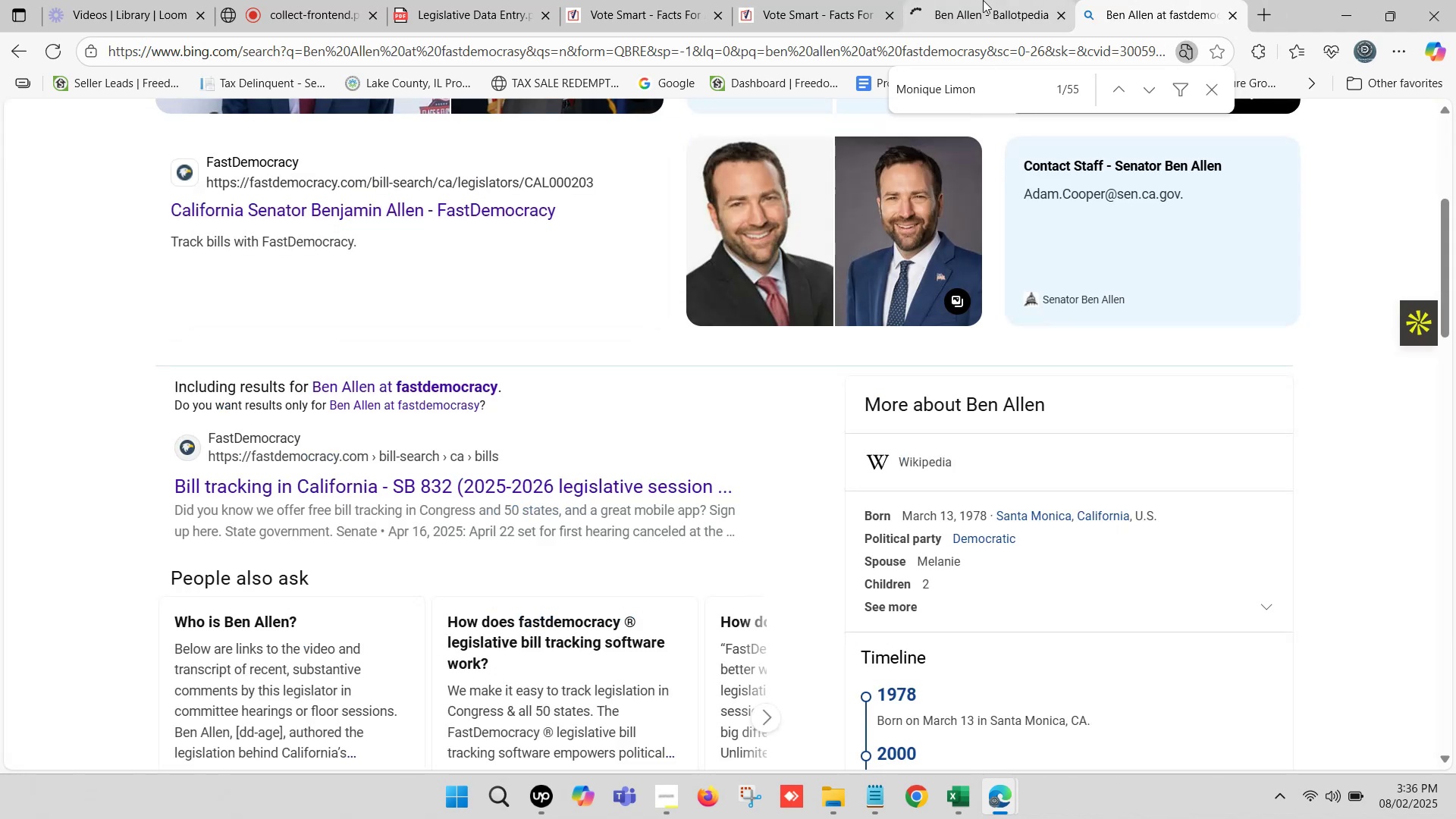 
left_click([1143, 0])
 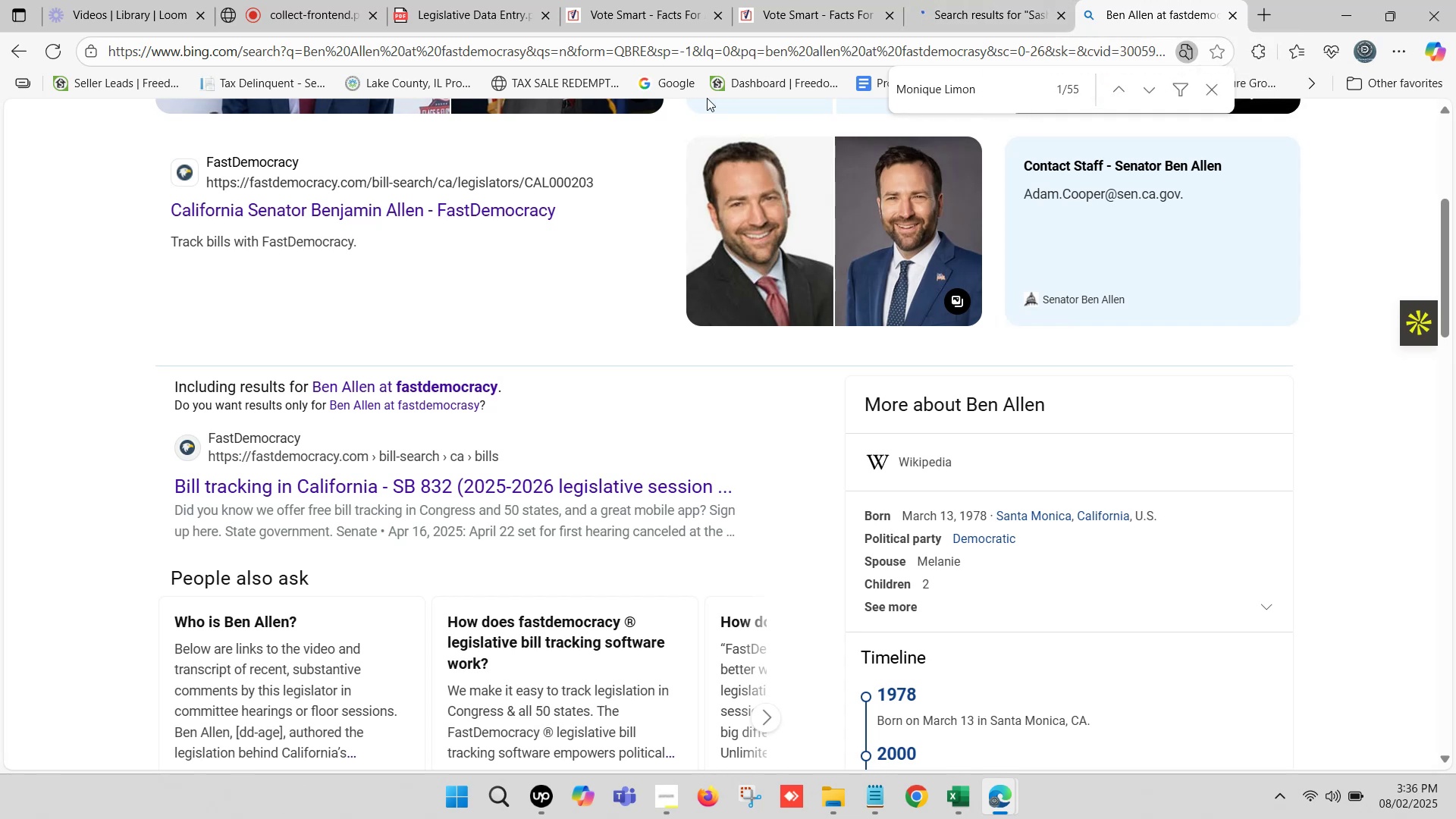 
scroll: coordinate [336, 184], scroll_direction: up, amount: 6.0
 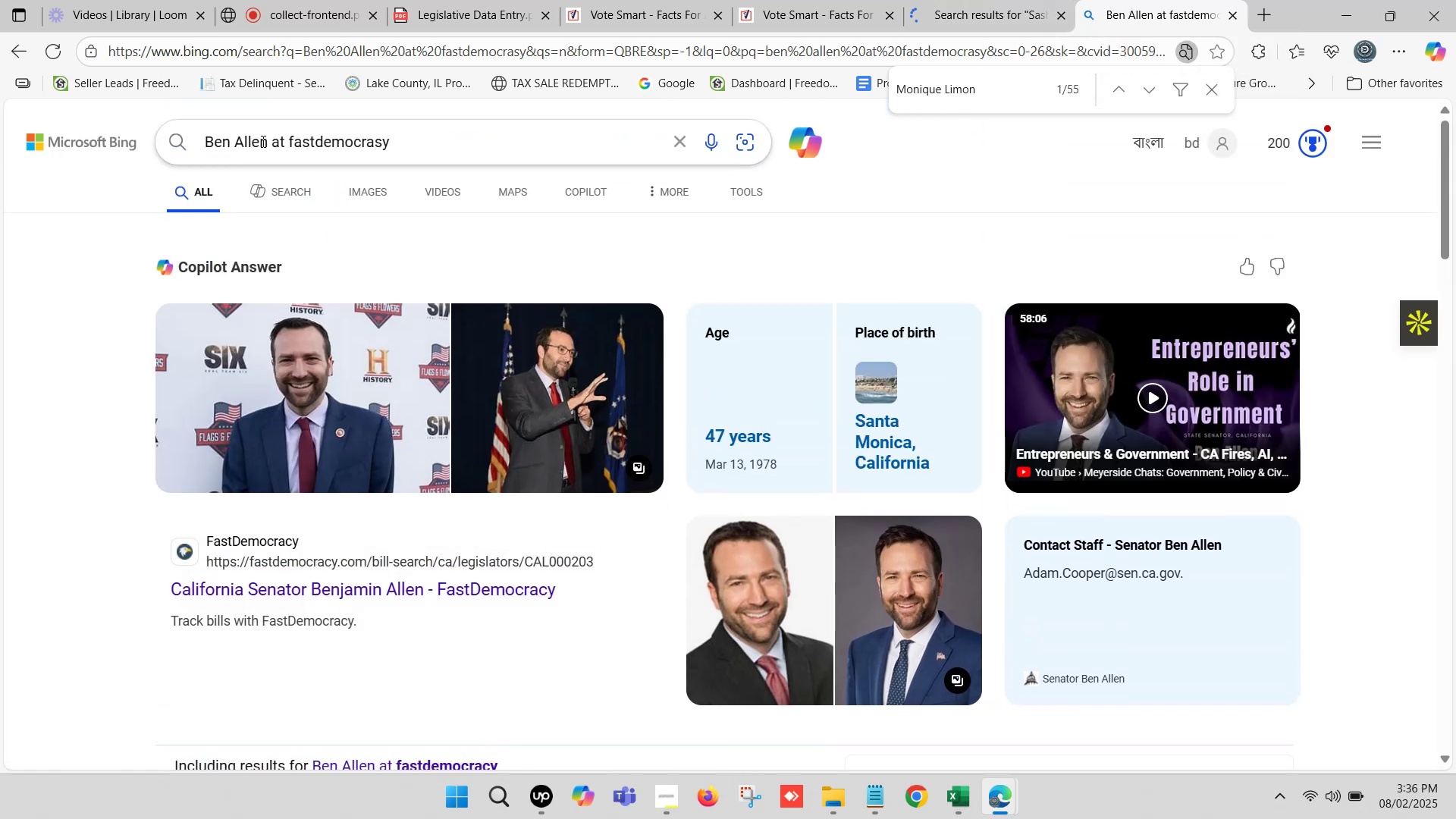 
left_click_drag(start_coordinate=[262, 140], to_coordinate=[206, 136])
 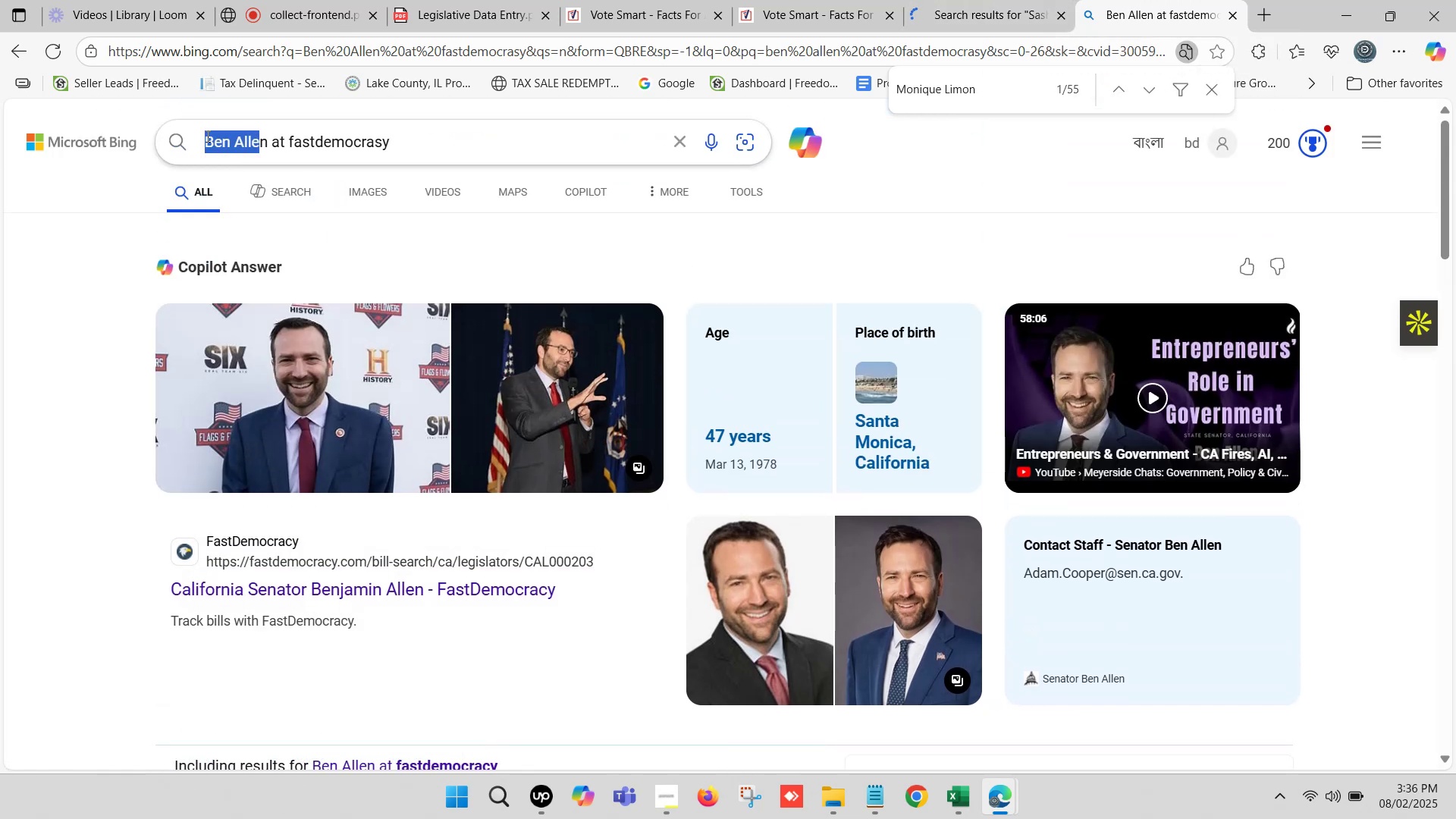 
key(Control+ControlLeft)
 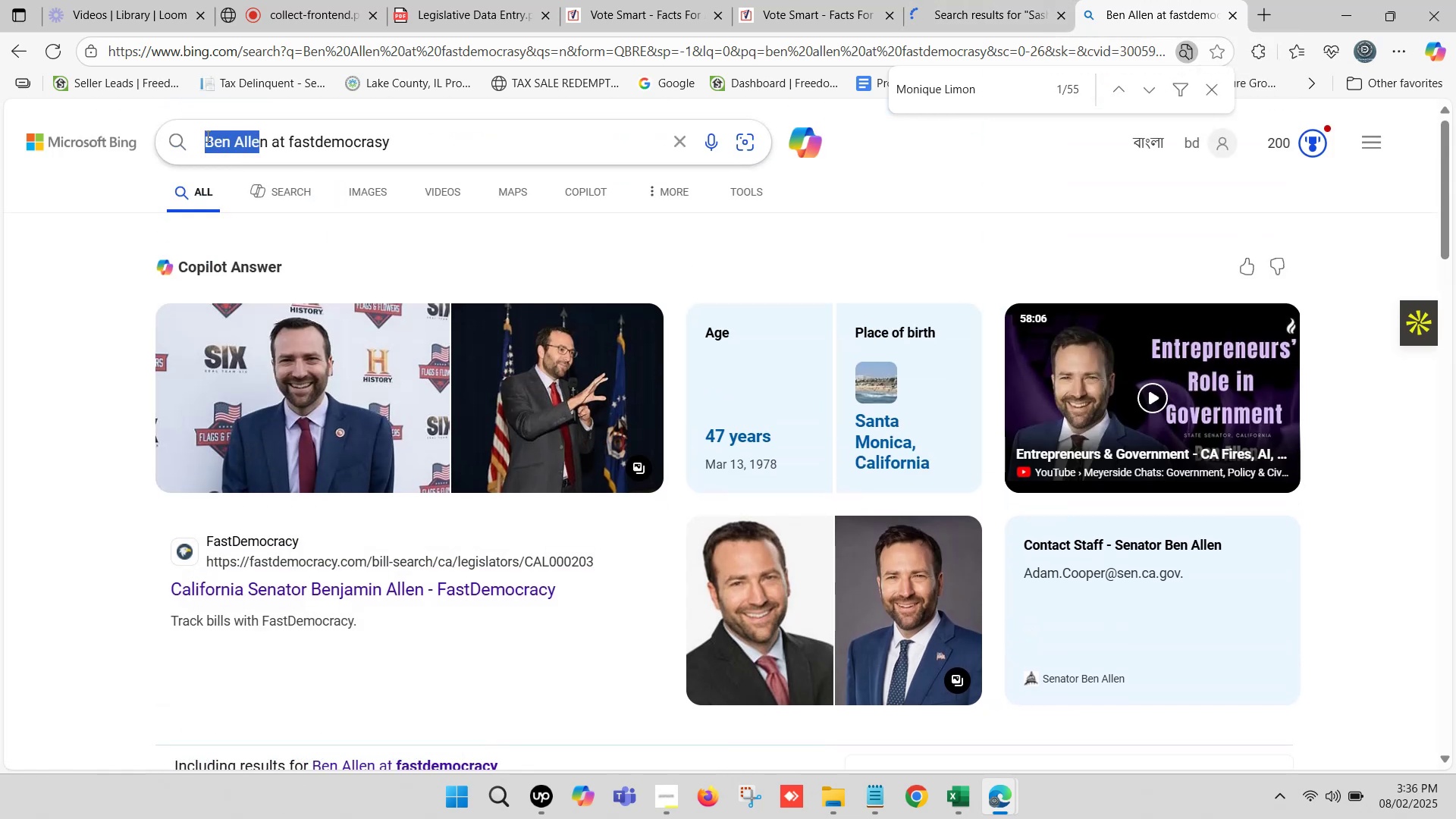 
key(Control+V)
 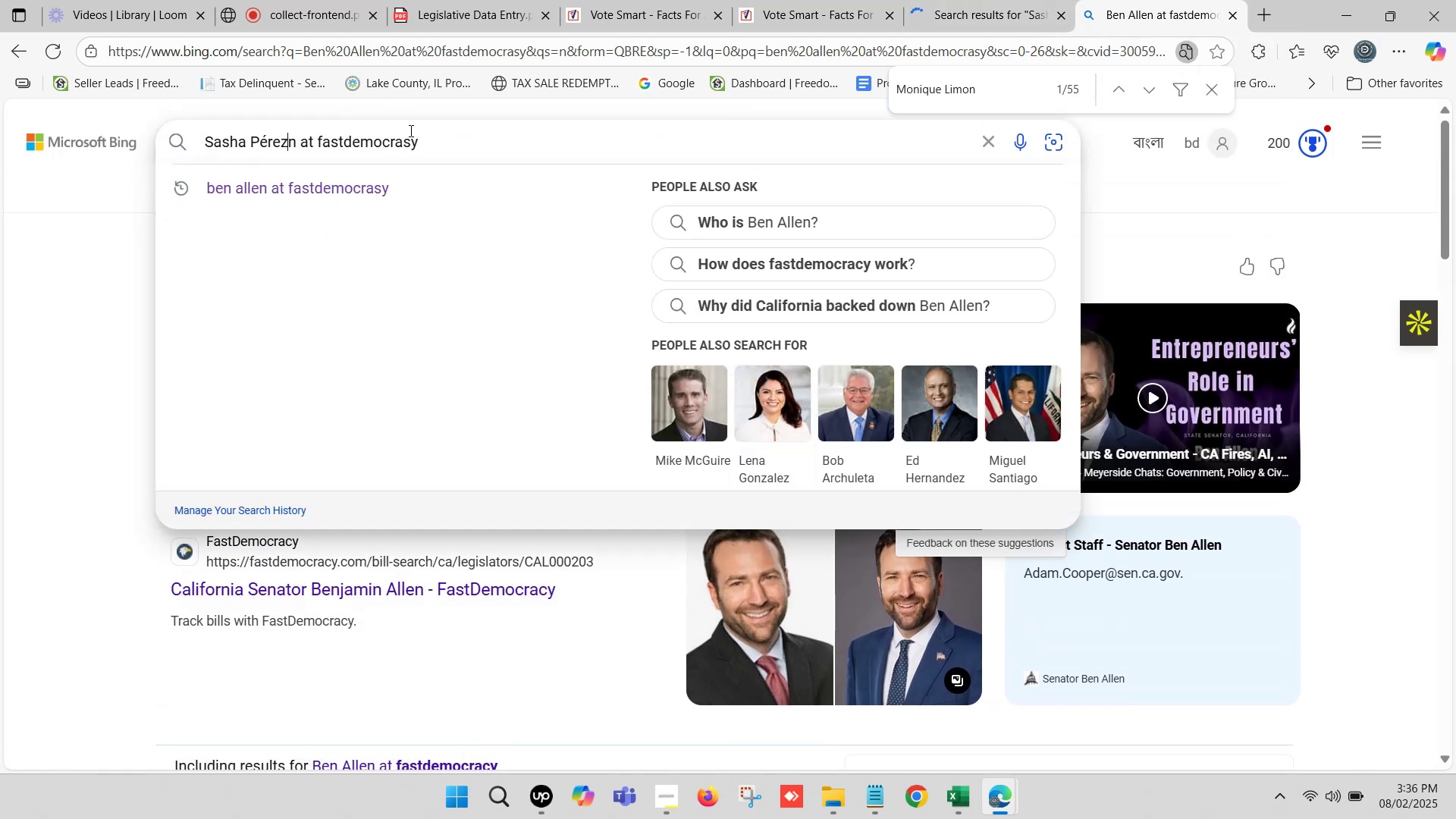 
key(ArrowRight)
 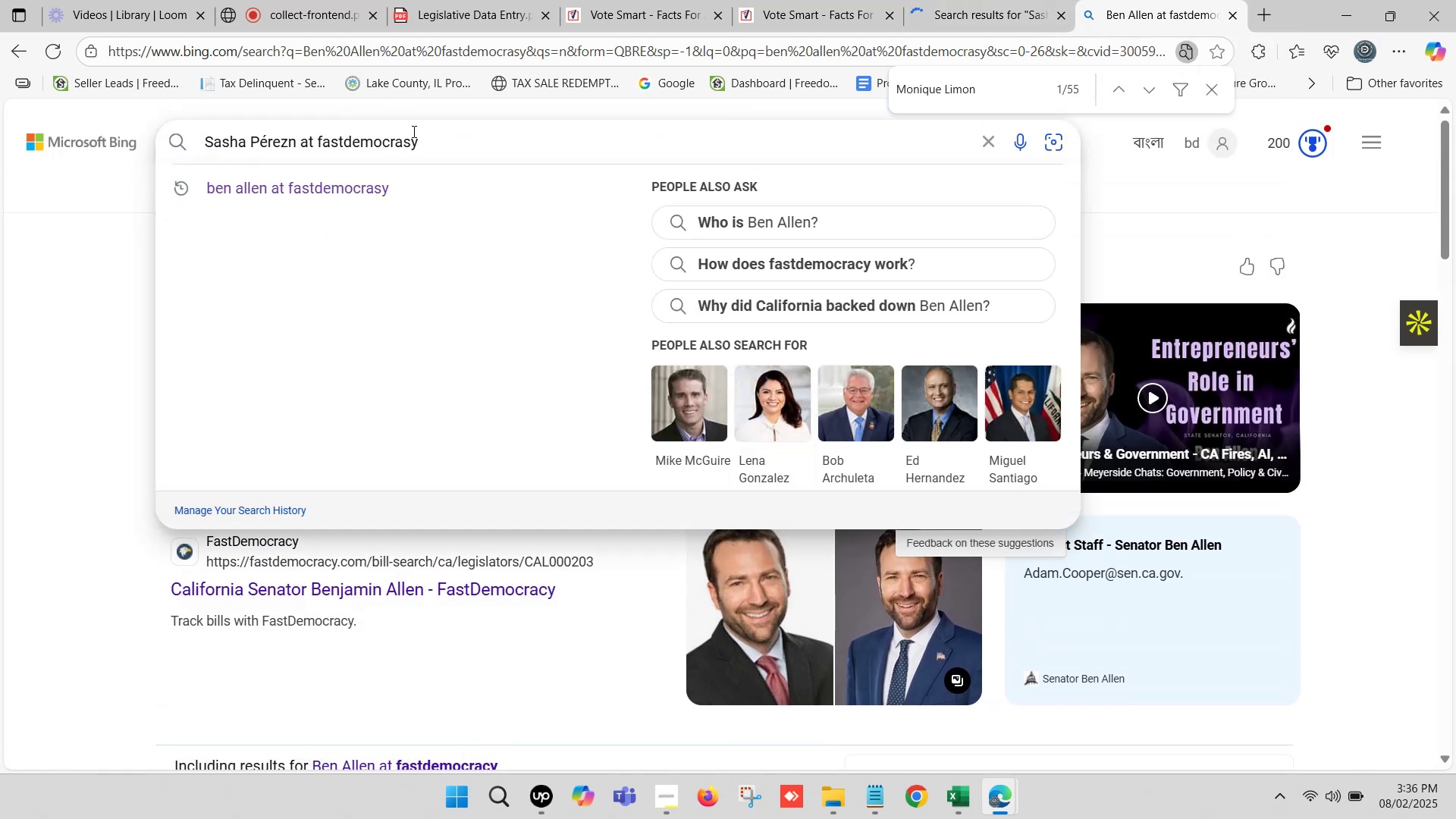 
key(Backspace)
 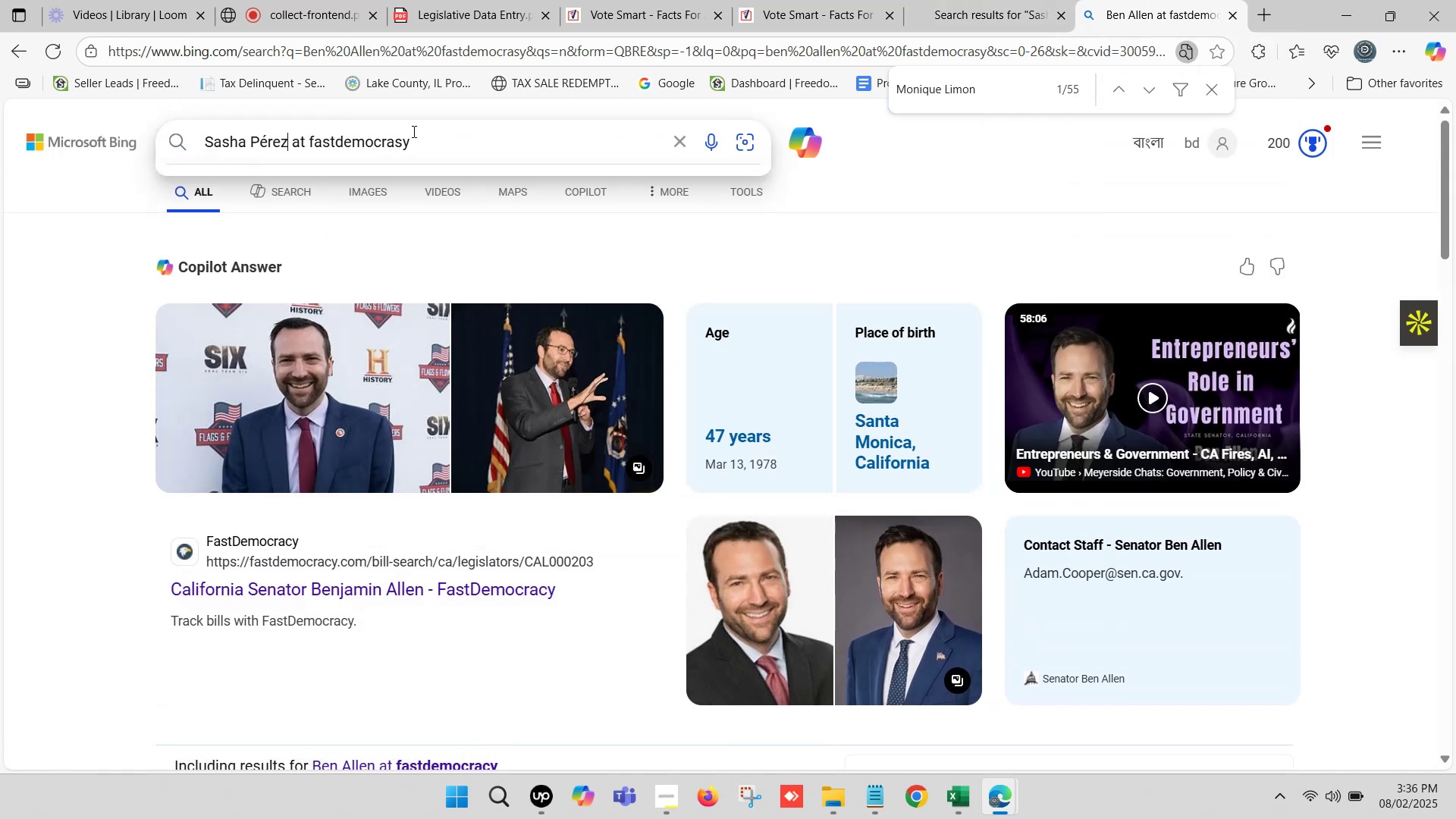 
key(Enter)
 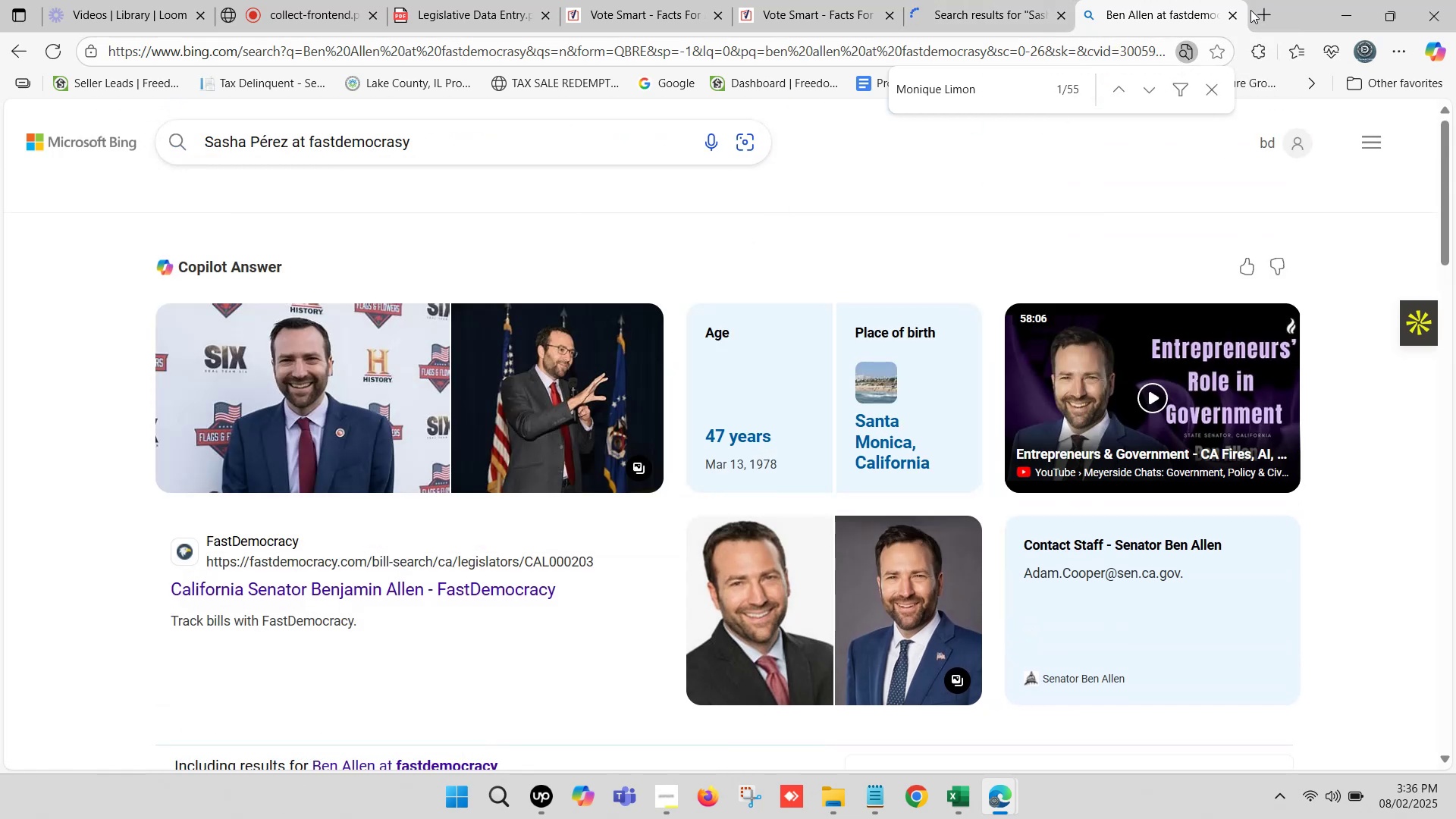 
left_click([1261, 0])
 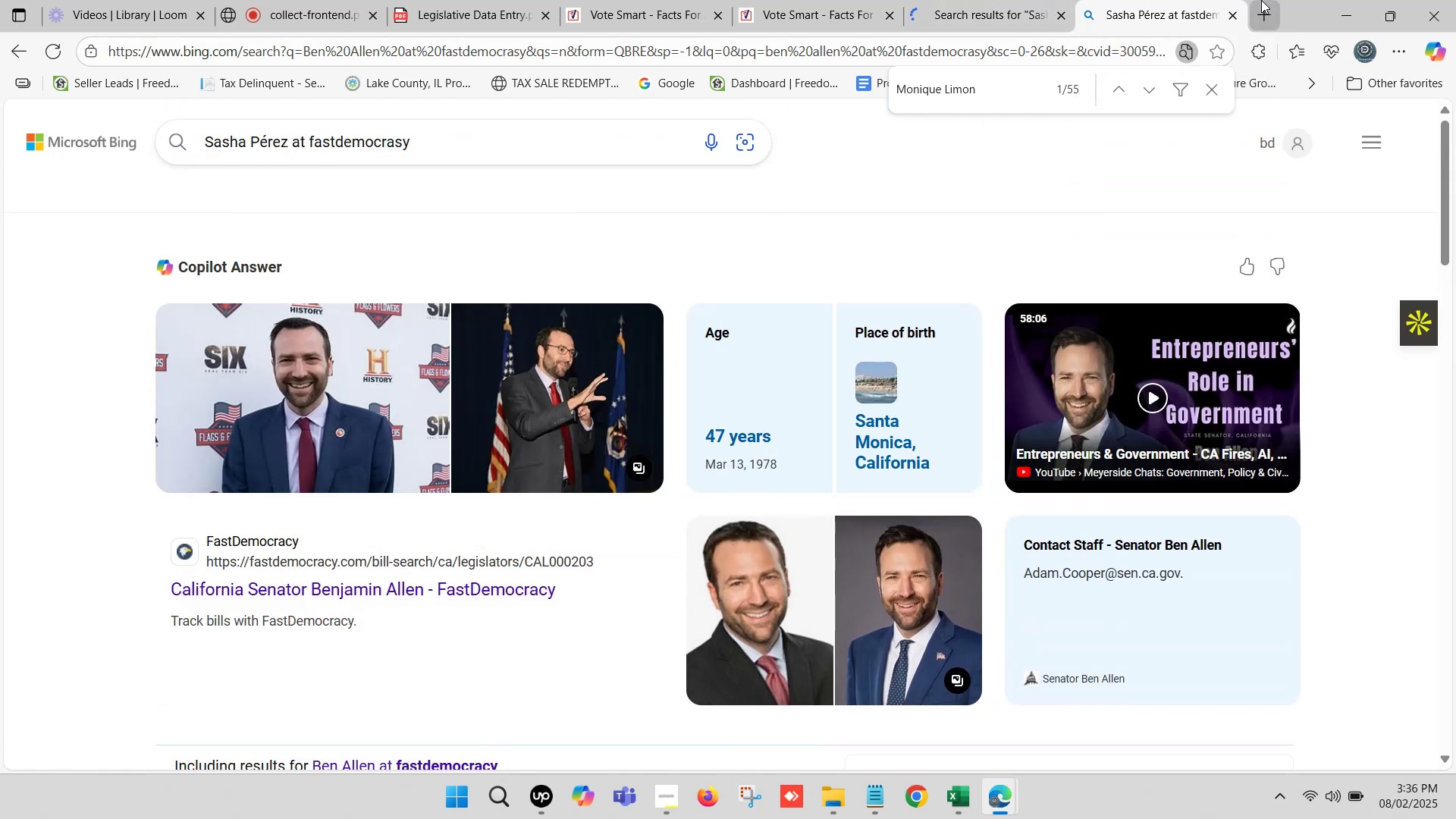 
key(Control+V)
 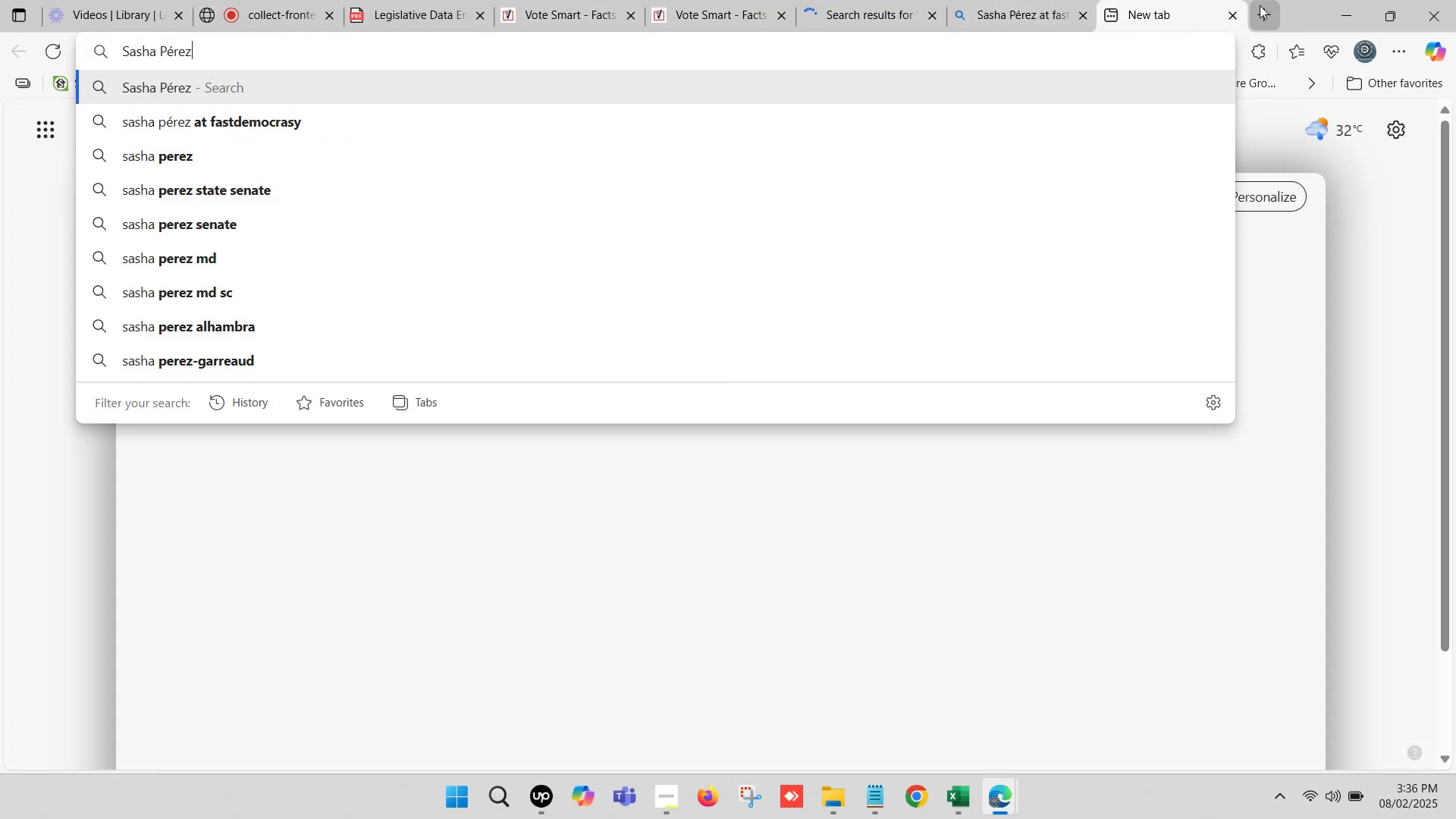 
key(Space)
 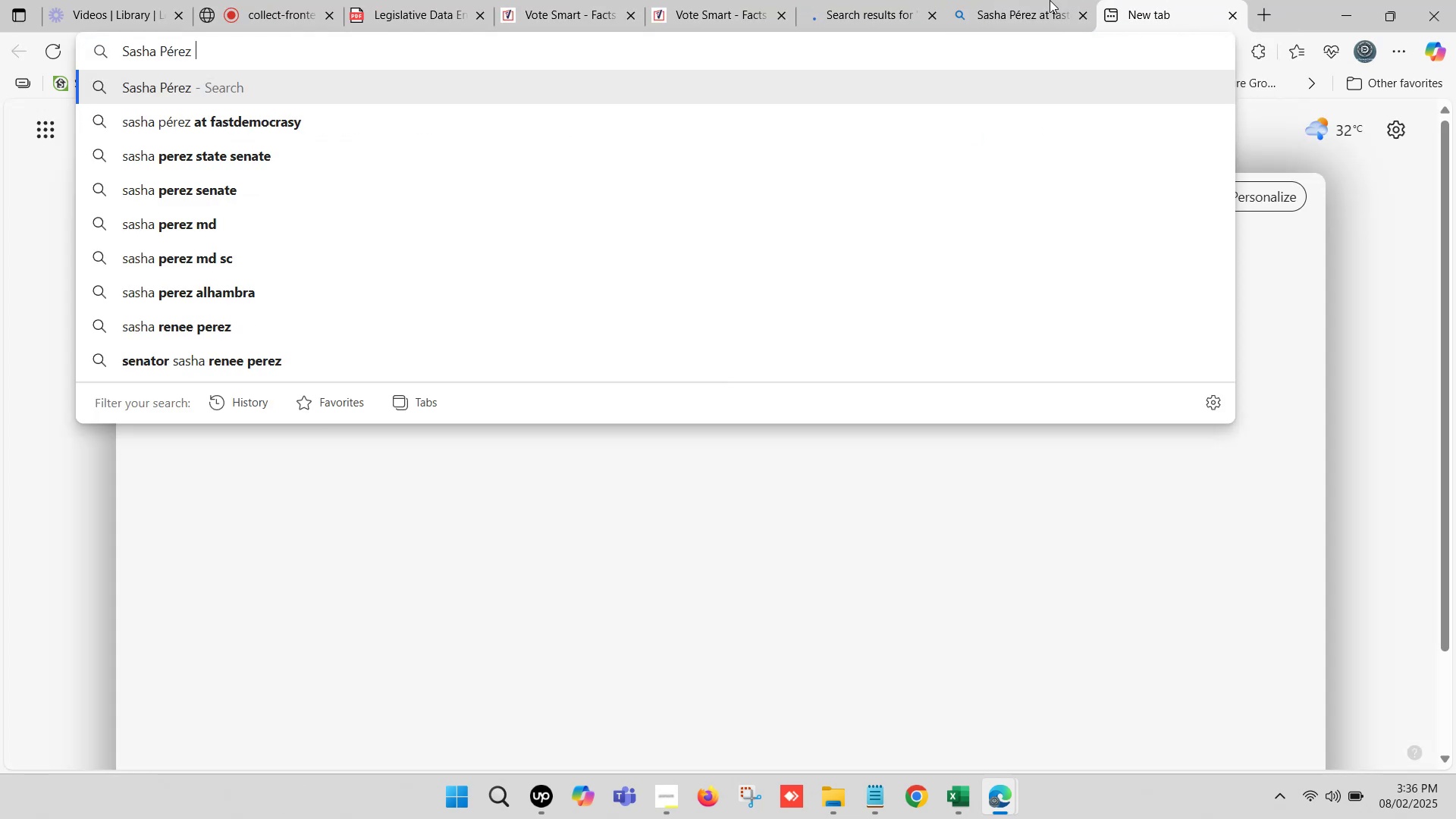 
left_click([1003, 0])
 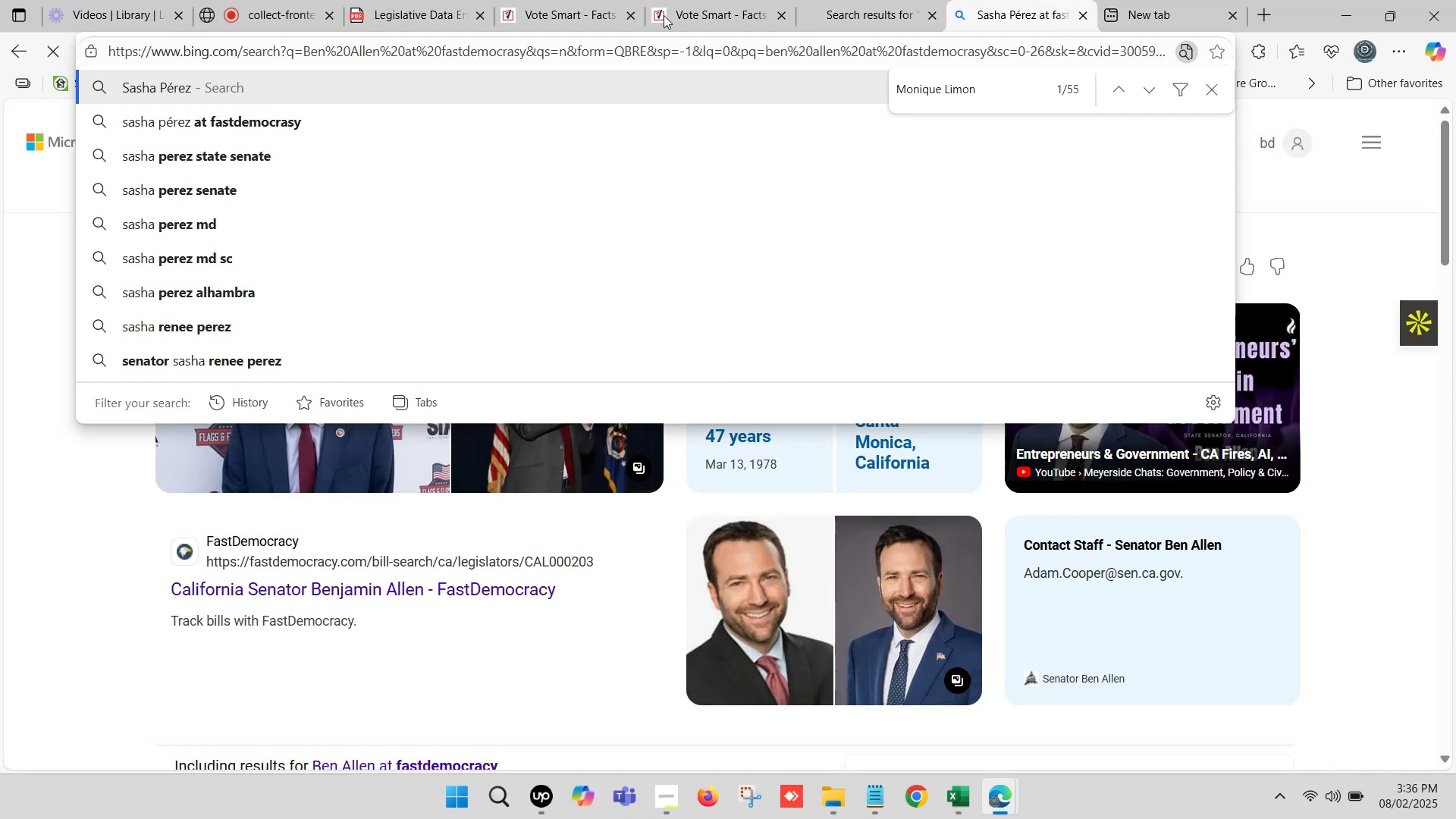 
left_click([711, 0])
 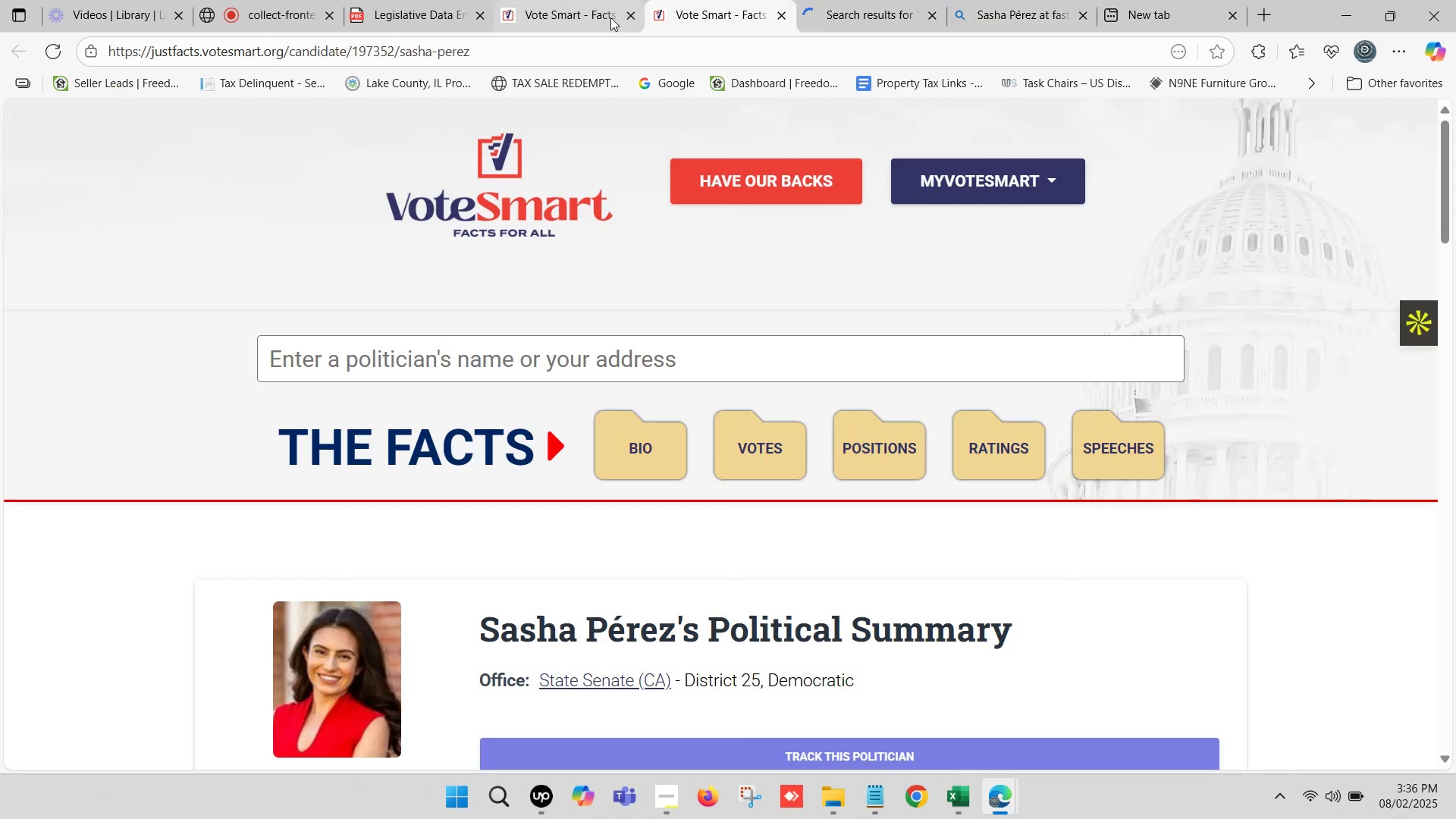 
left_click([586, 0])
 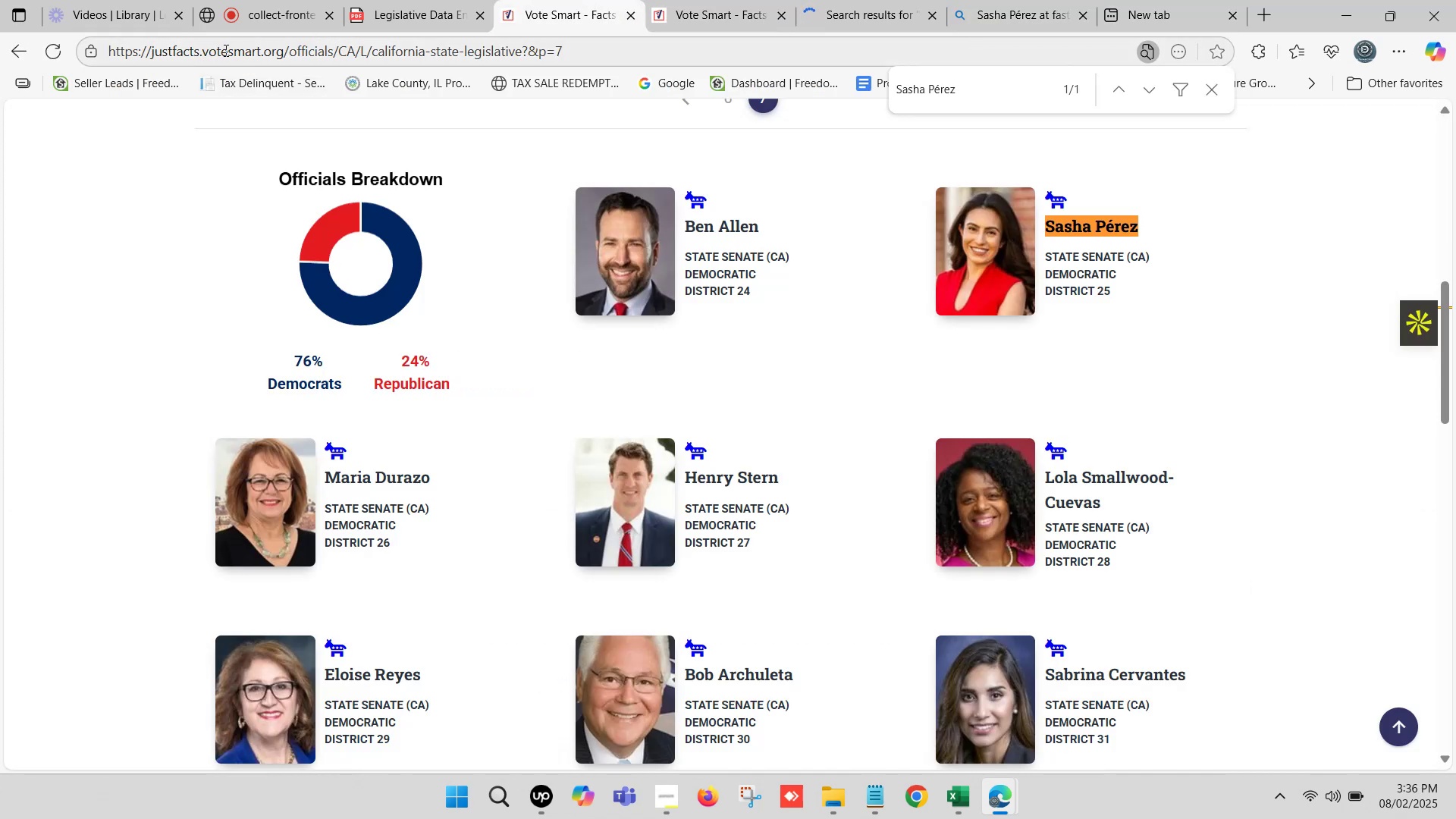 
double_click([224, 50])
 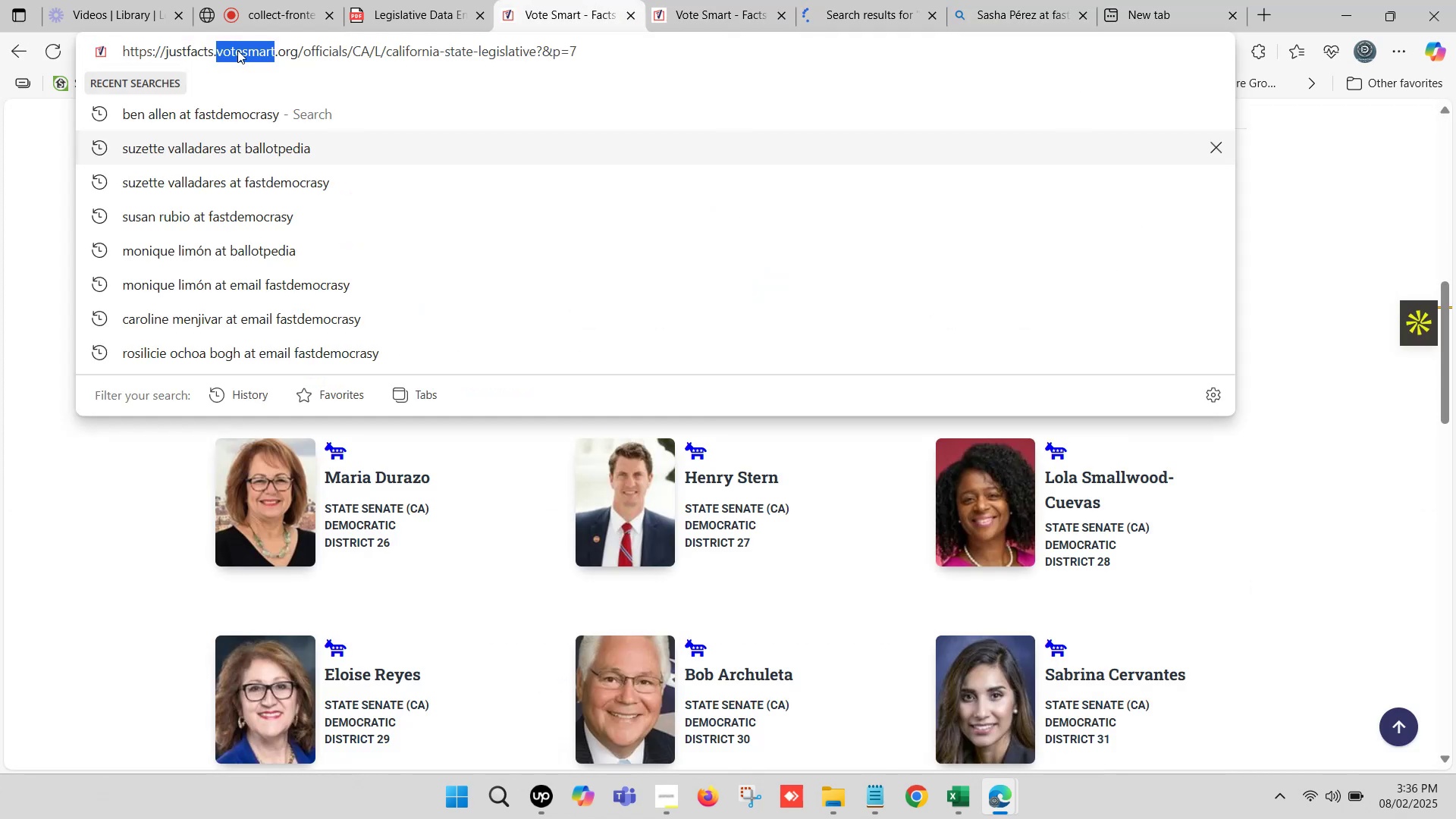 
key(Control+C)
 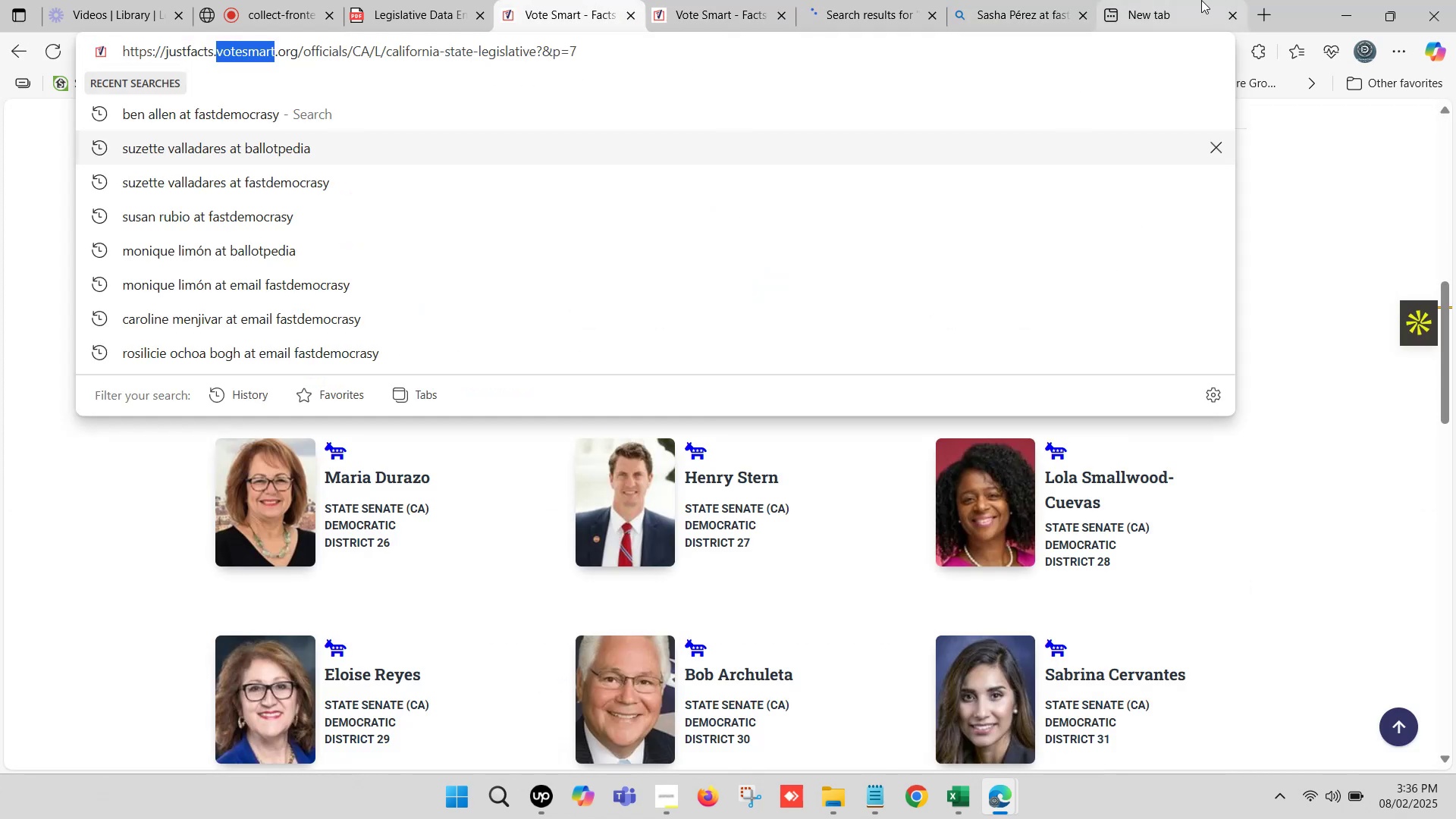 
left_click([1199, 0])
 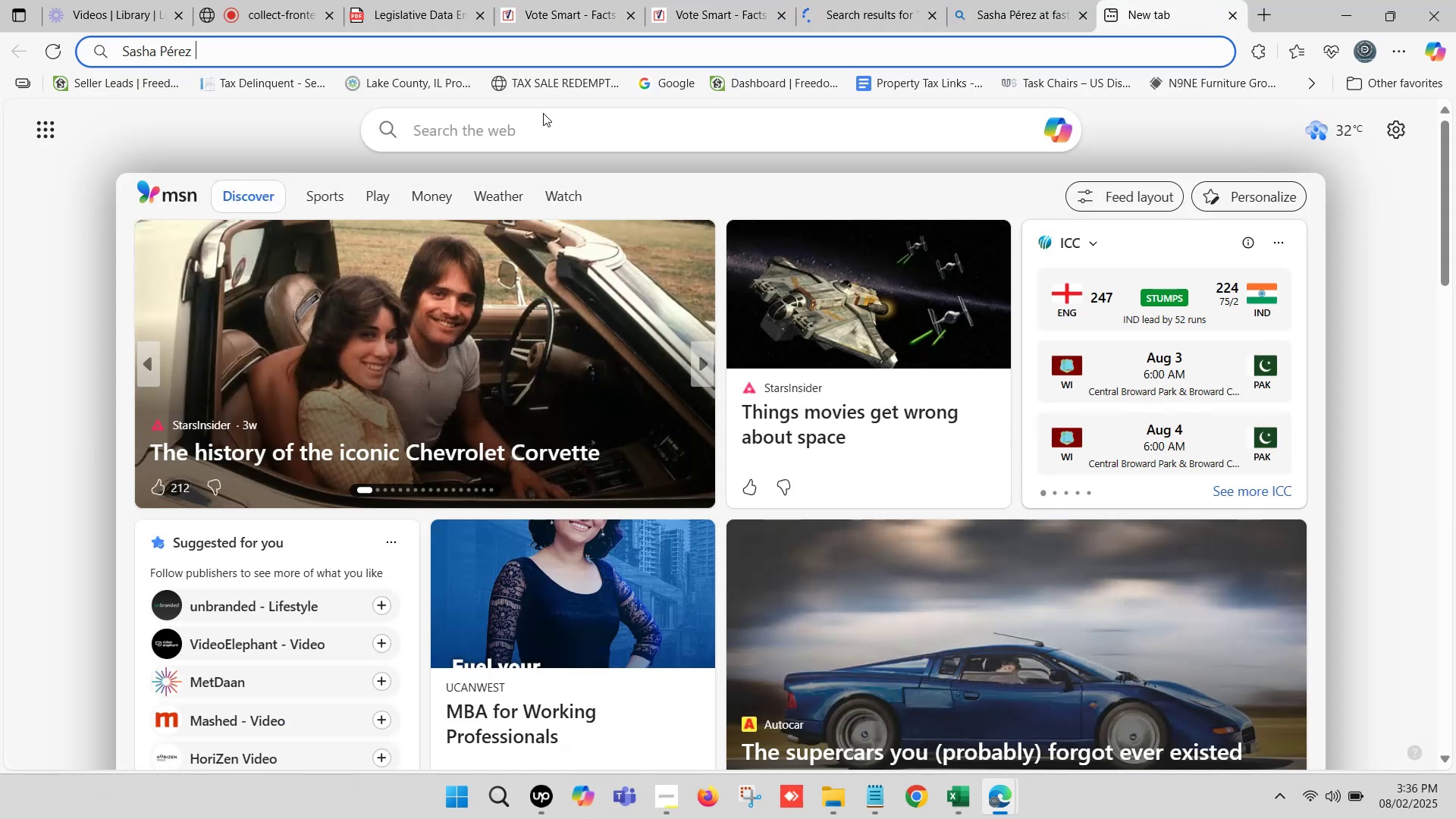 
type(at )
 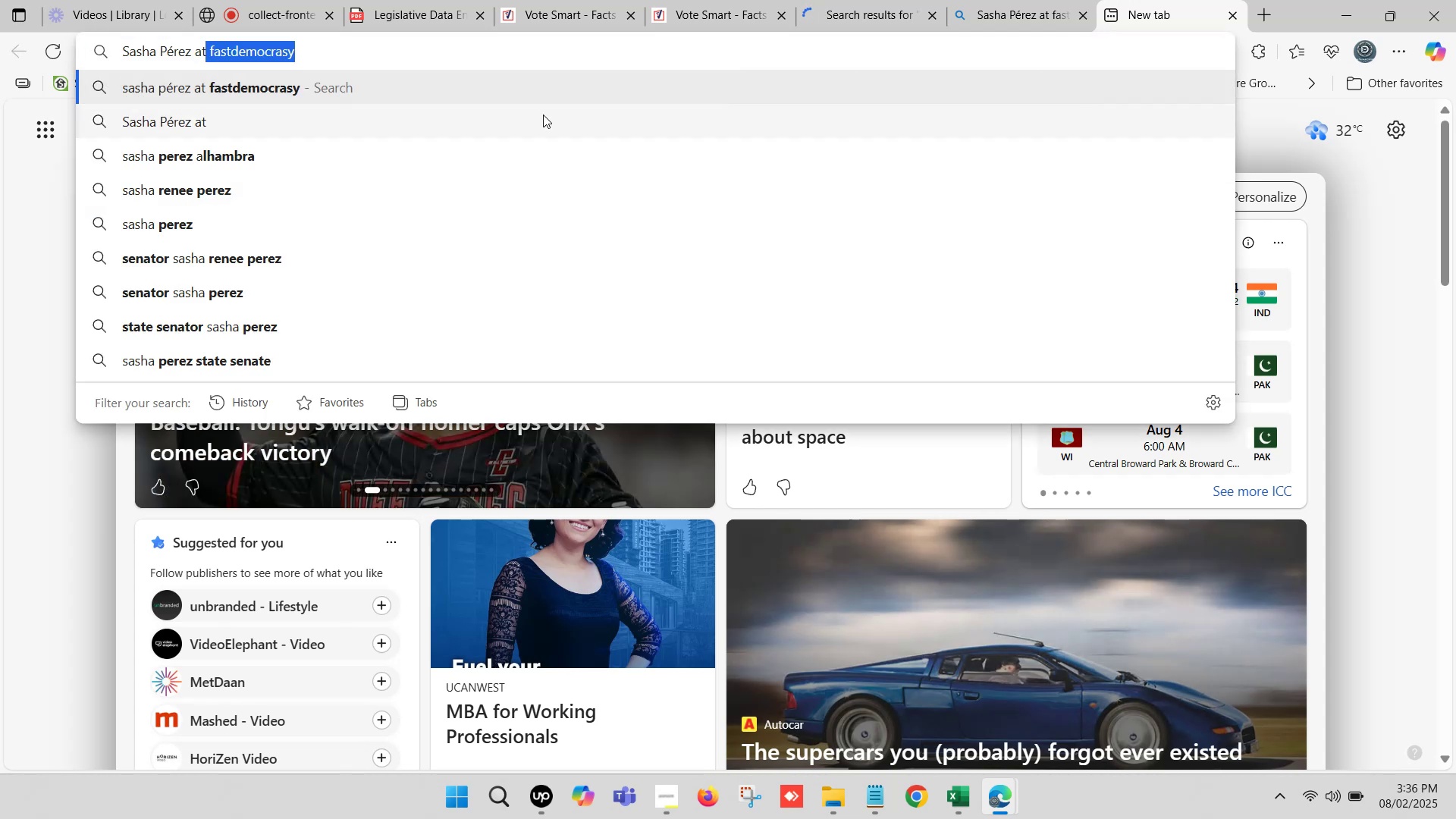 
key(Control+ControlLeft)
 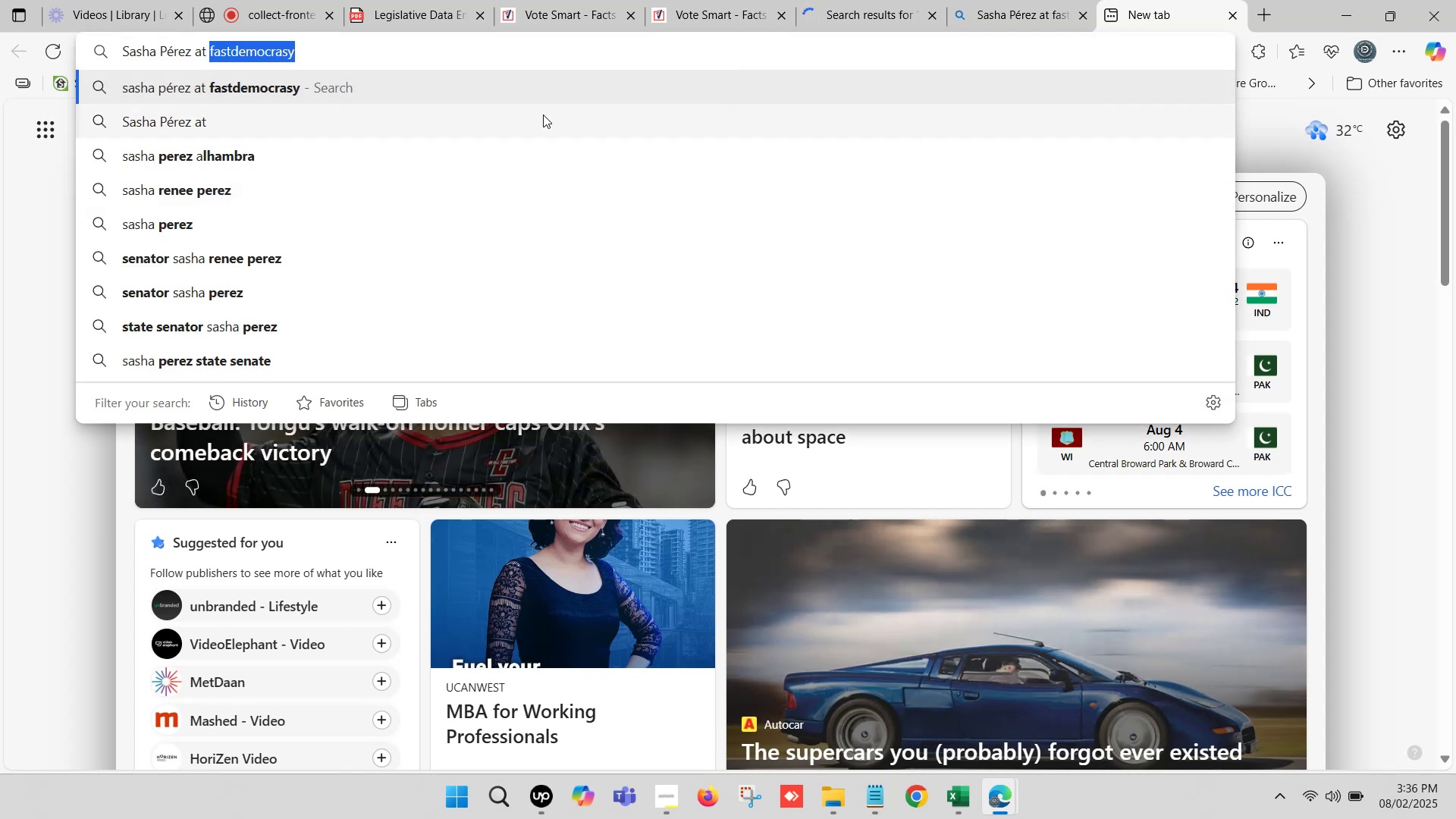 
key(Control+V)
 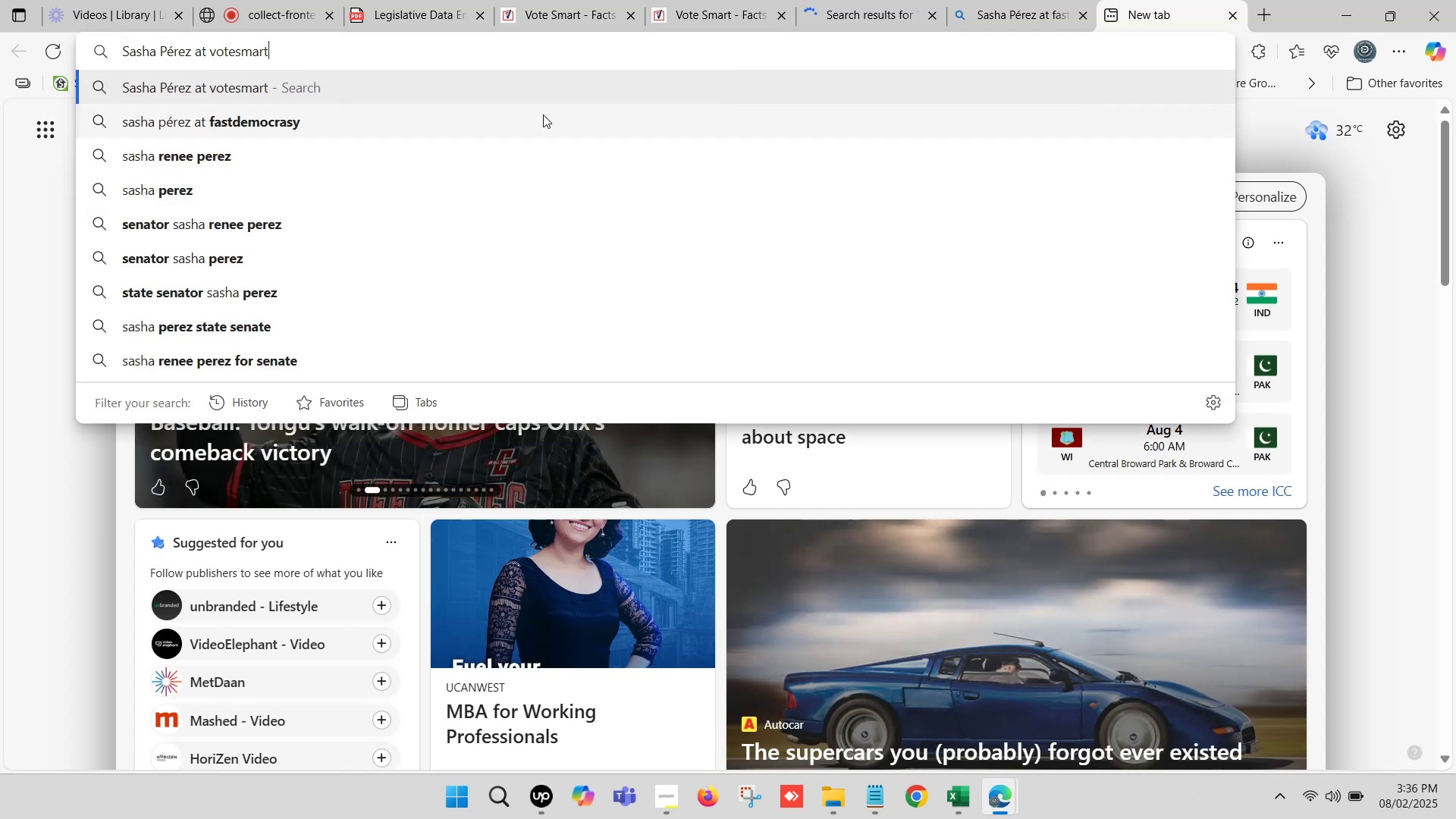 
key(Enter)
 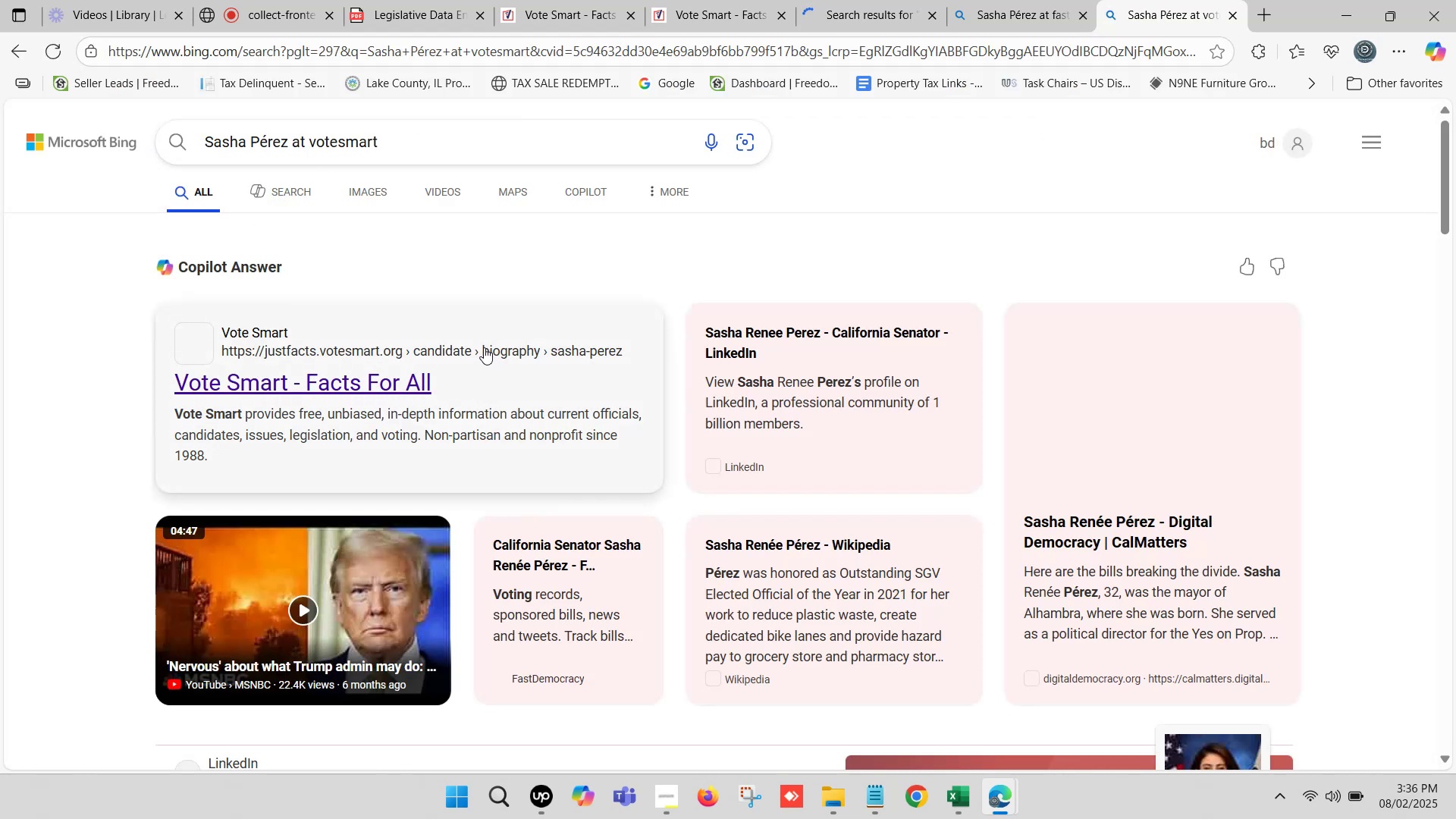 
scroll: coordinate [489, 366], scroll_direction: down, amount: 8.0
 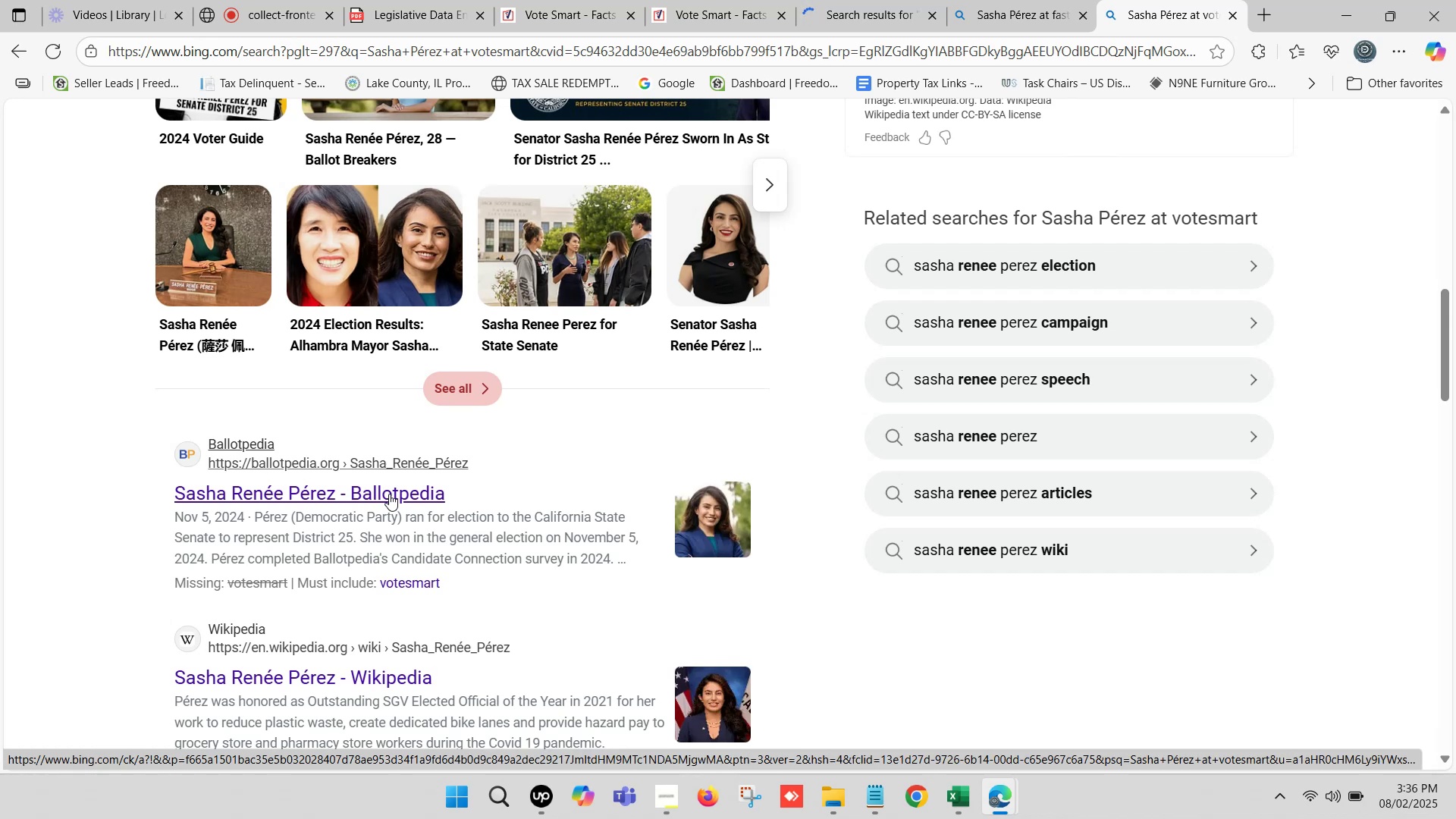 
hold_key(key=ControlLeft, duration=0.52)
left_click([389, 494])
 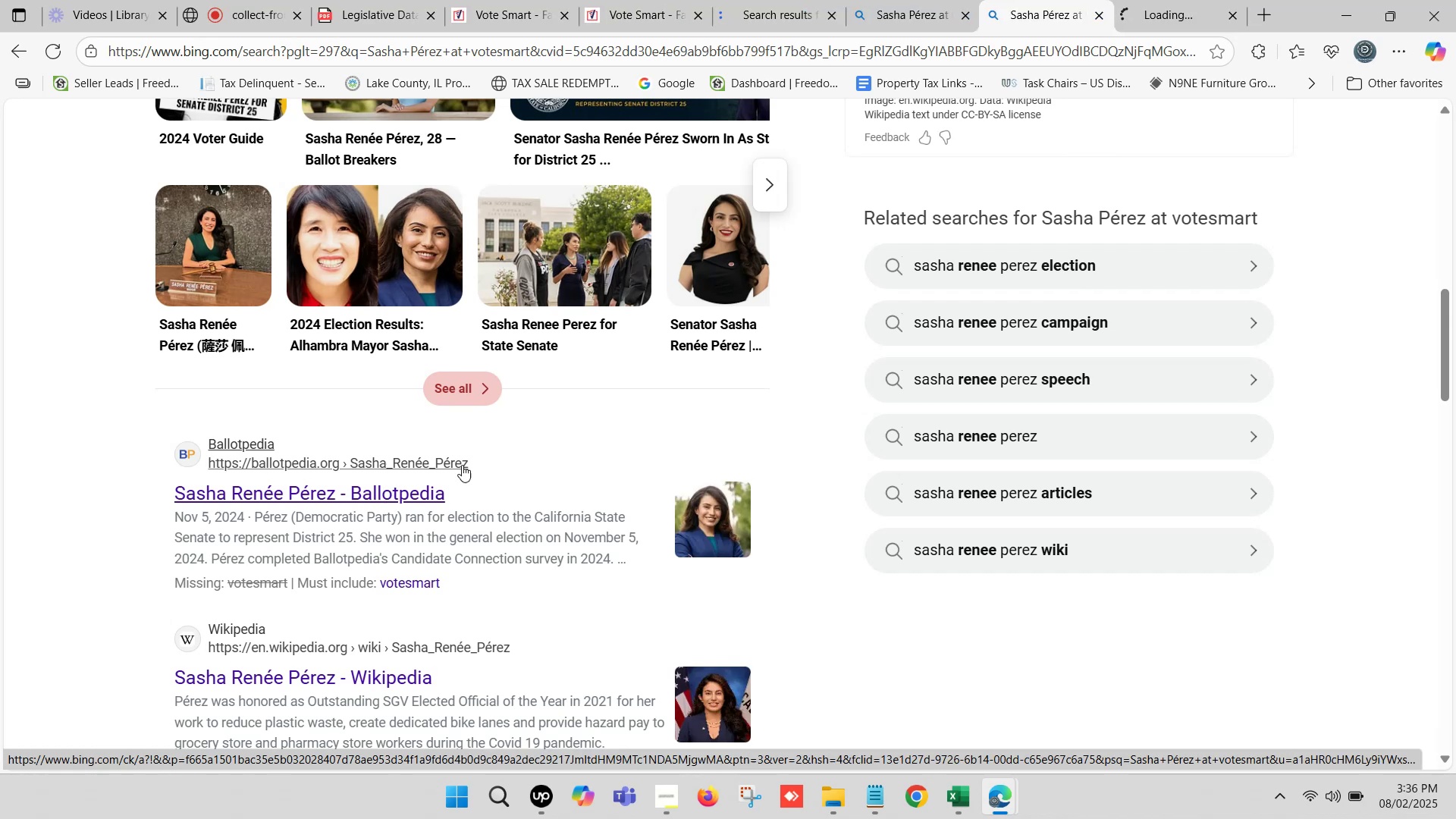 
left_click([666, 0])
 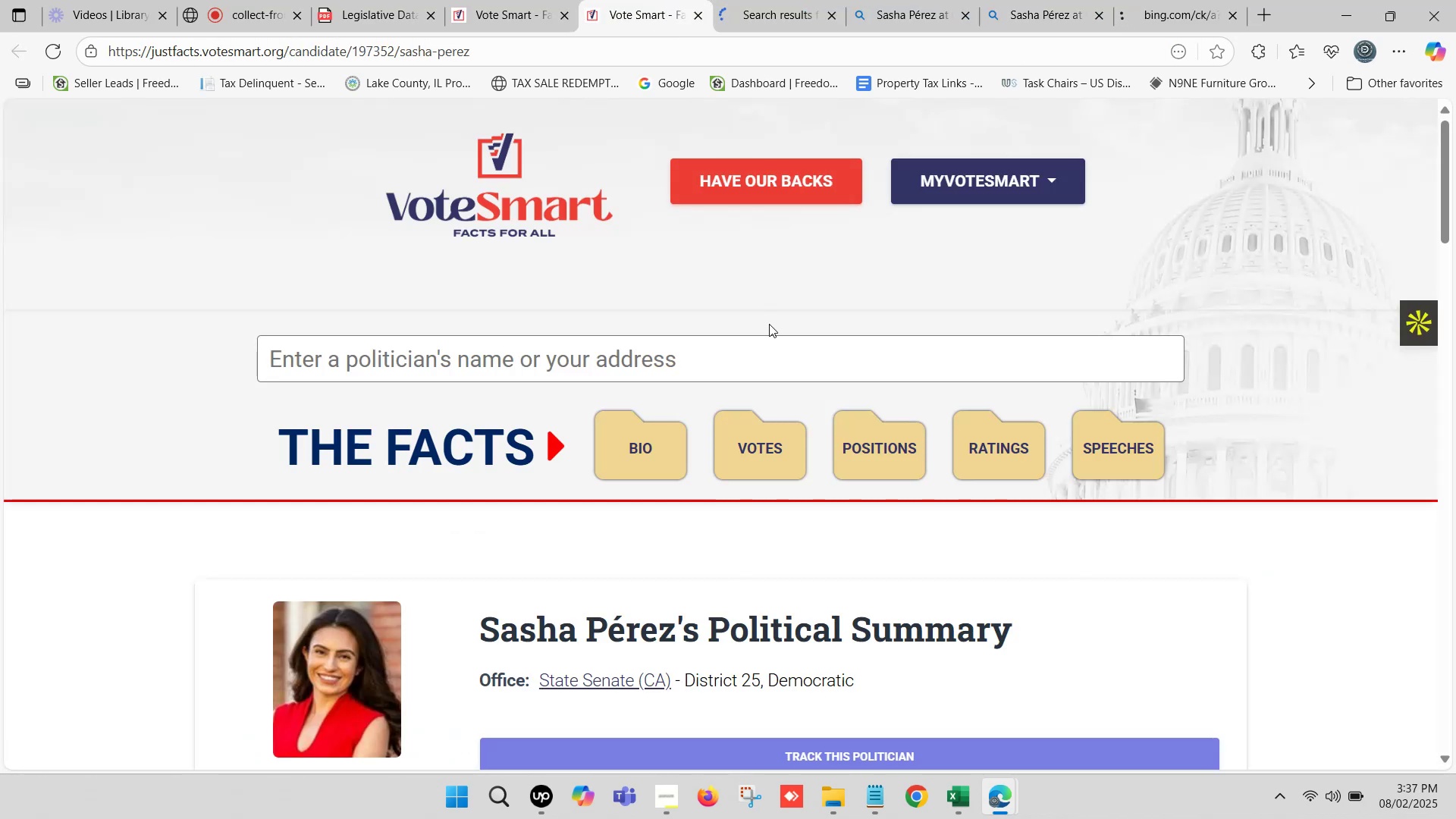 
scroll: coordinate [741, 475], scroll_direction: down, amount: 1.0
 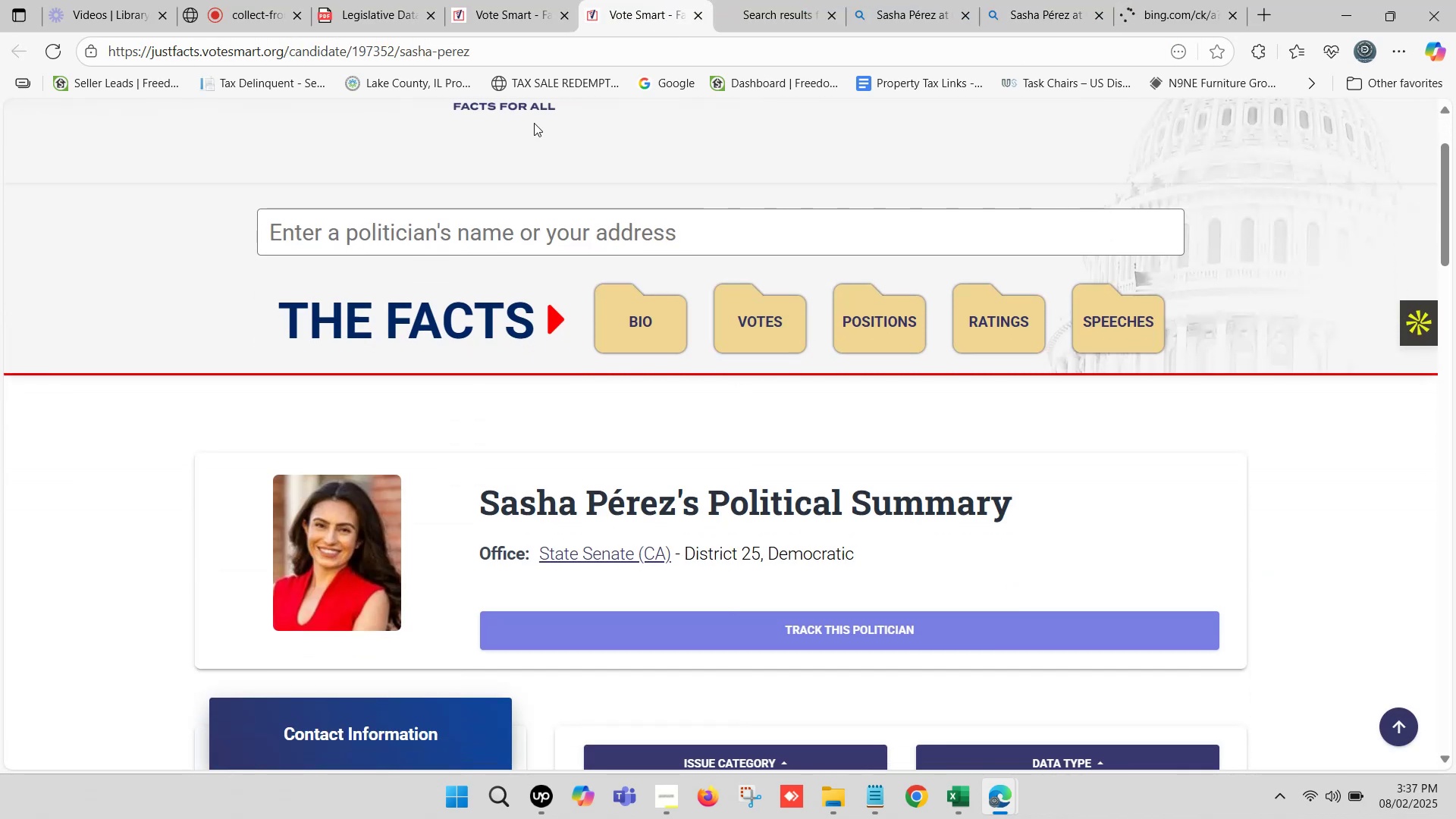 
left_click([481, 0])
 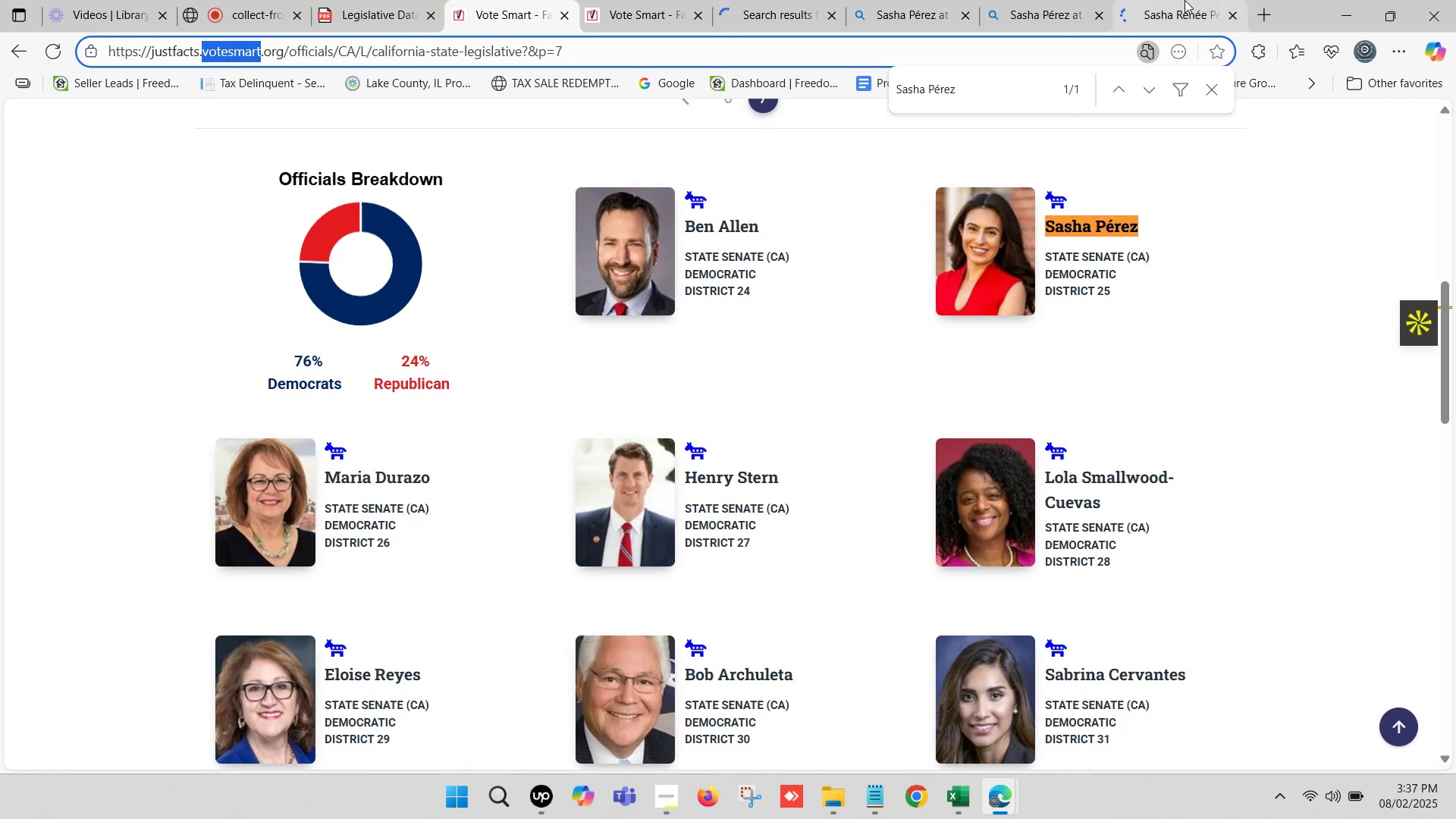 
left_click([1182, 0])
 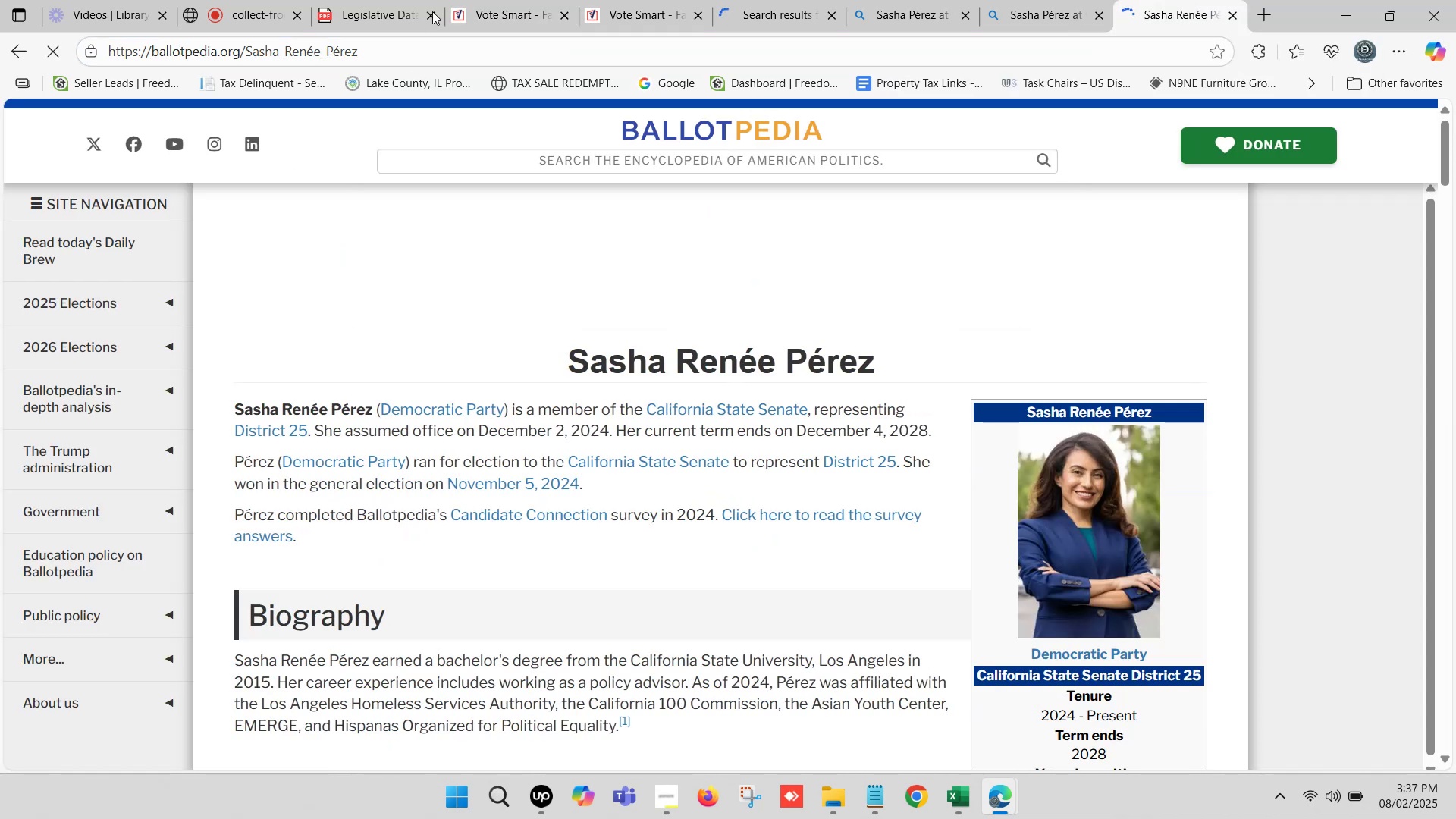 
left_click([468, 0])
 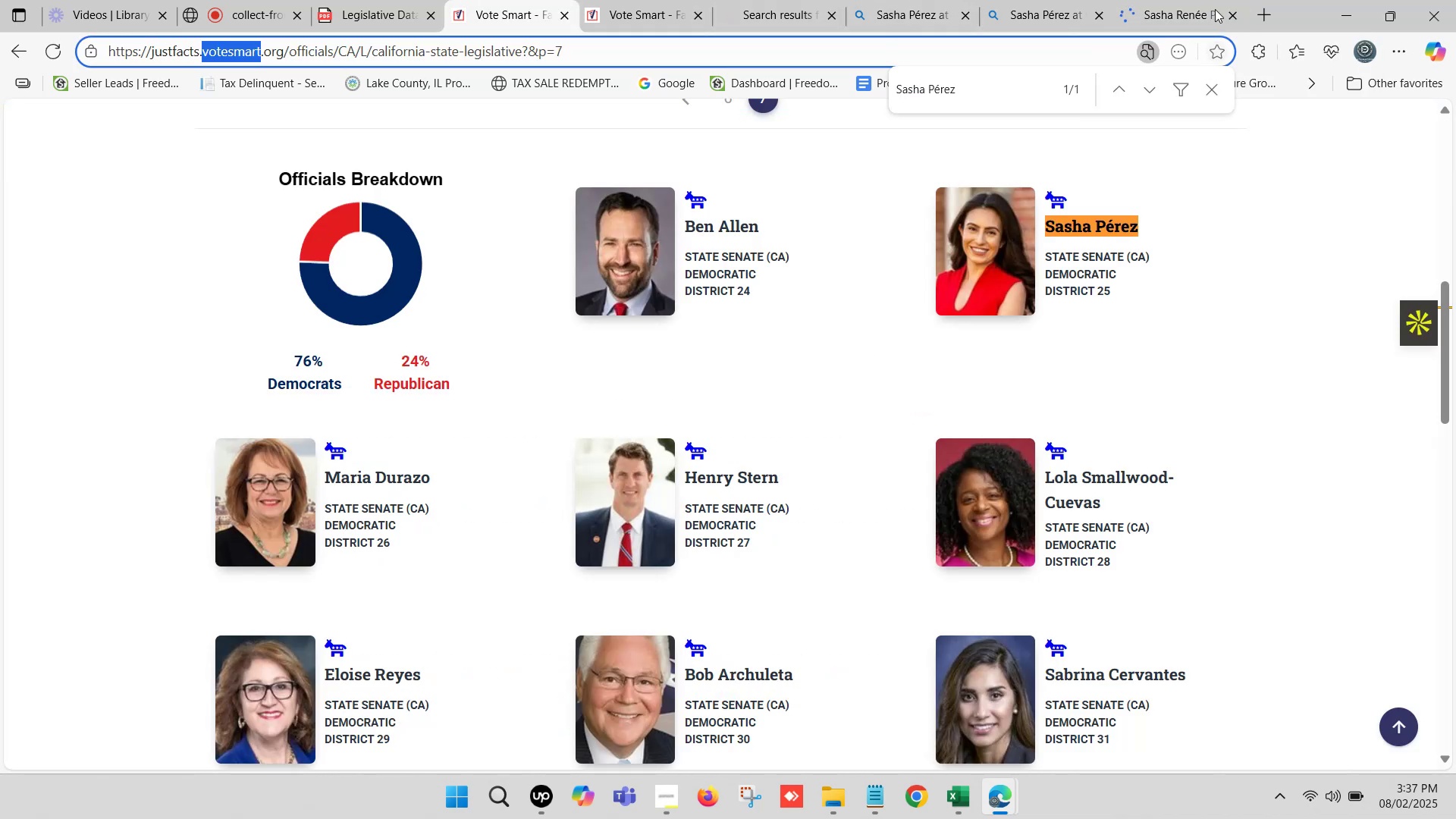 
left_click([1191, 0])
 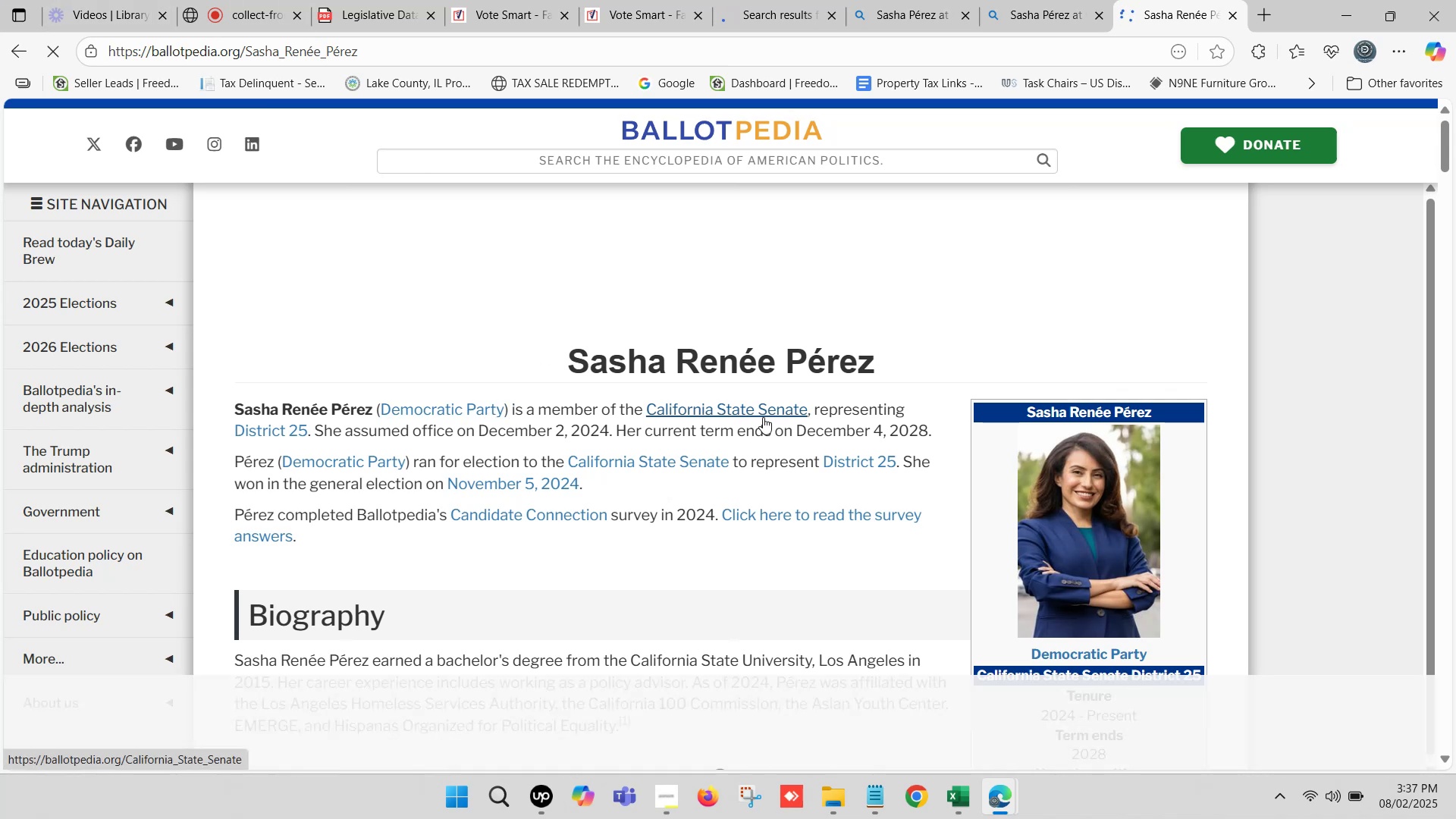 
wait(5.16)
 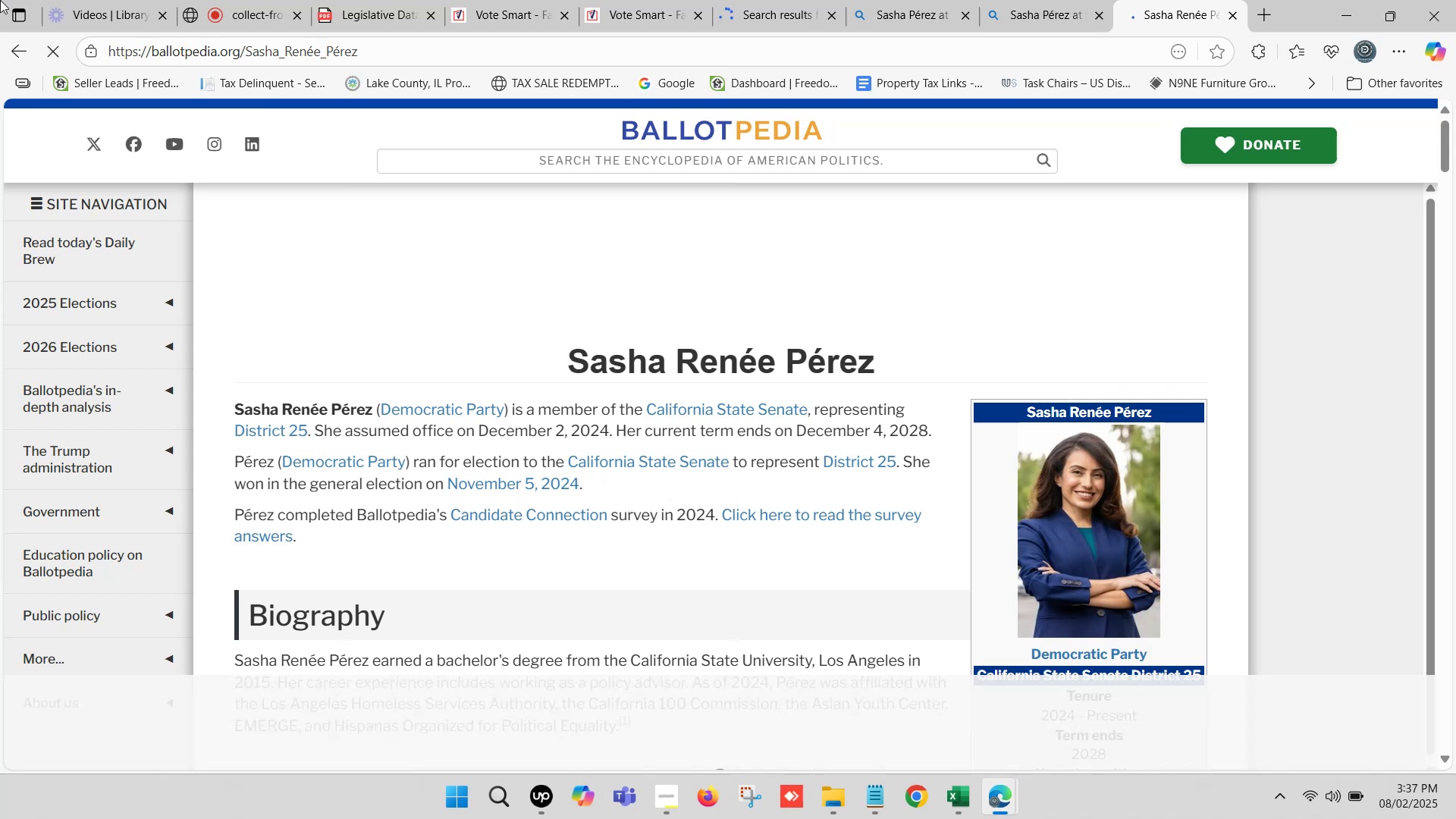 
left_click([491, 0])
 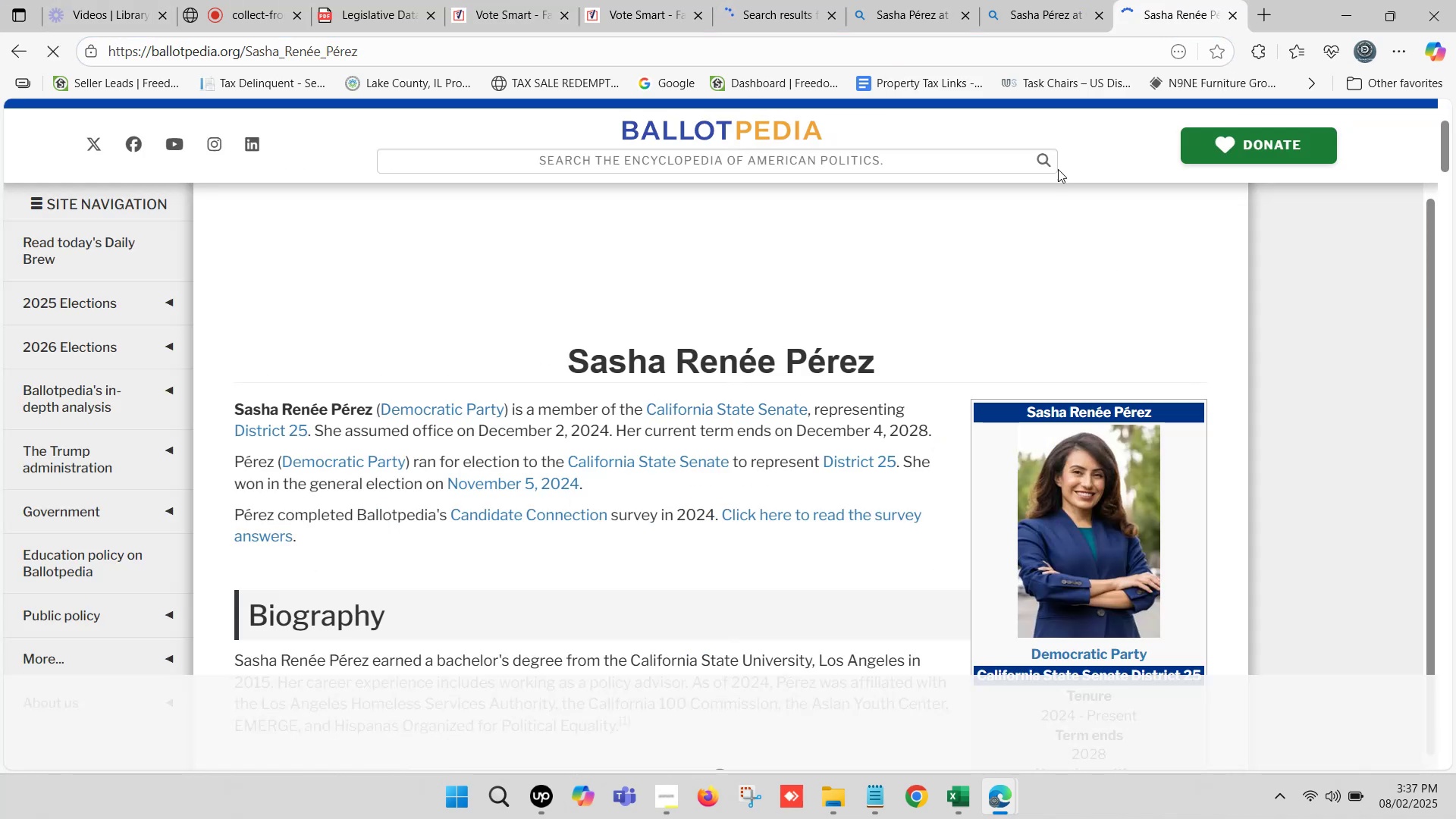 
scroll: coordinate [497, 406], scroll_direction: down, amount: 1.0
 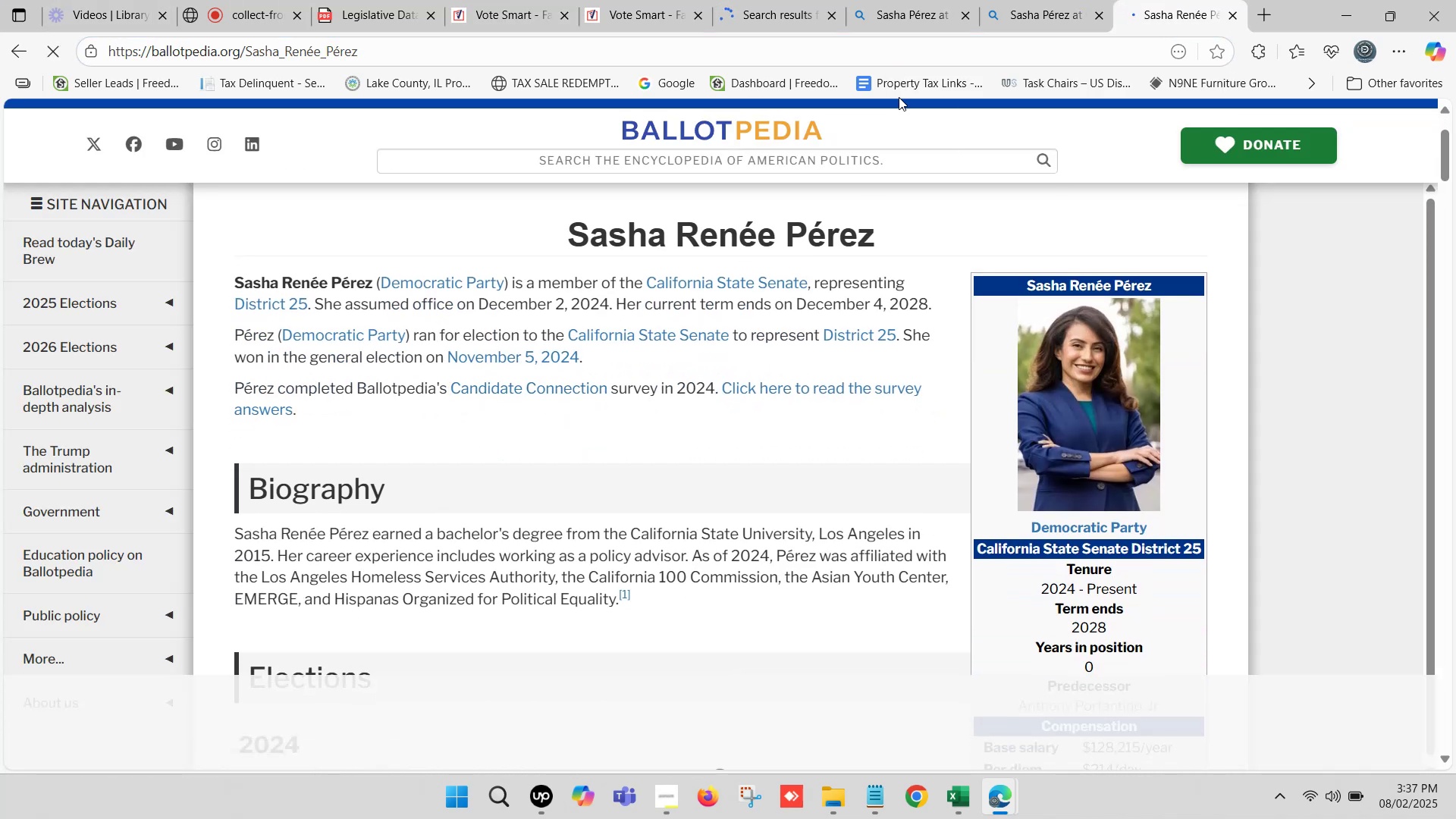 
left_click([643, 0])
 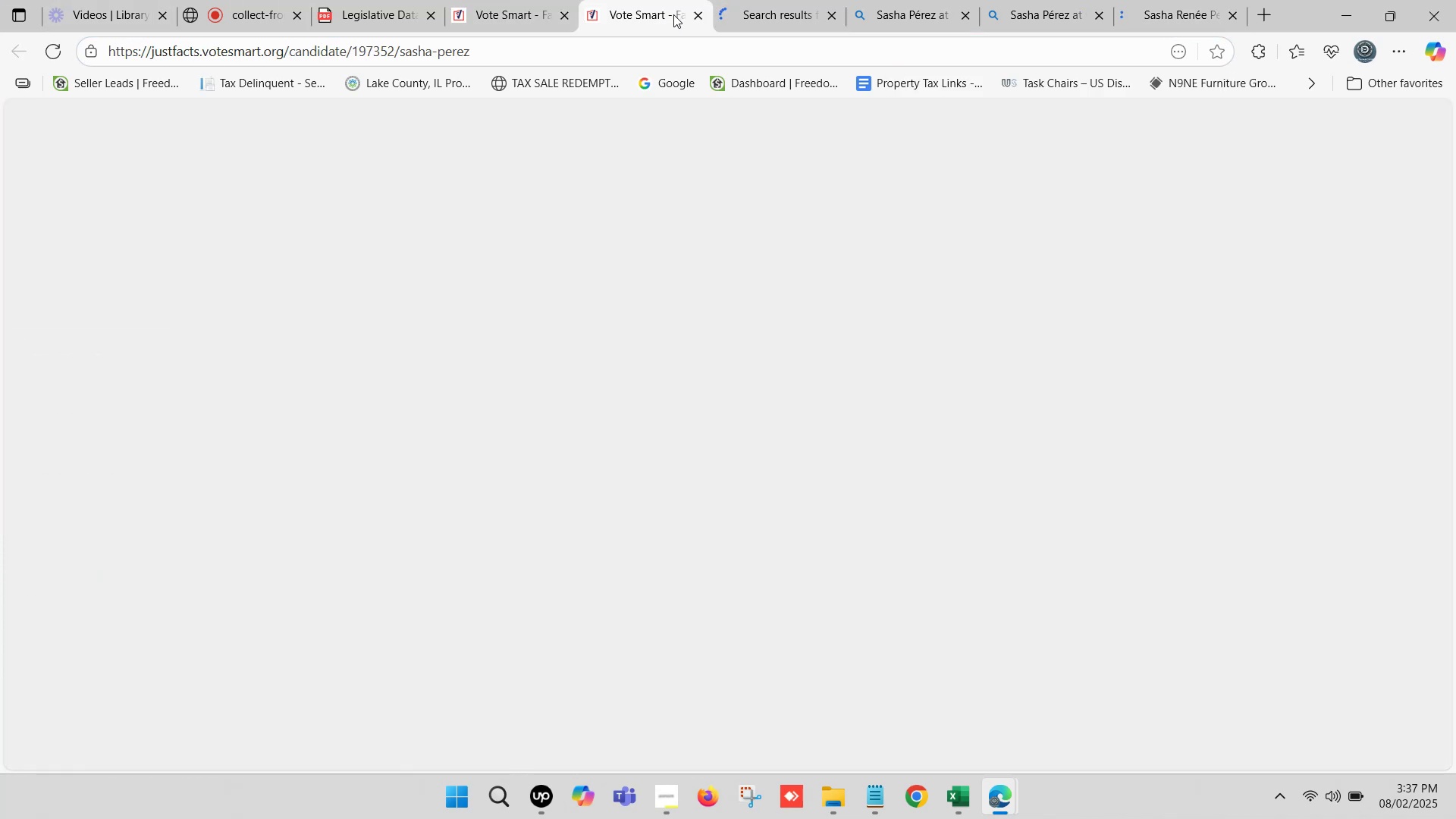 
mouse_move([710, 13])
 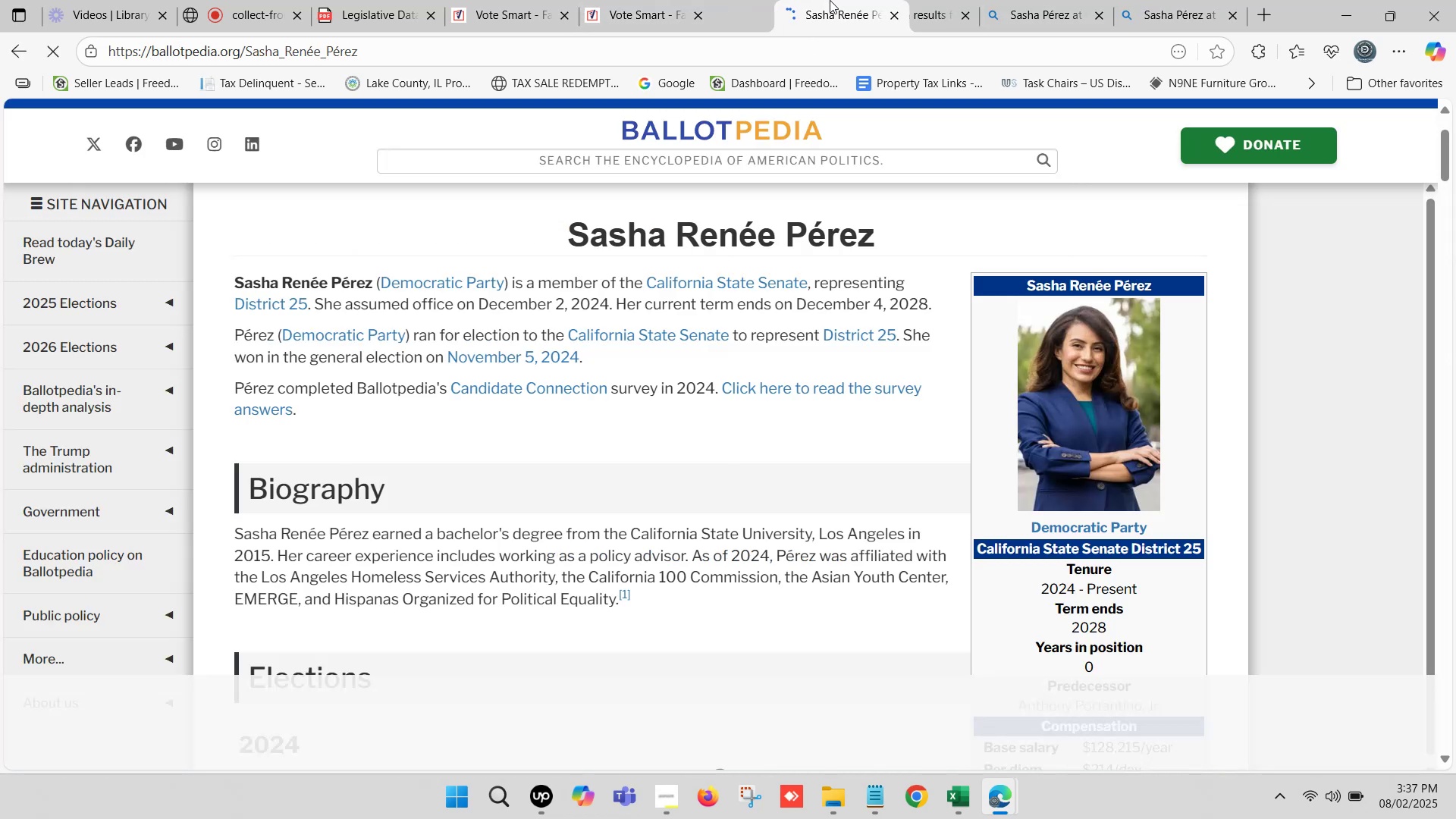 
left_click([862, 2])
 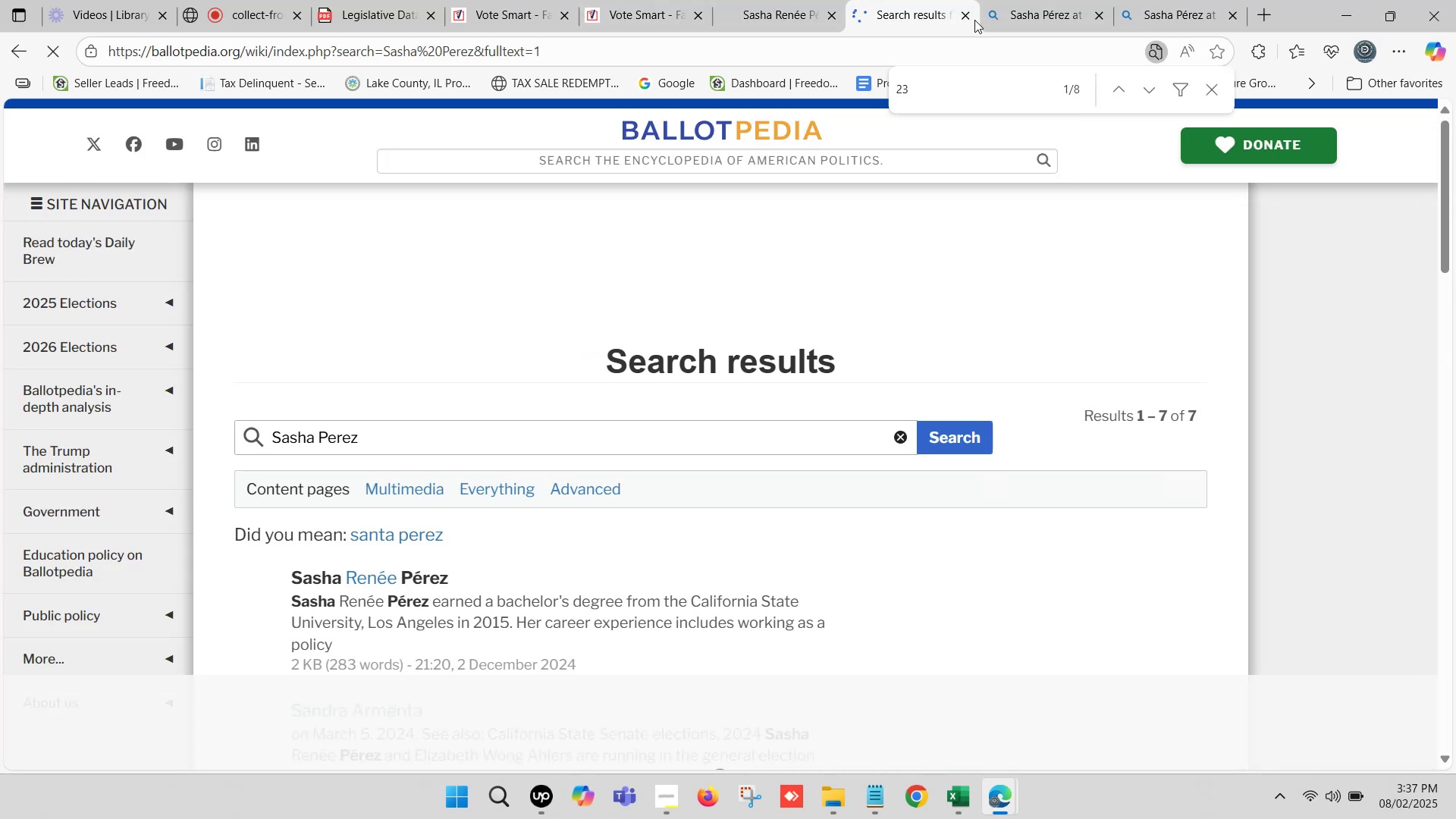 
left_click([967, 11])
 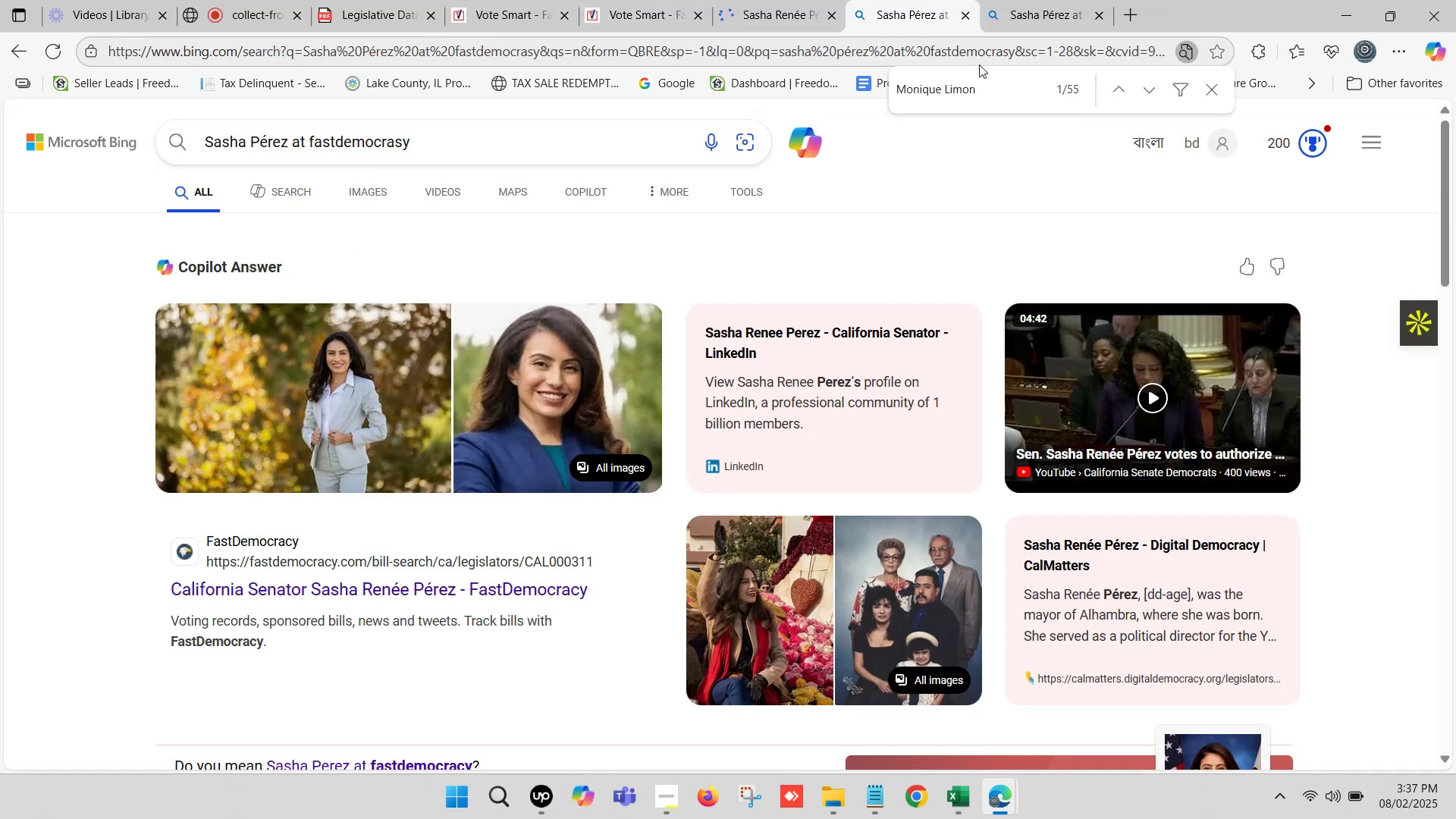 
left_click([1072, 0])
 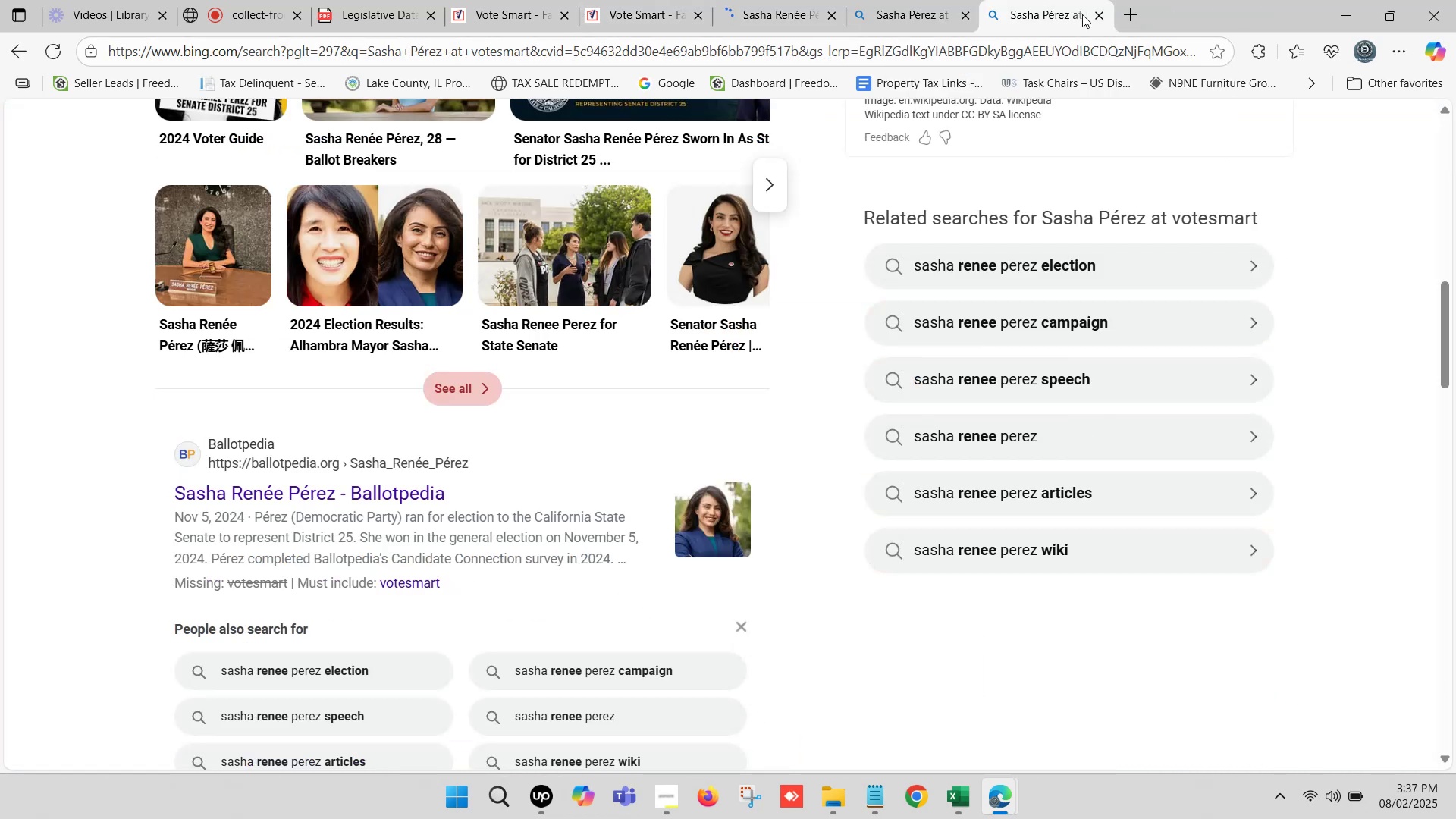 
left_click([1094, 14])
 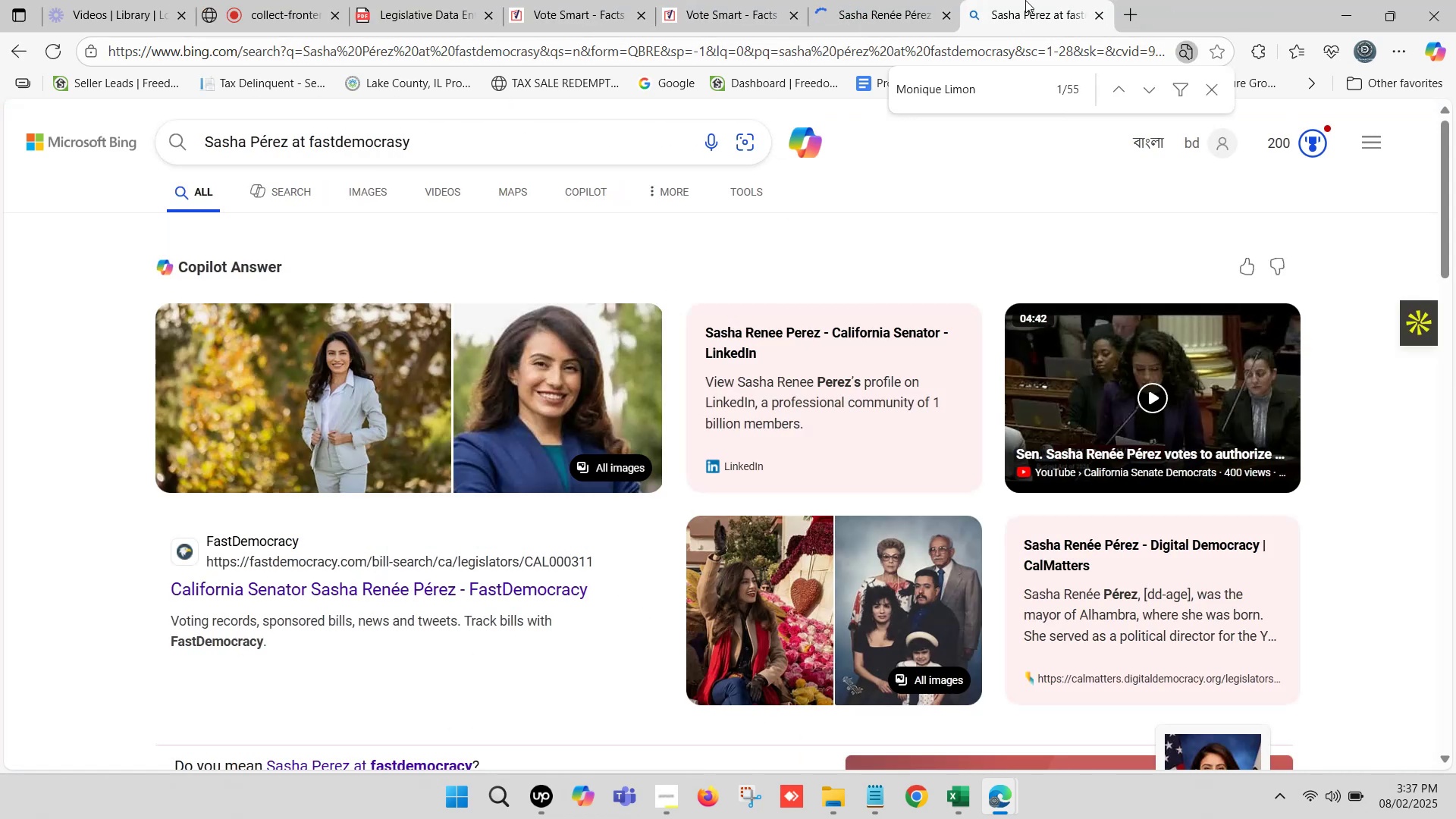 
scroll: coordinate [389, 485], scroll_direction: down, amount: 1.0
 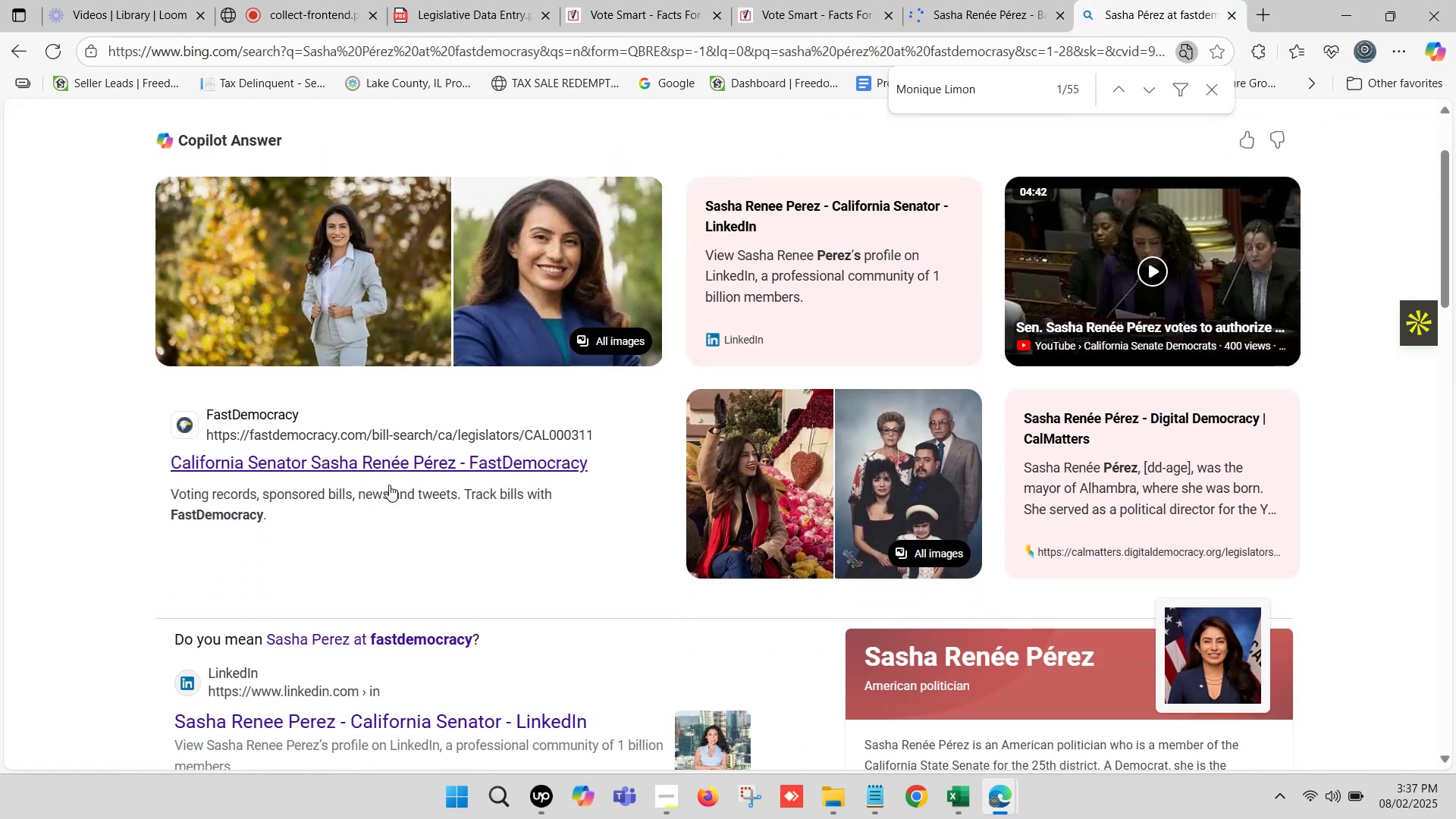 
hold_key(key=ControlLeft, duration=0.73)
left_click([412, 465])
 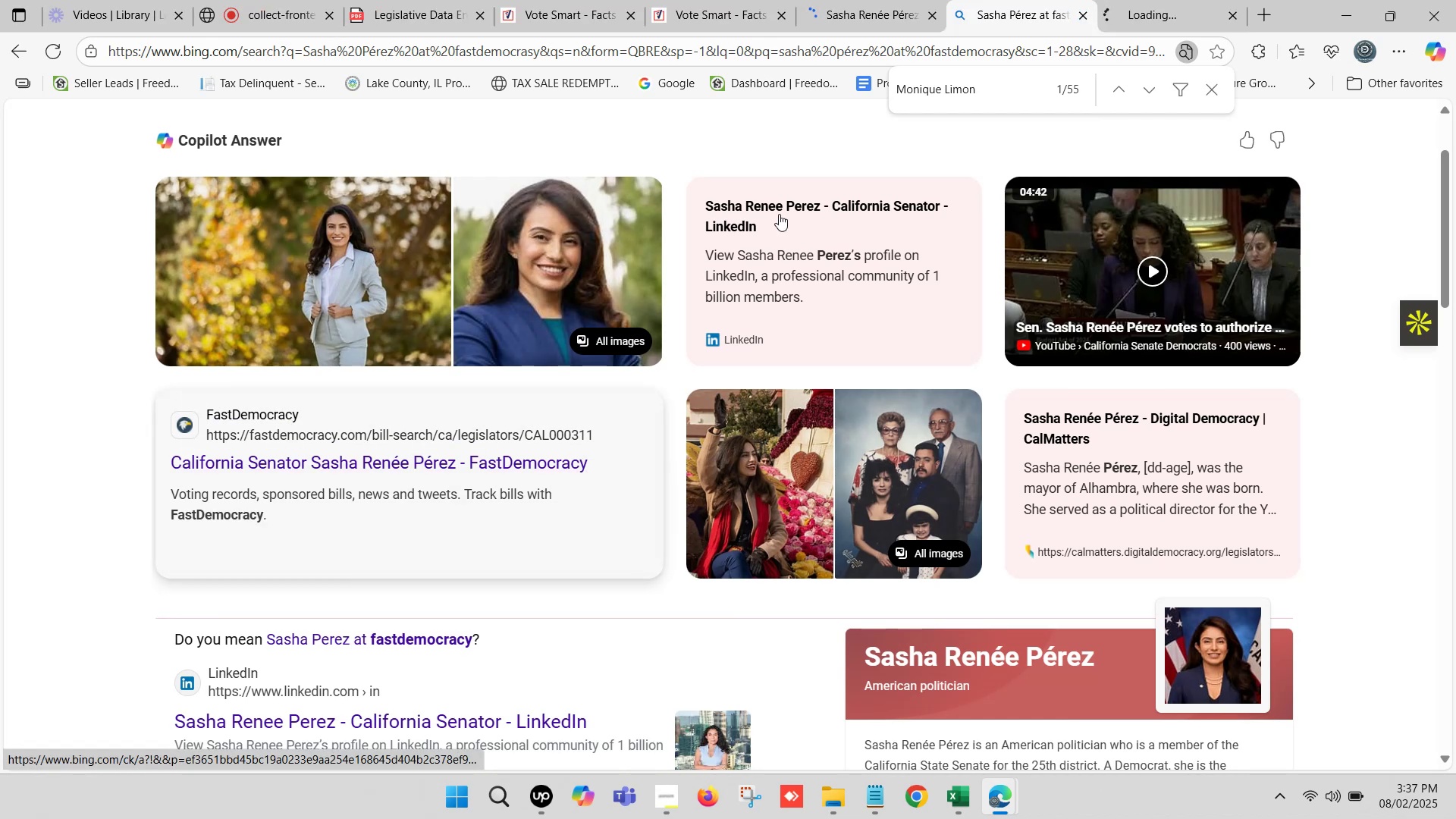 
left_click([857, 0])
 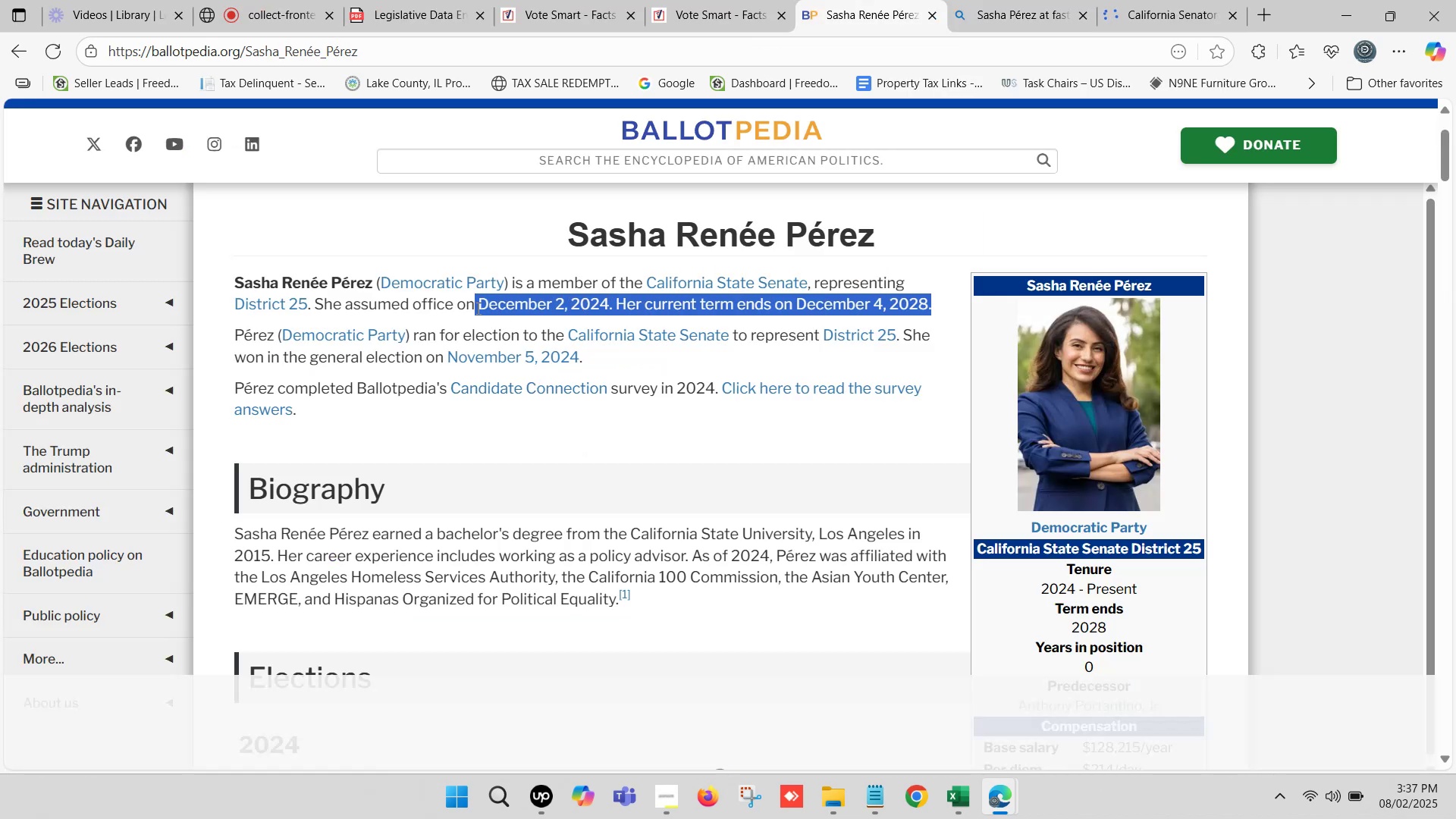 
wait(6.54)
 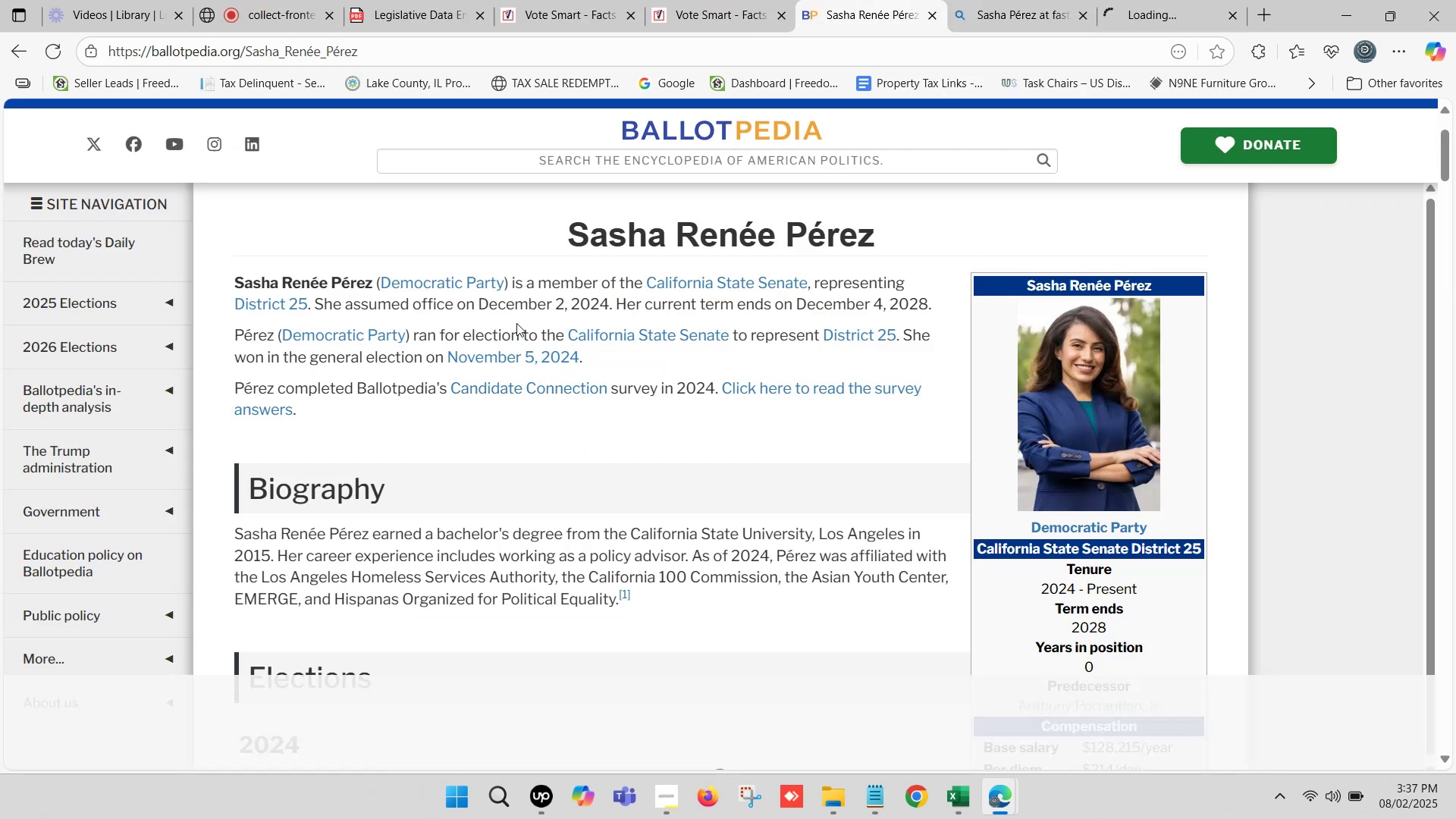 
key(Control+ControlLeft)
 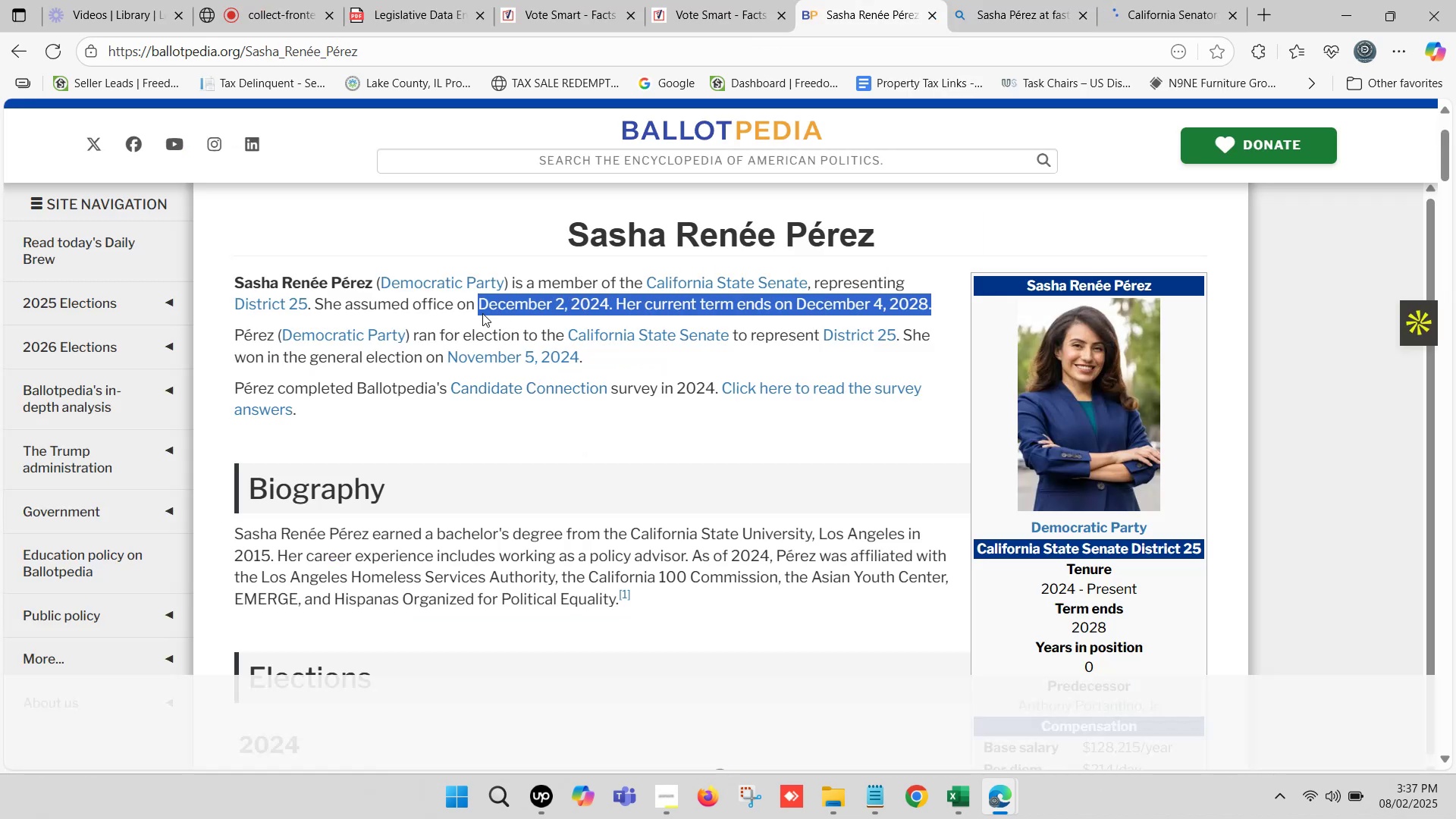 
key(Control+C)
 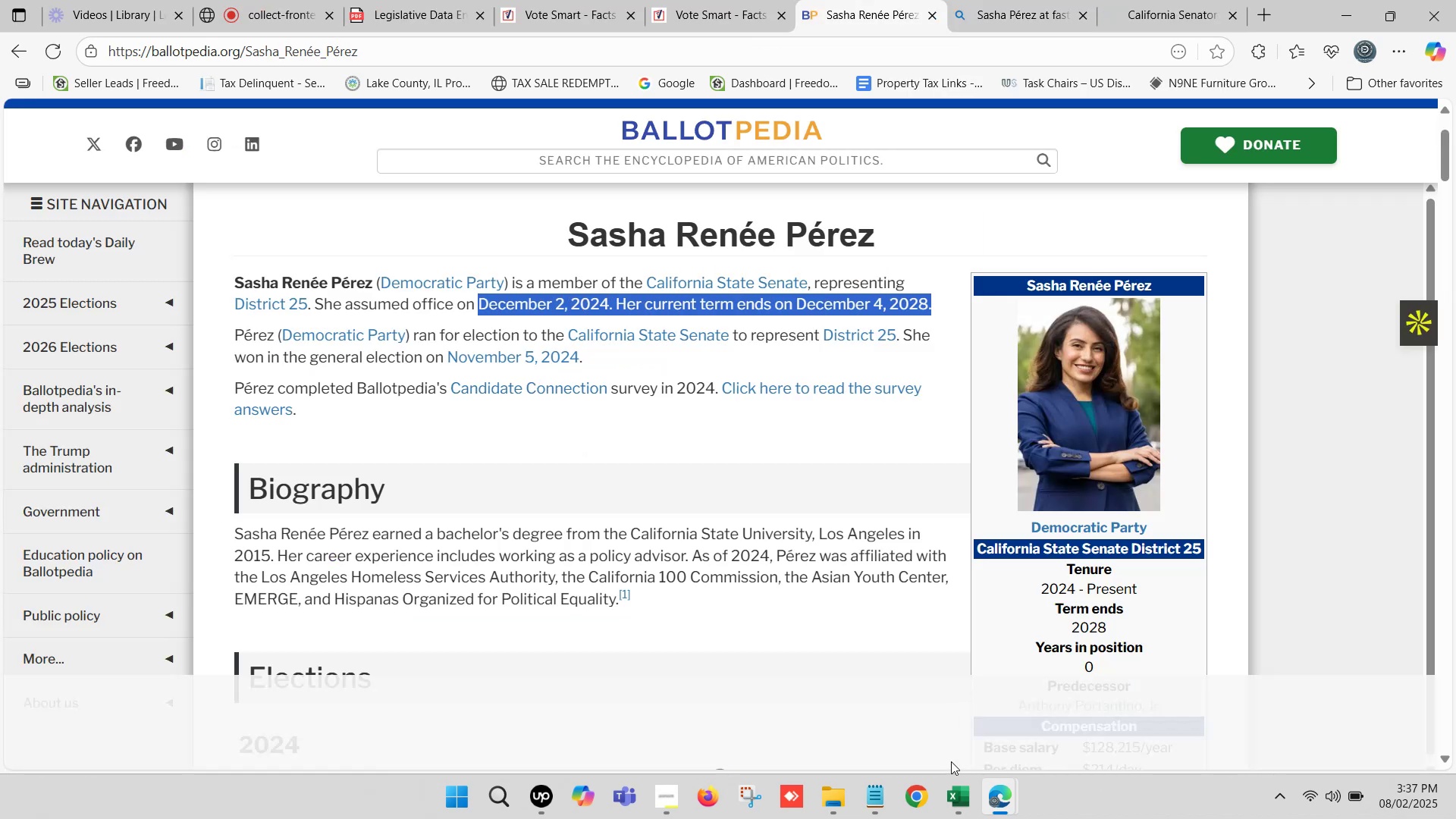 
left_click([956, 780])
 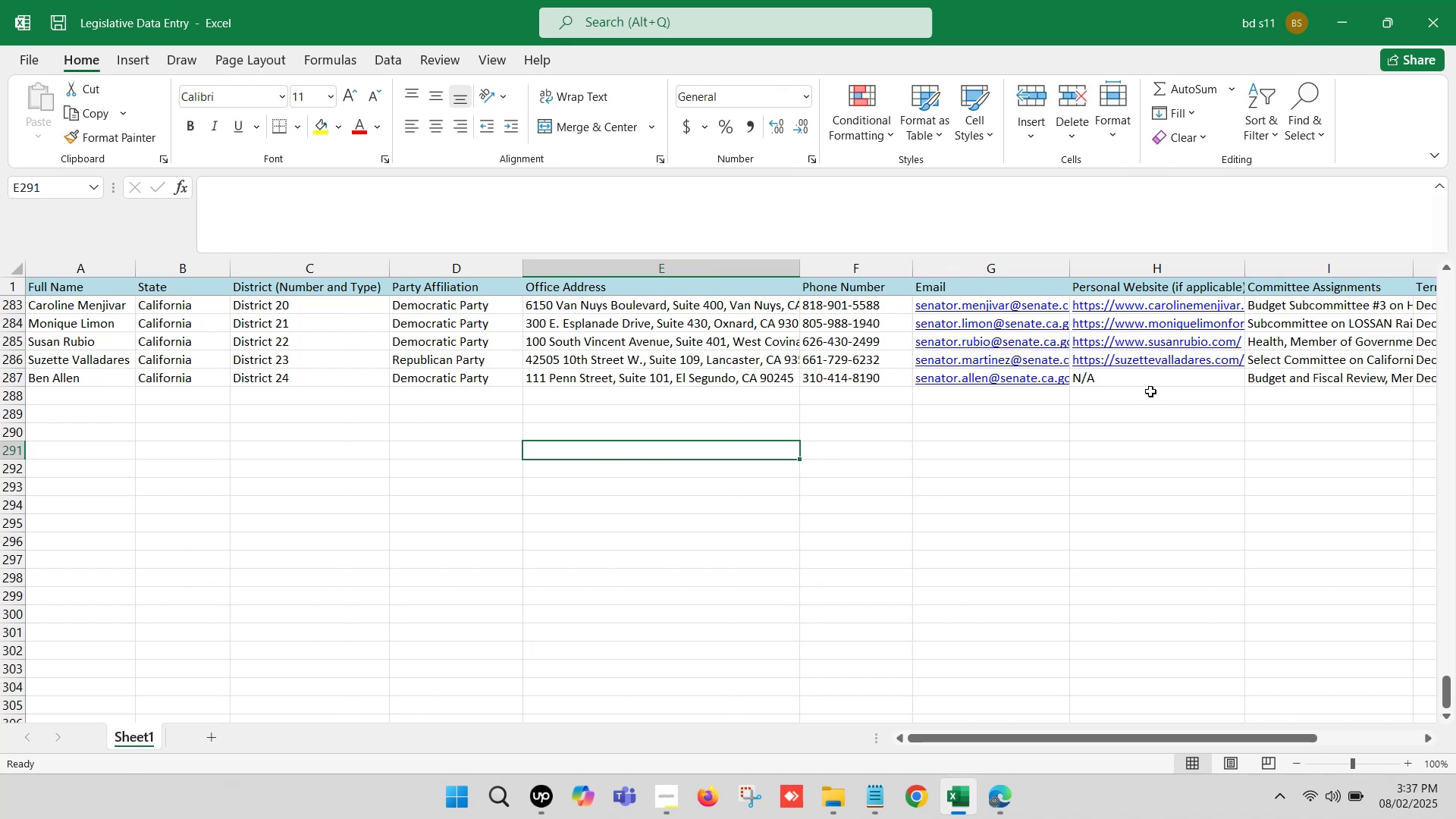 
left_click([1151, 391])
 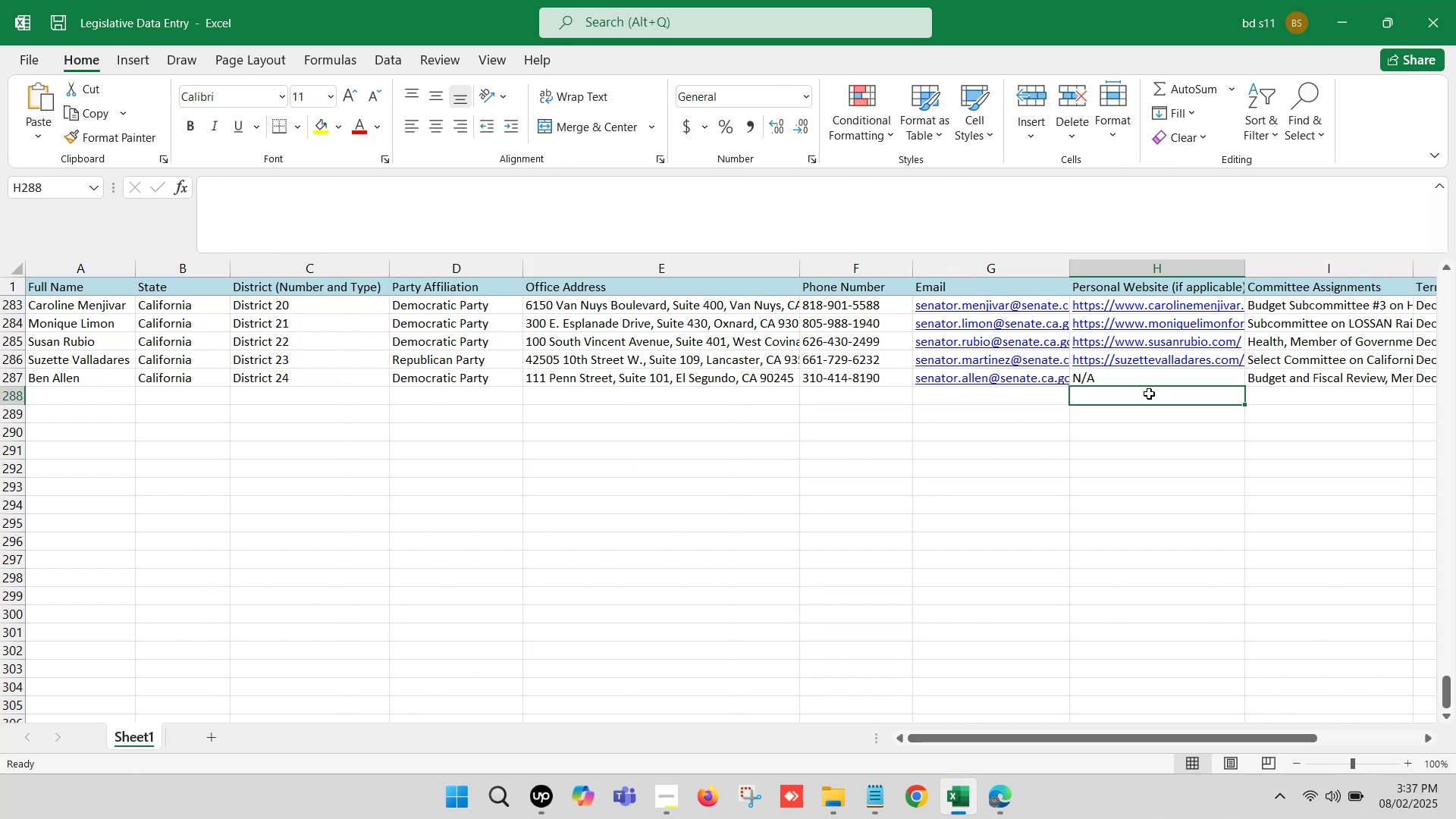 
key(ArrowRight)
 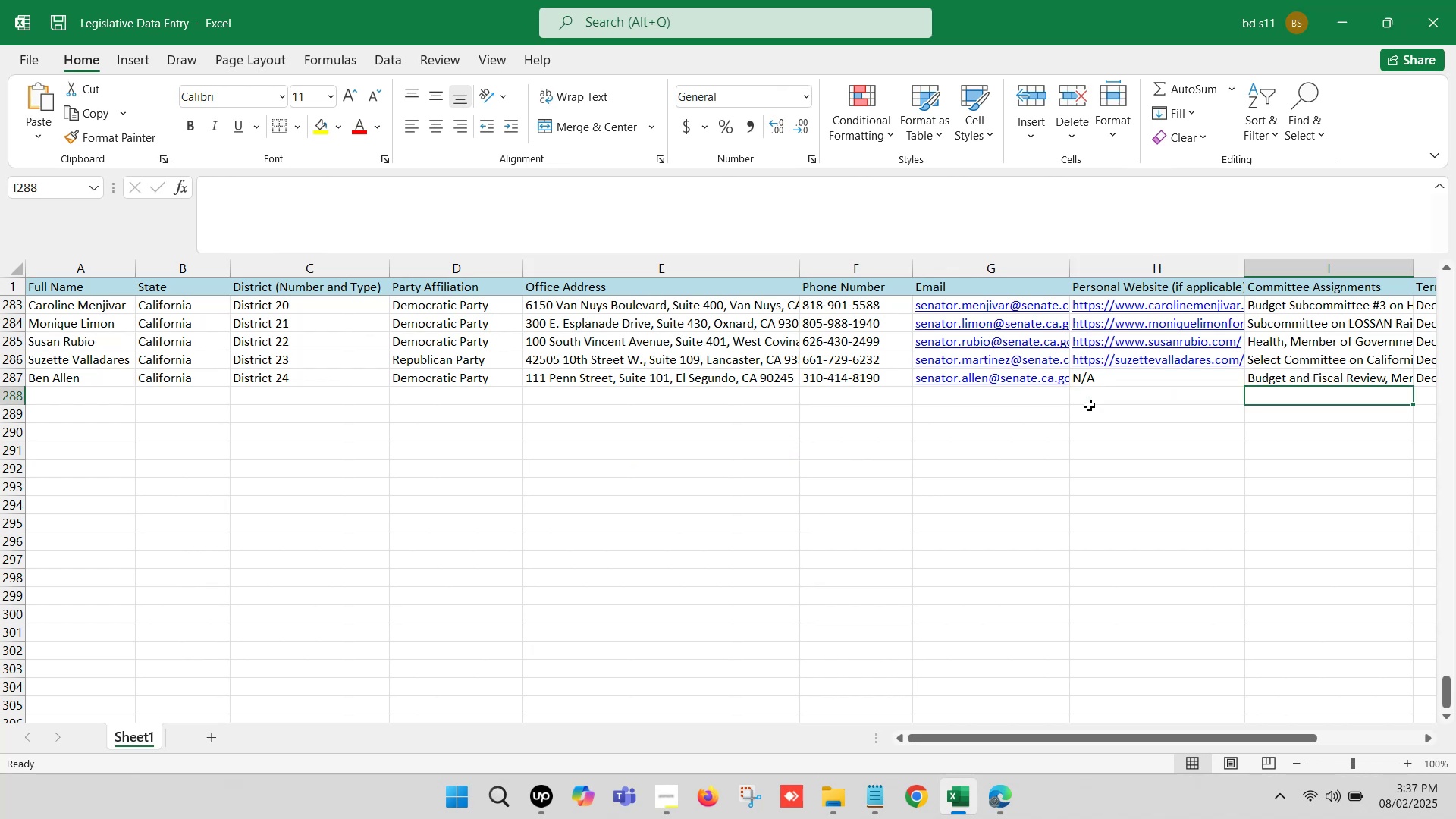 
key(ArrowRight)
 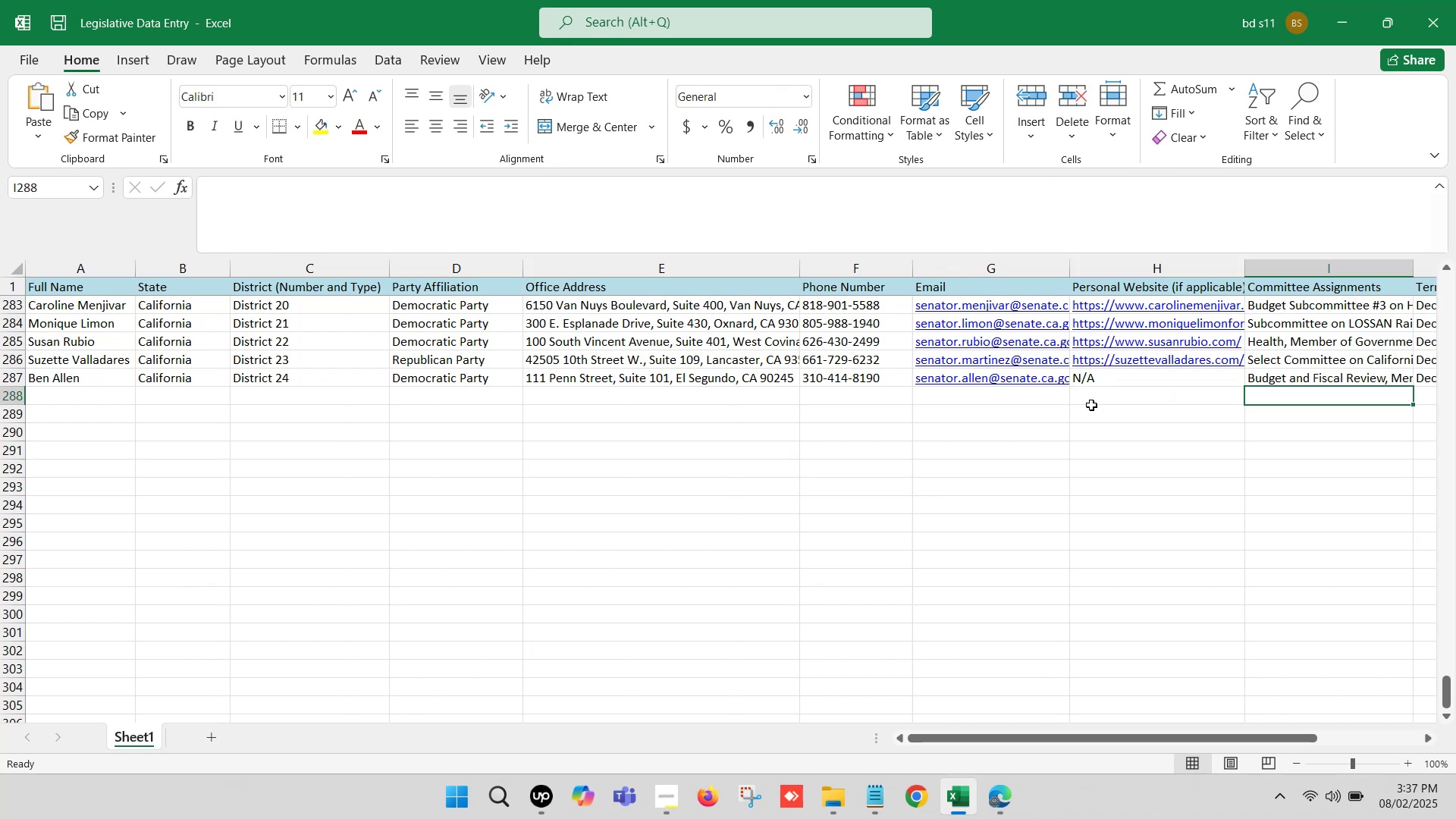 
key(ArrowRight)
 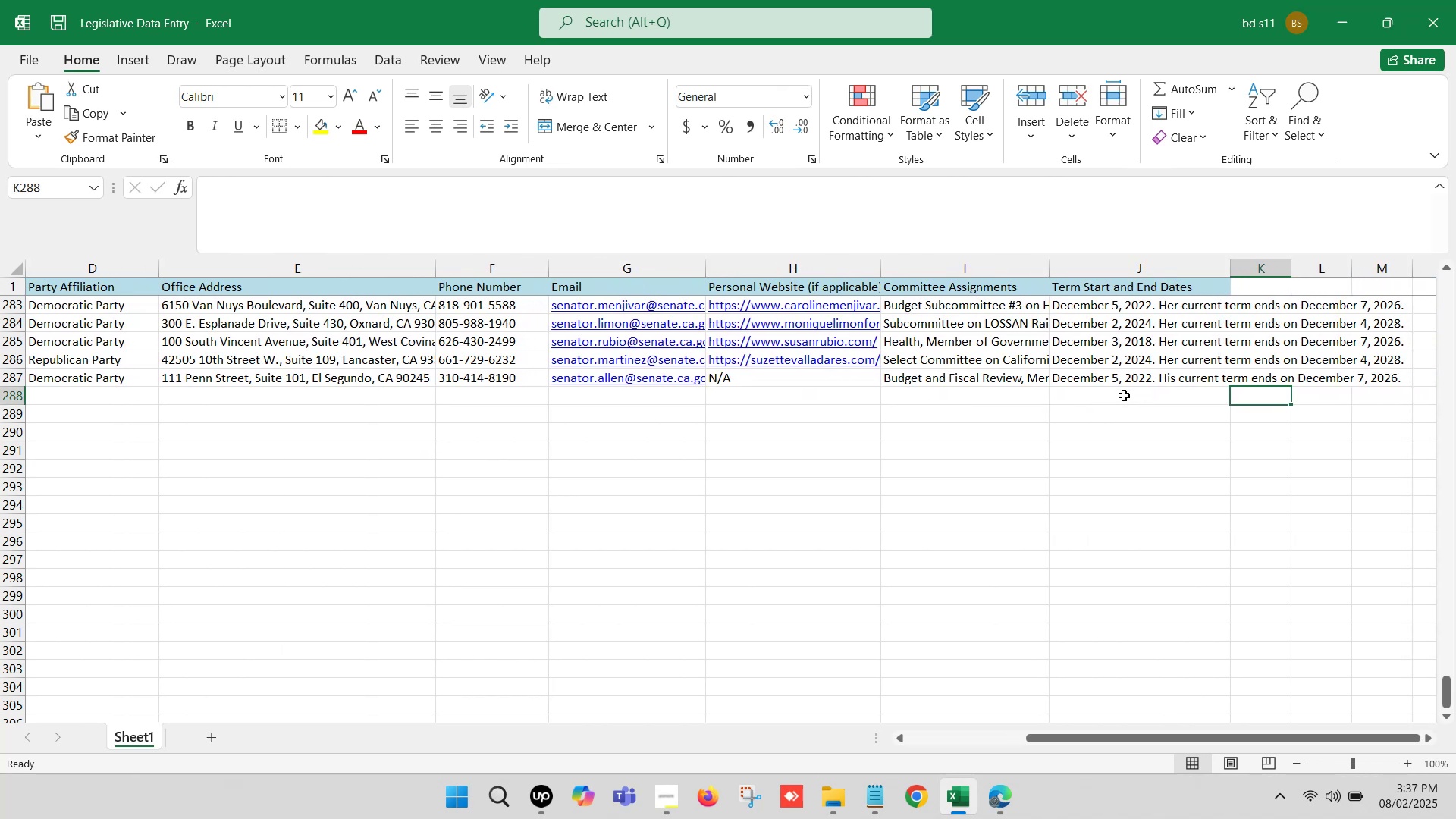 
double_click([1123, 396])
 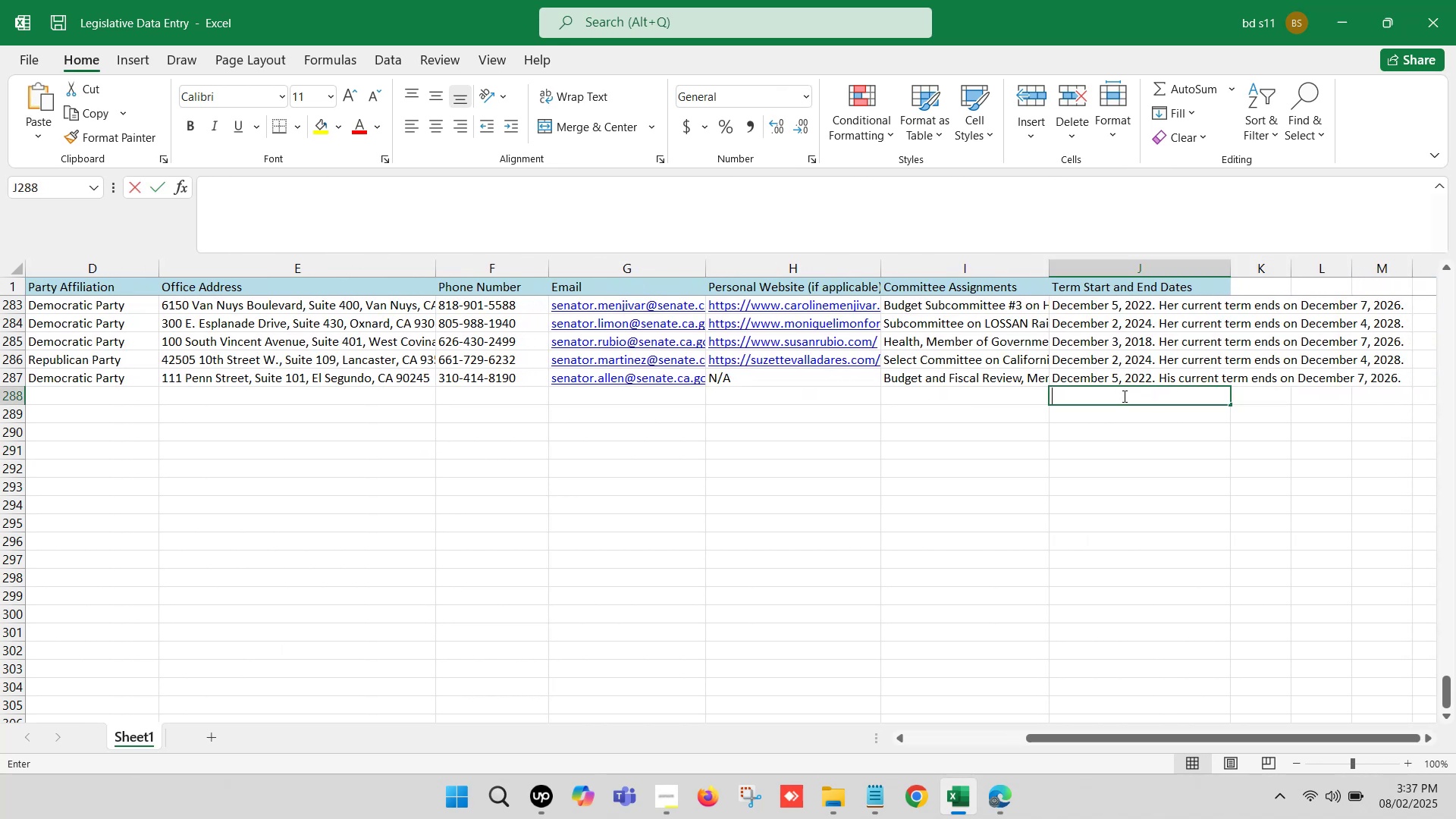 
key(Control+V)
 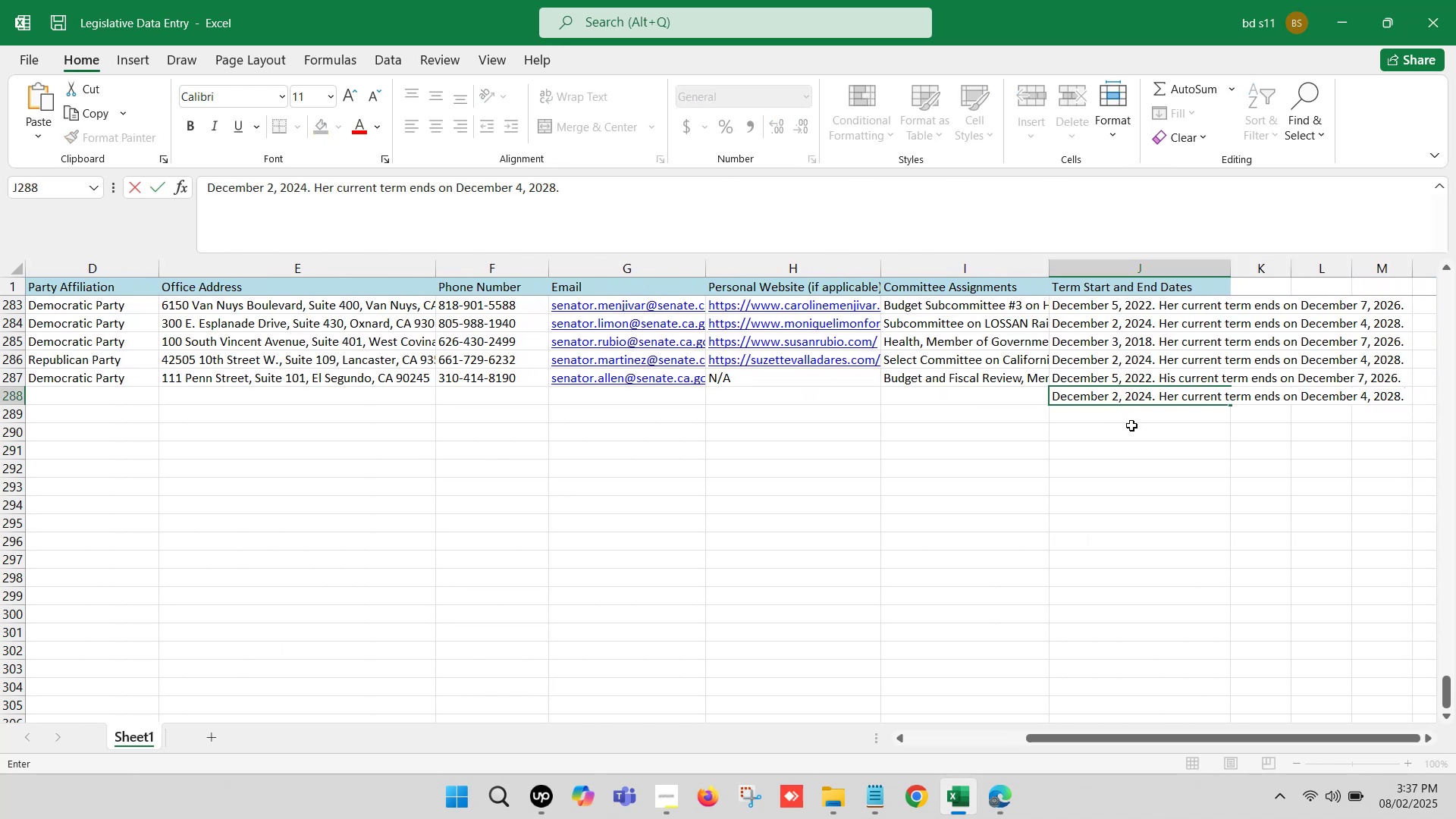 
hold_key(key=ControlLeft, duration=1.29)
 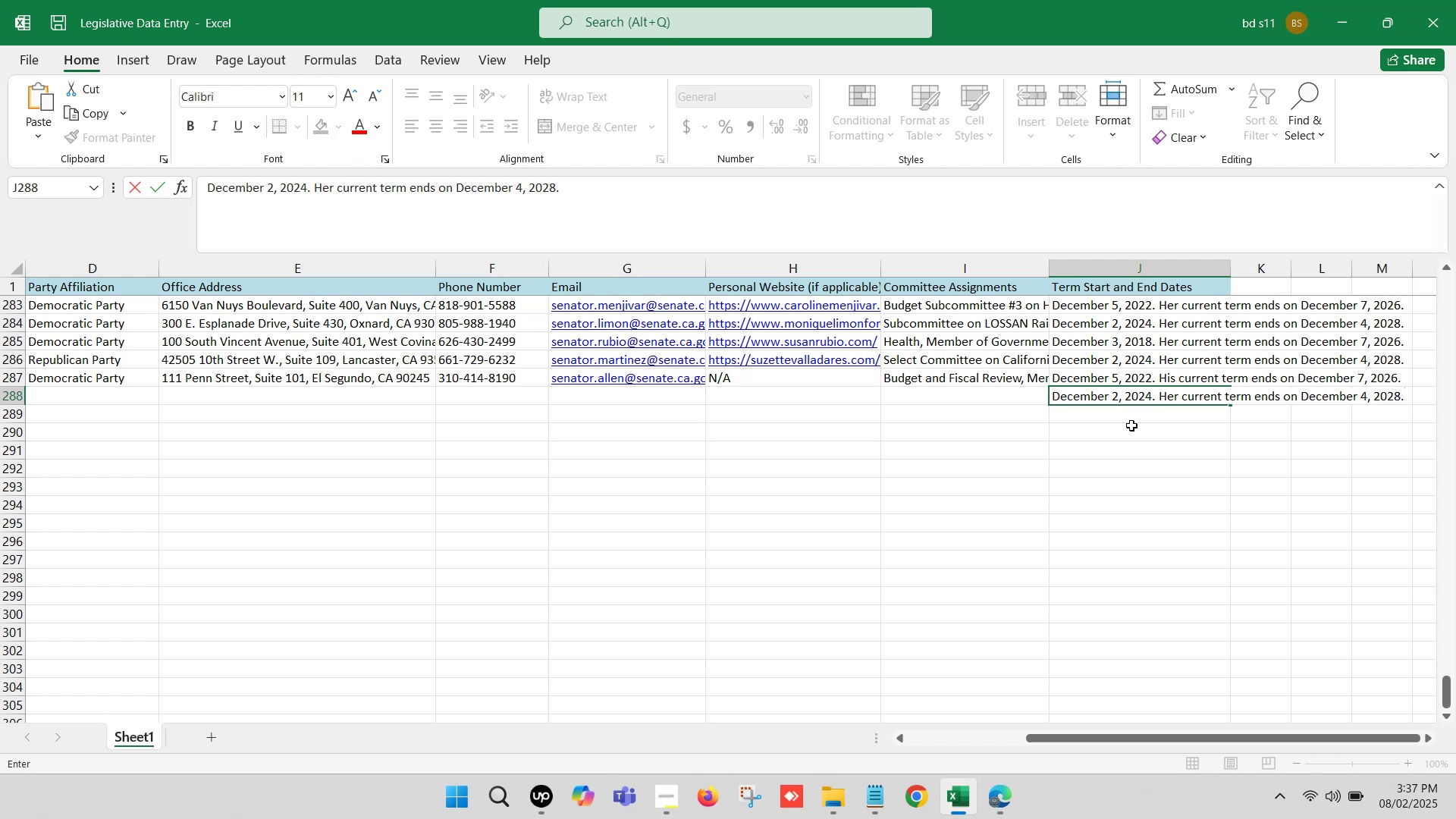 
left_click([1131, 425])
 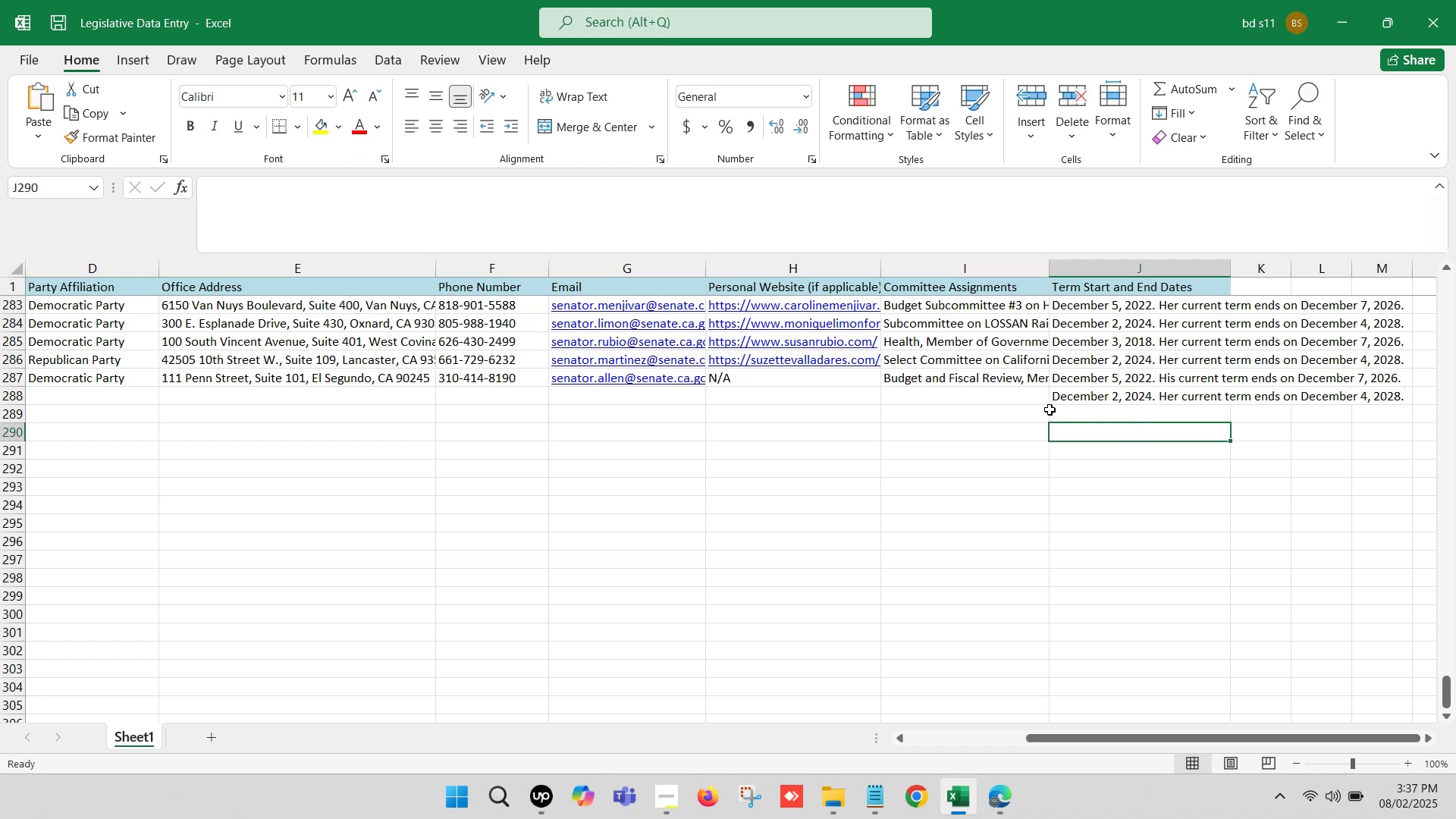 
left_click([1017, 417])
 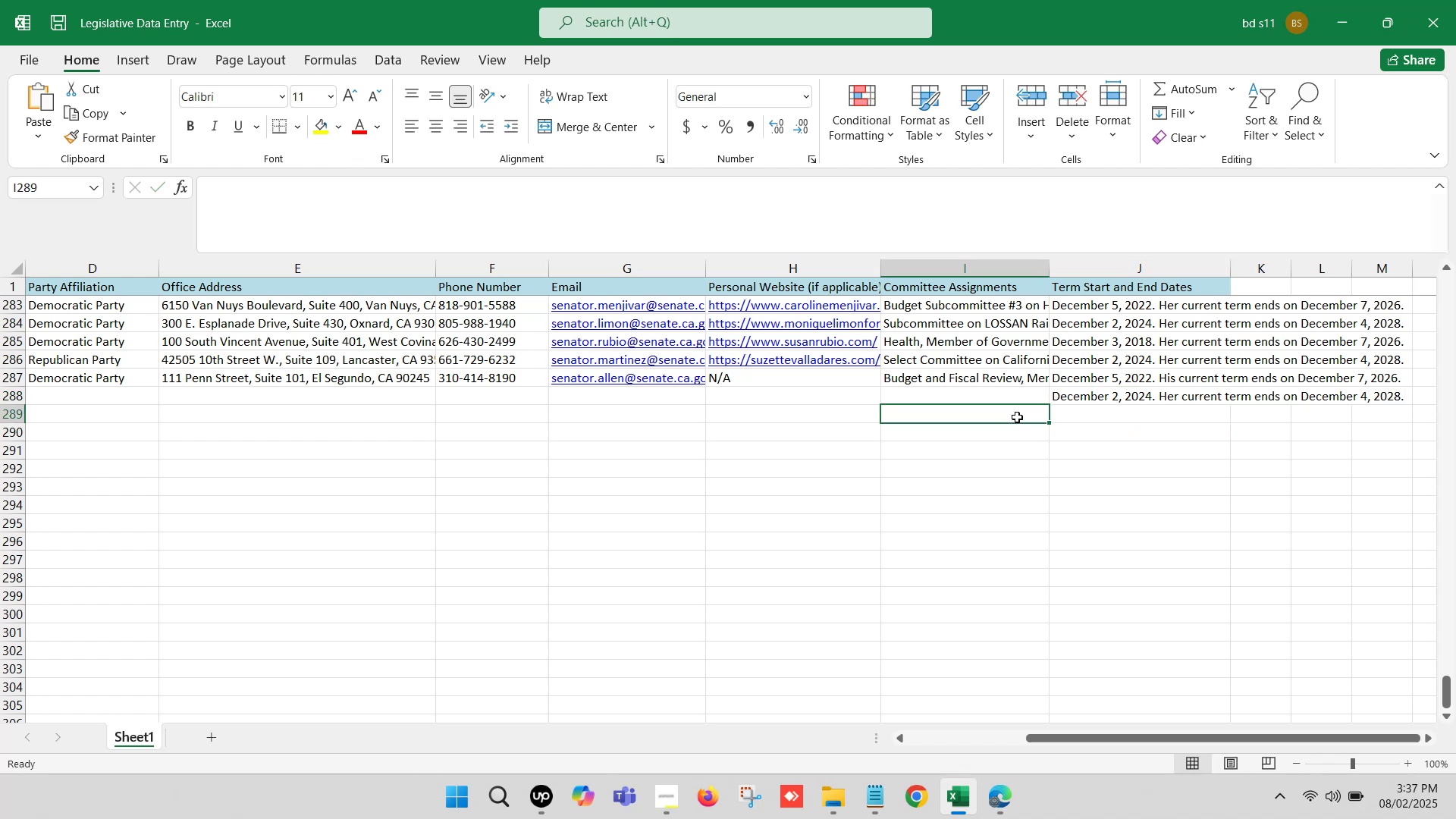 
hold_key(key=ArrowLeft, duration=1.15)
 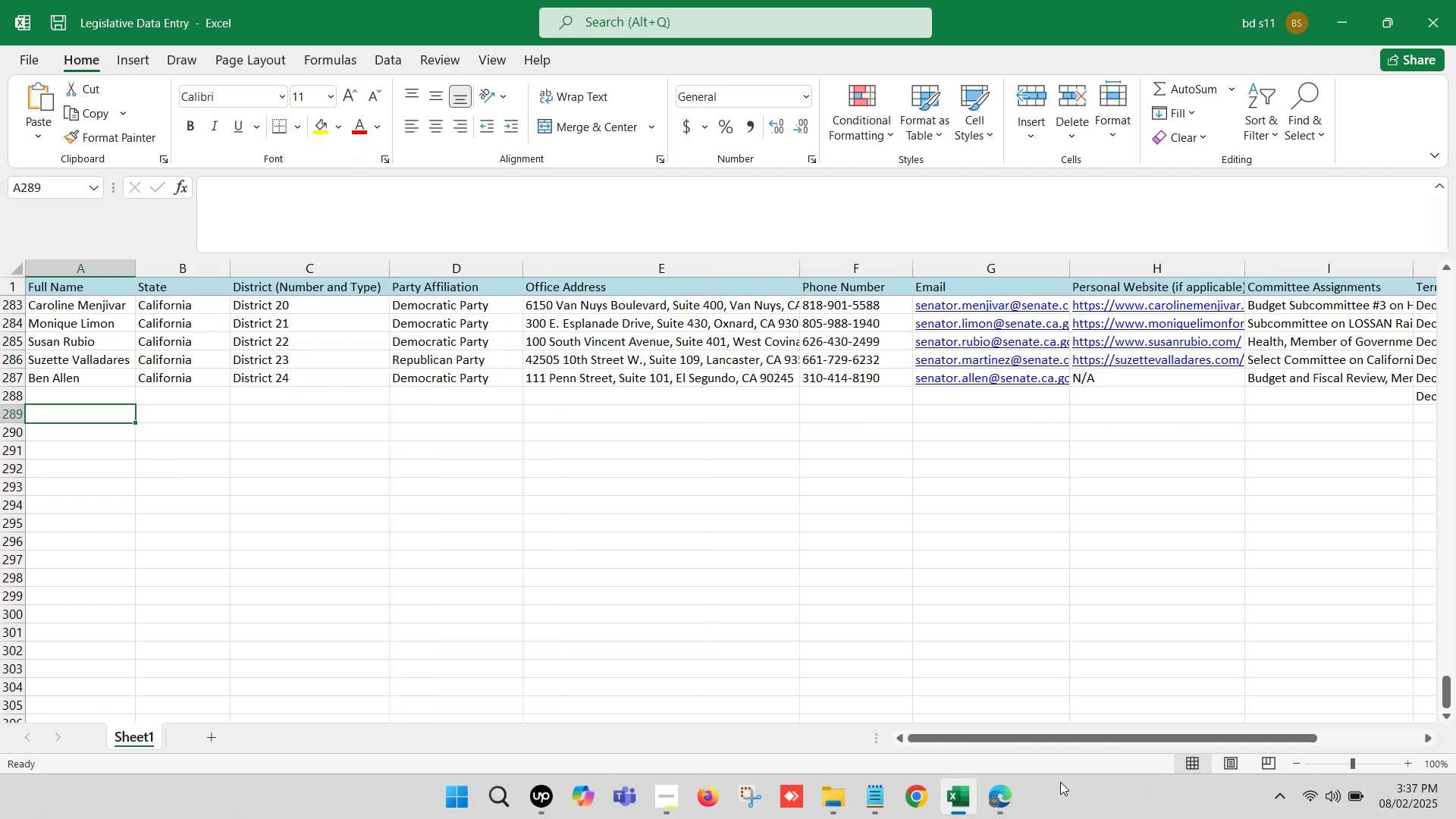 
left_click([1020, 799])
 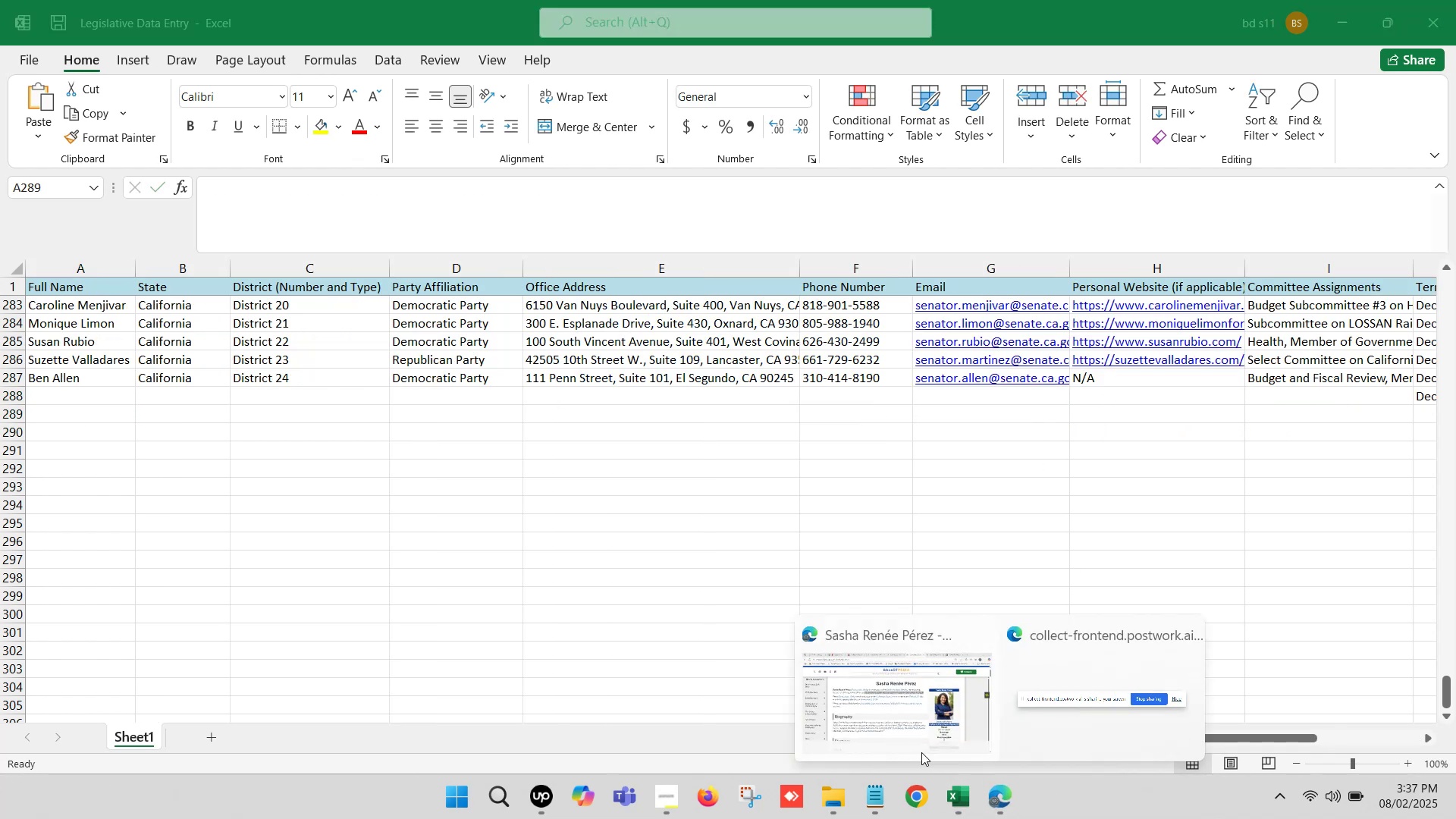 
left_click([871, 710])
 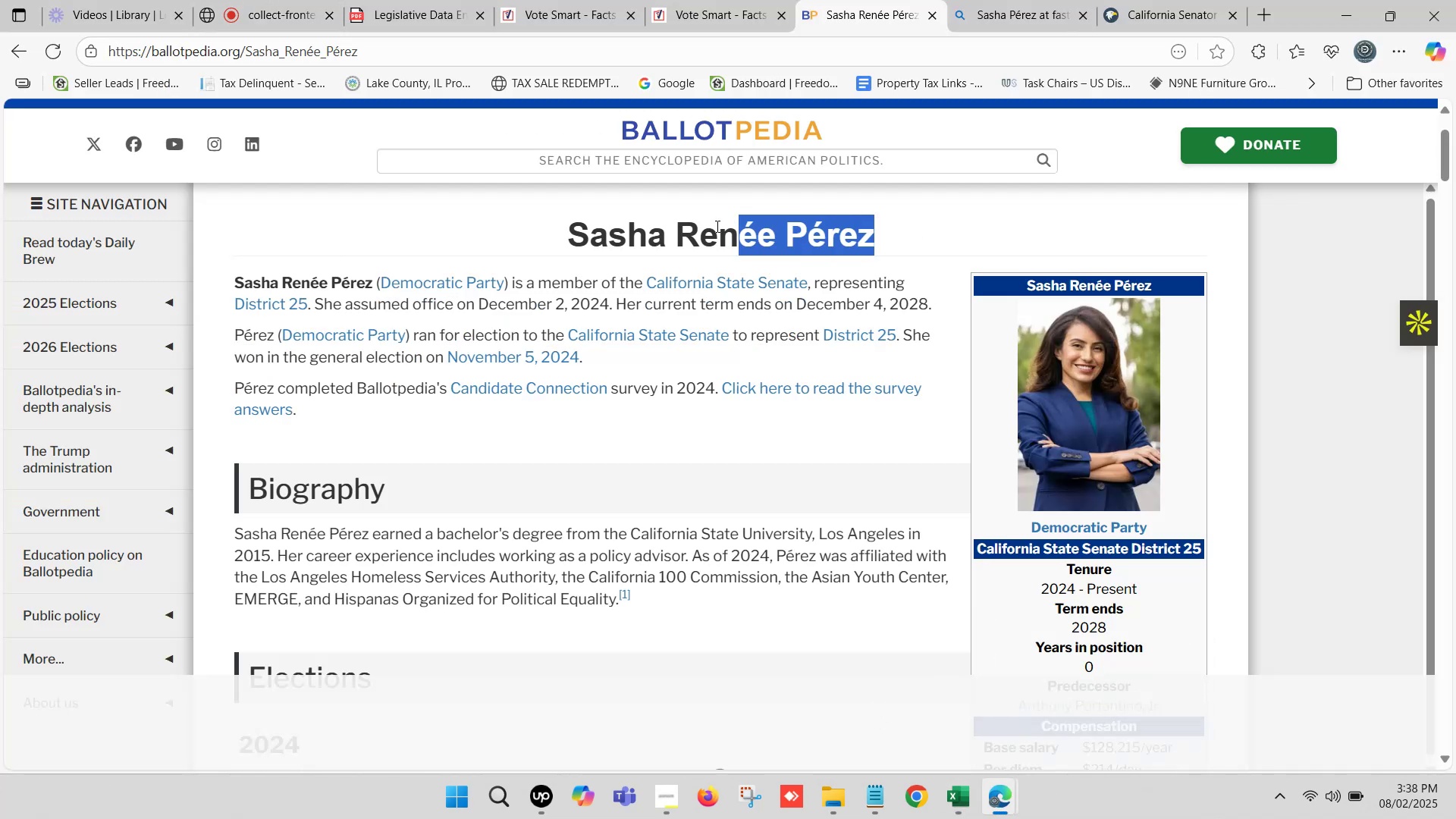 
key(Control+C)
 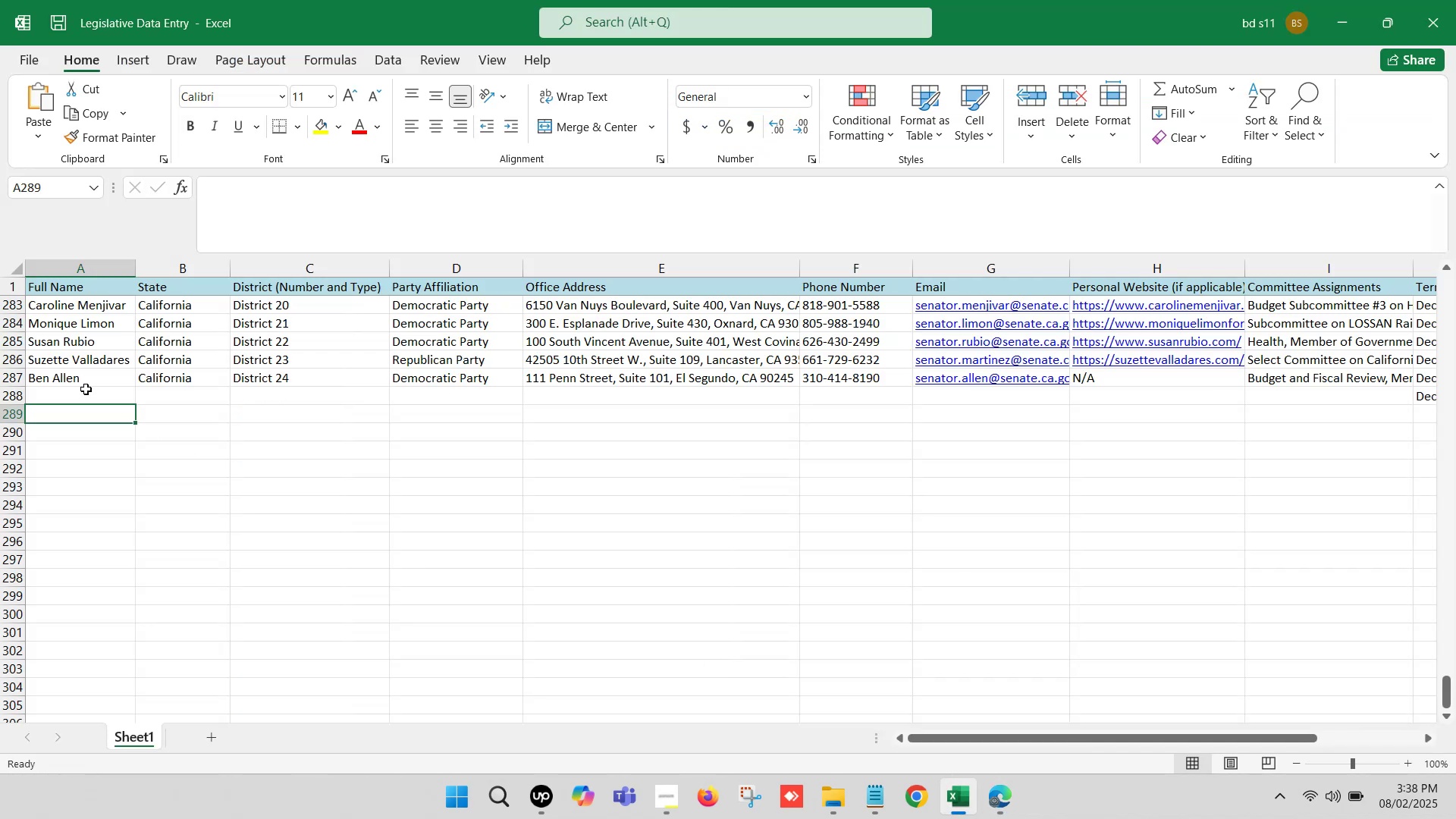 
left_click([84, 392])
 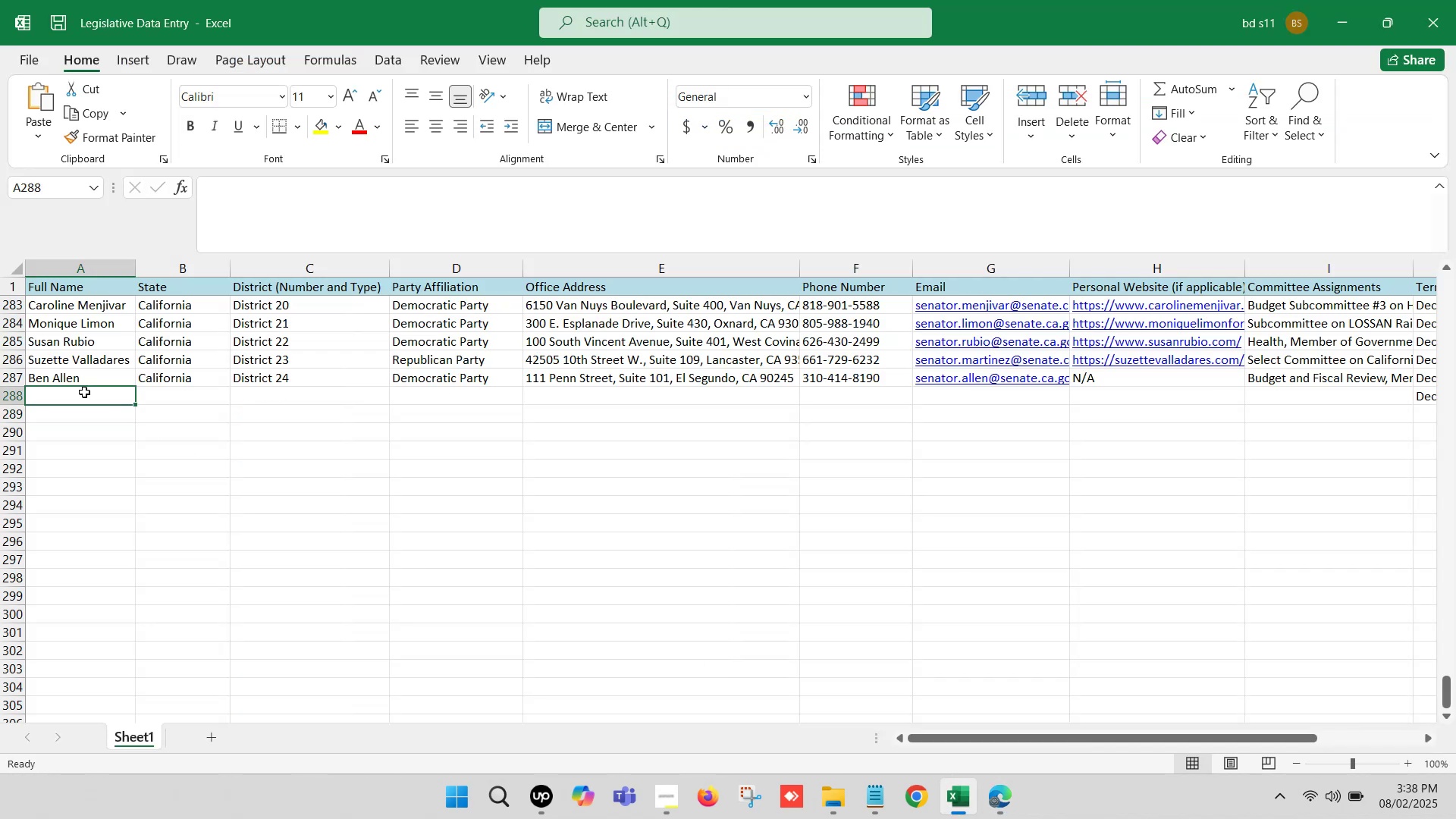 
double_click([84, 392])
 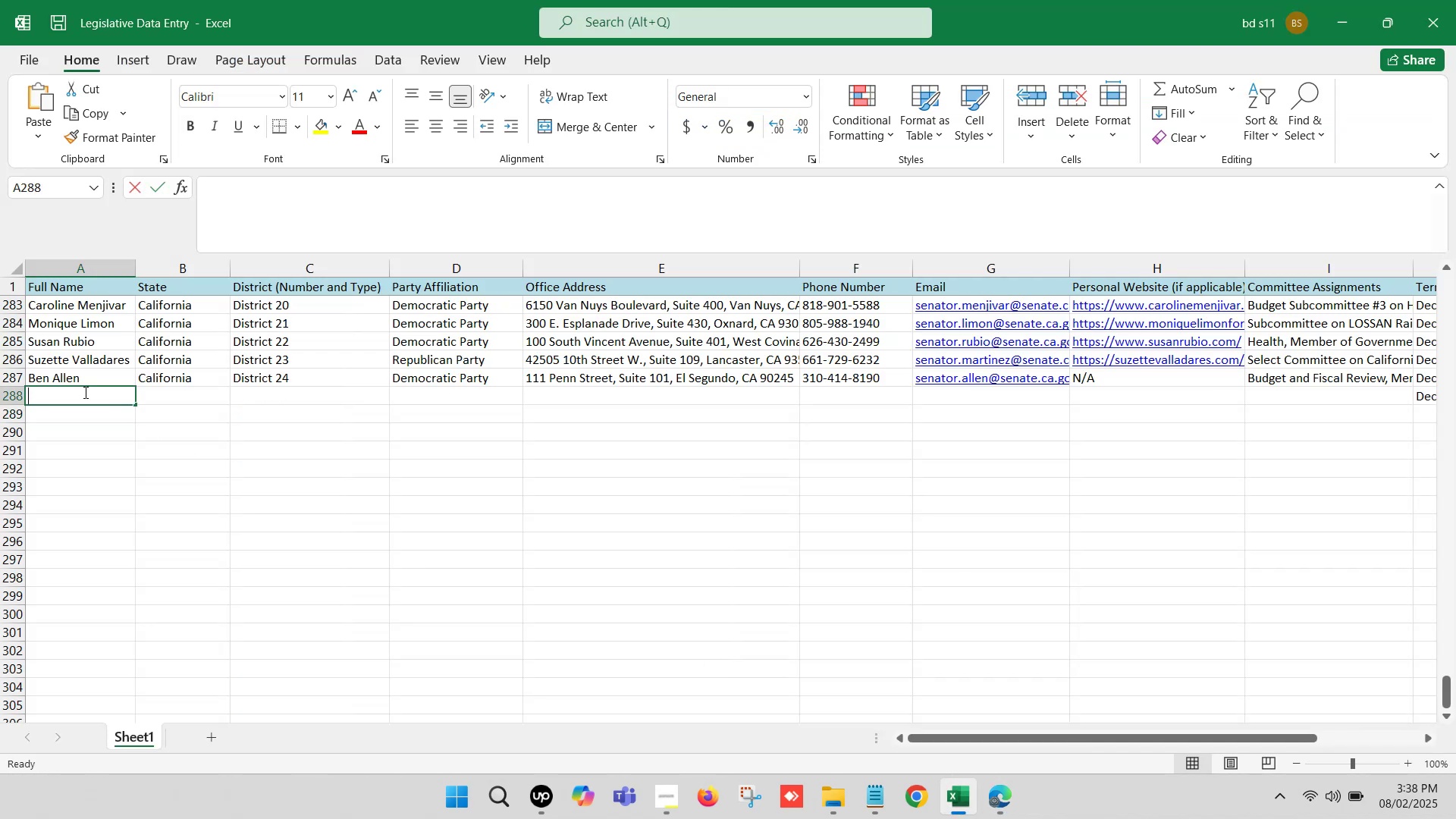 
key(Control+V)
 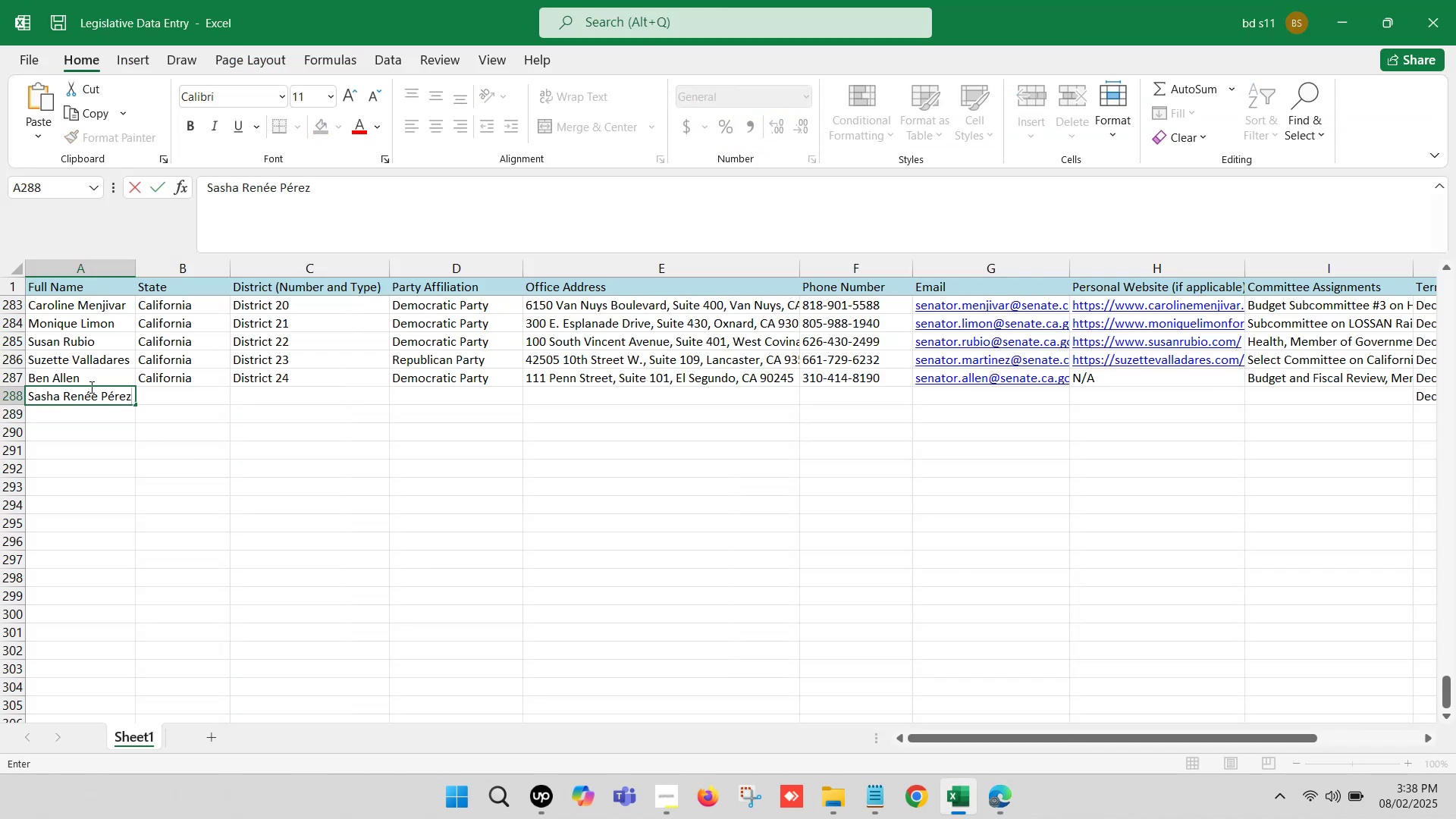 
double_click([90, 387])
 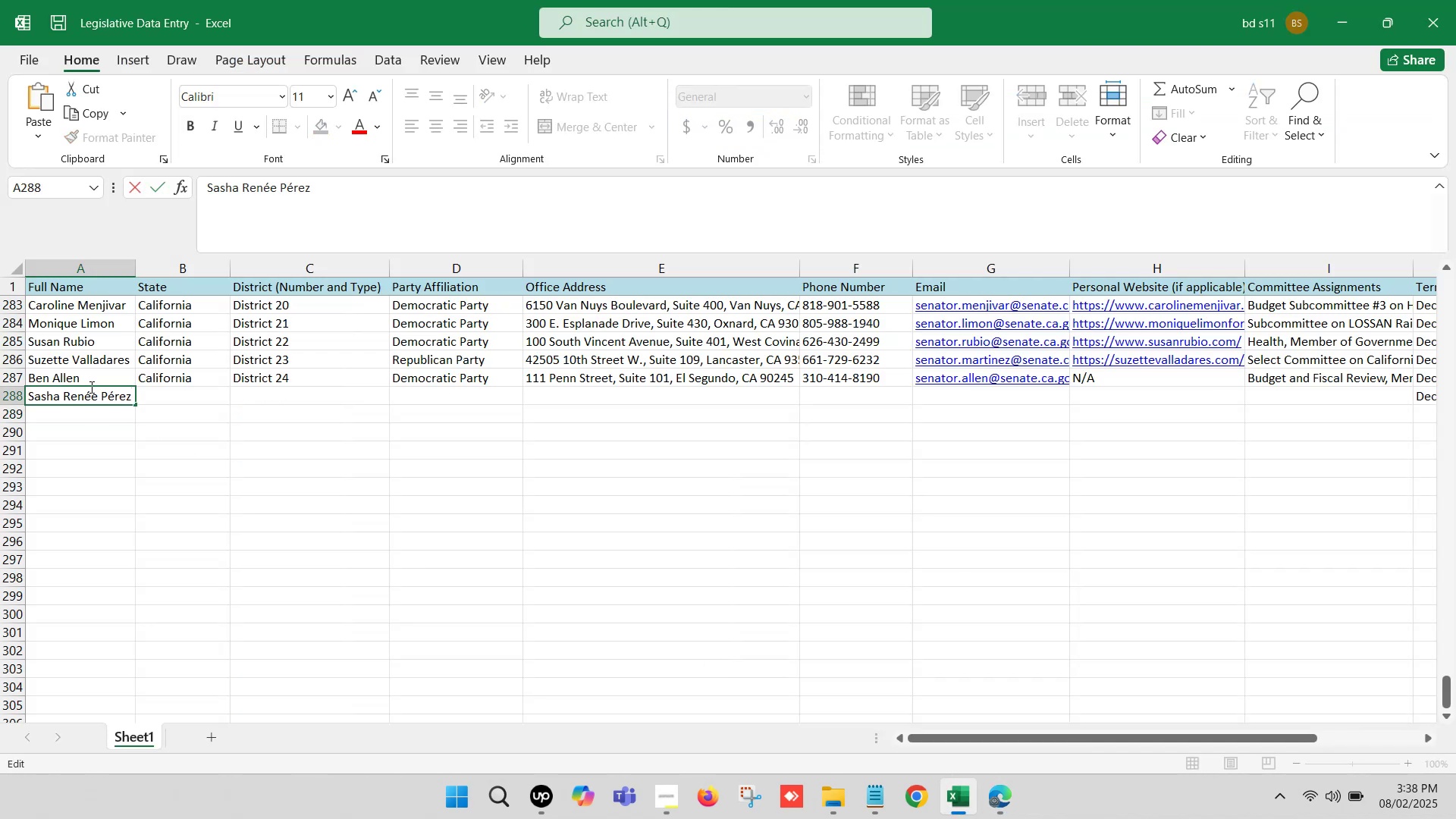 
key(Backspace)
 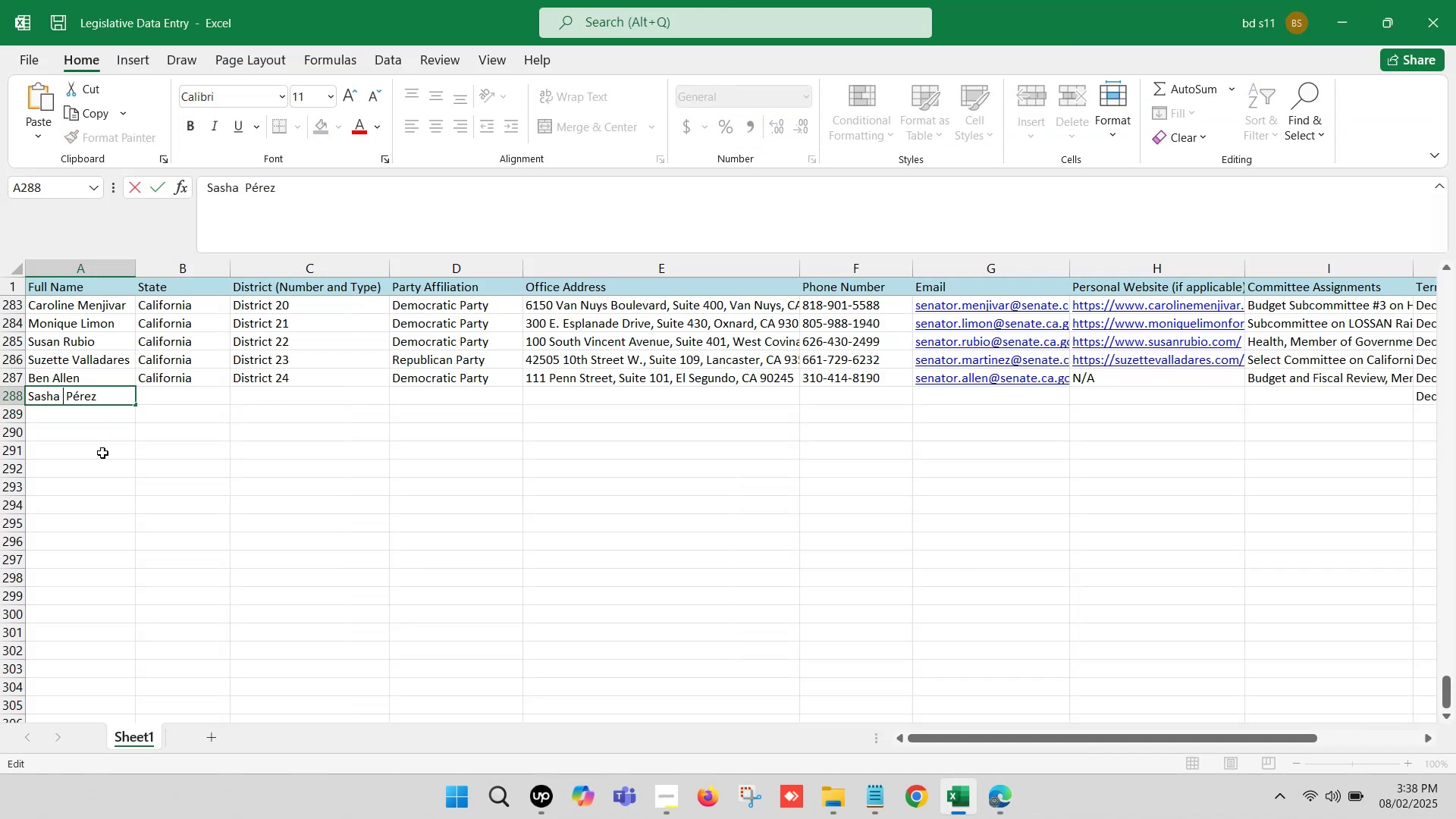 
key(Backspace)
 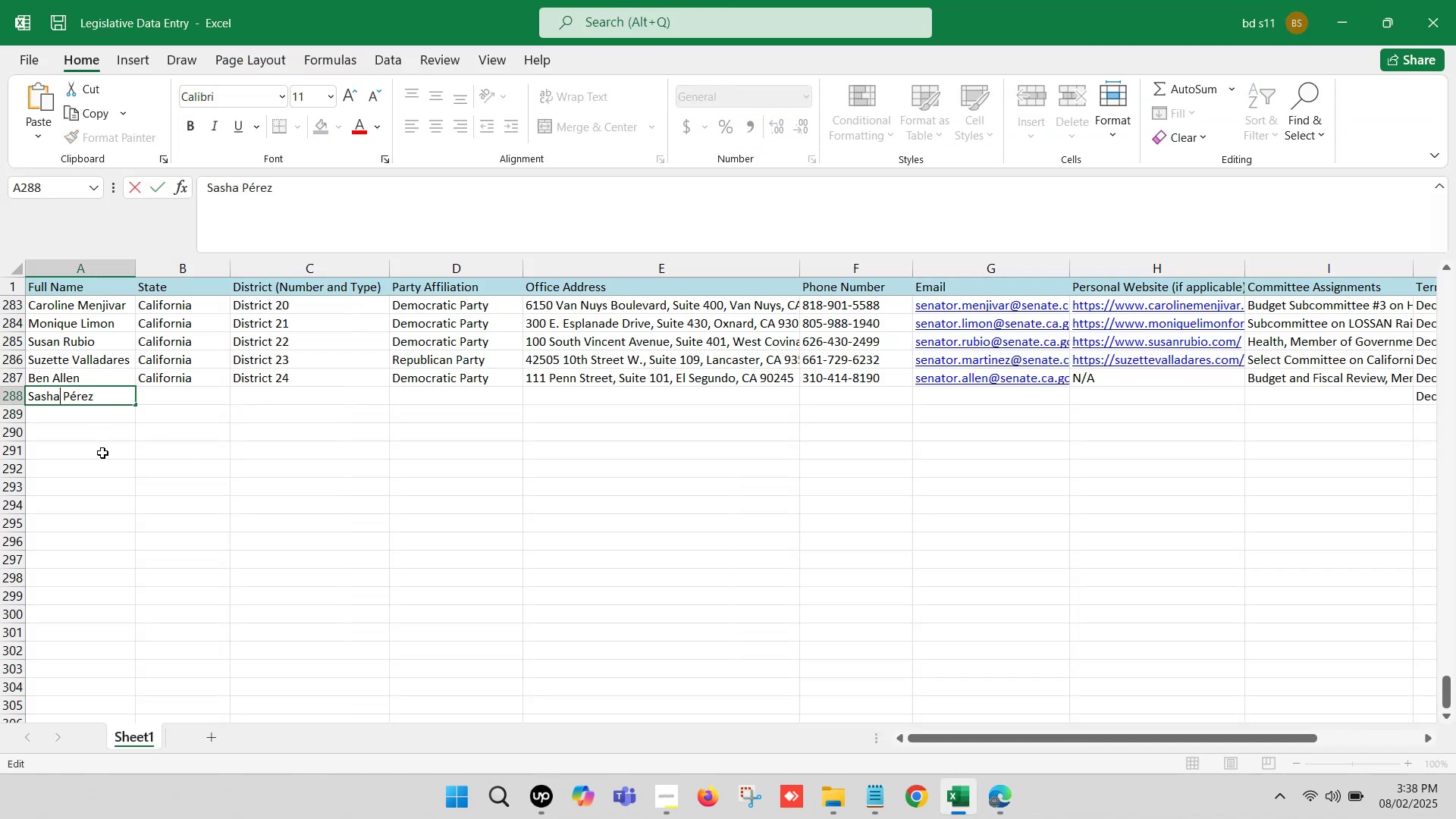 
left_click([102, 453])
 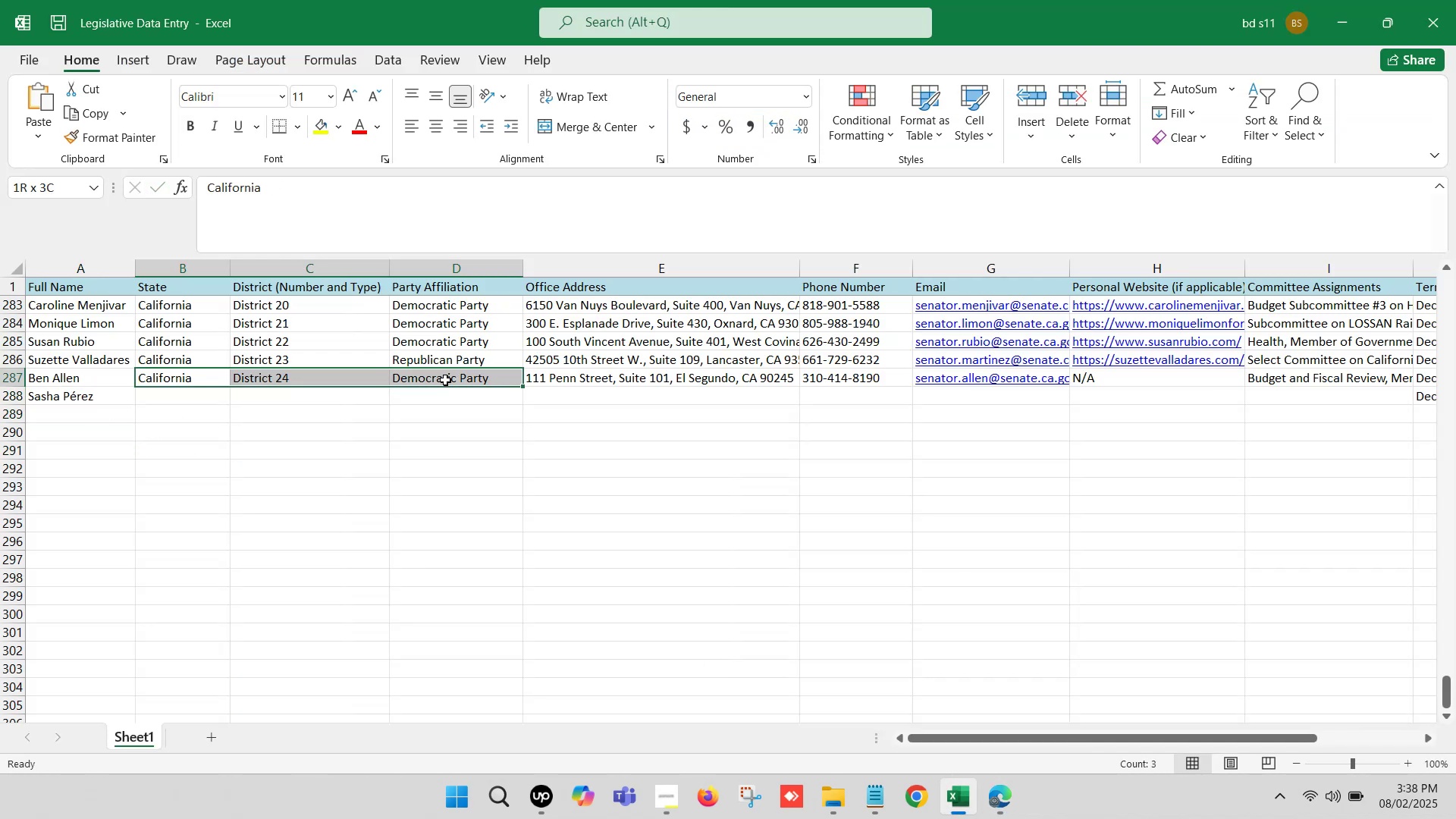 
key(Control+C)
 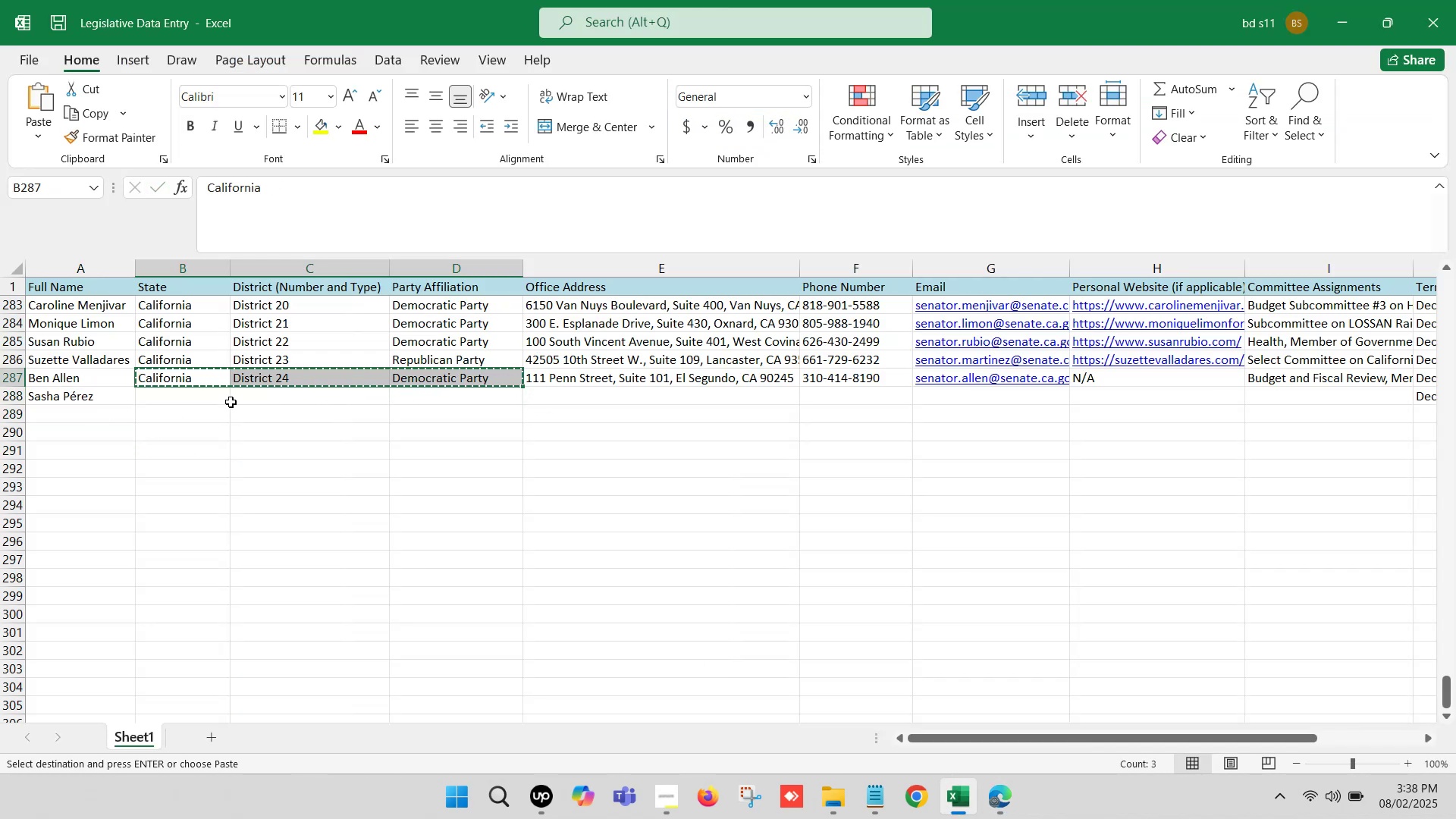 
left_click([193, 394])
 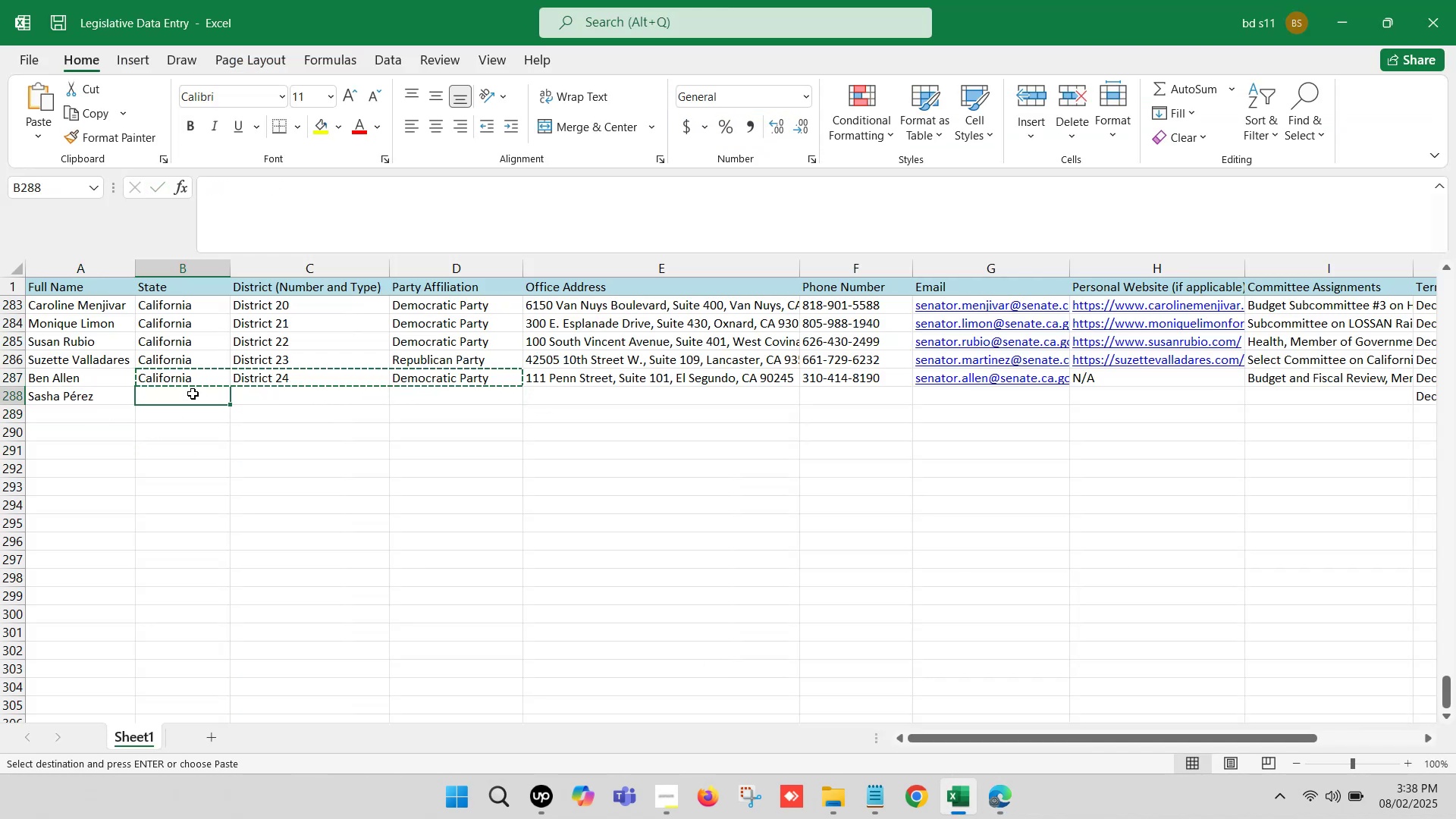 
key(Control+V)
 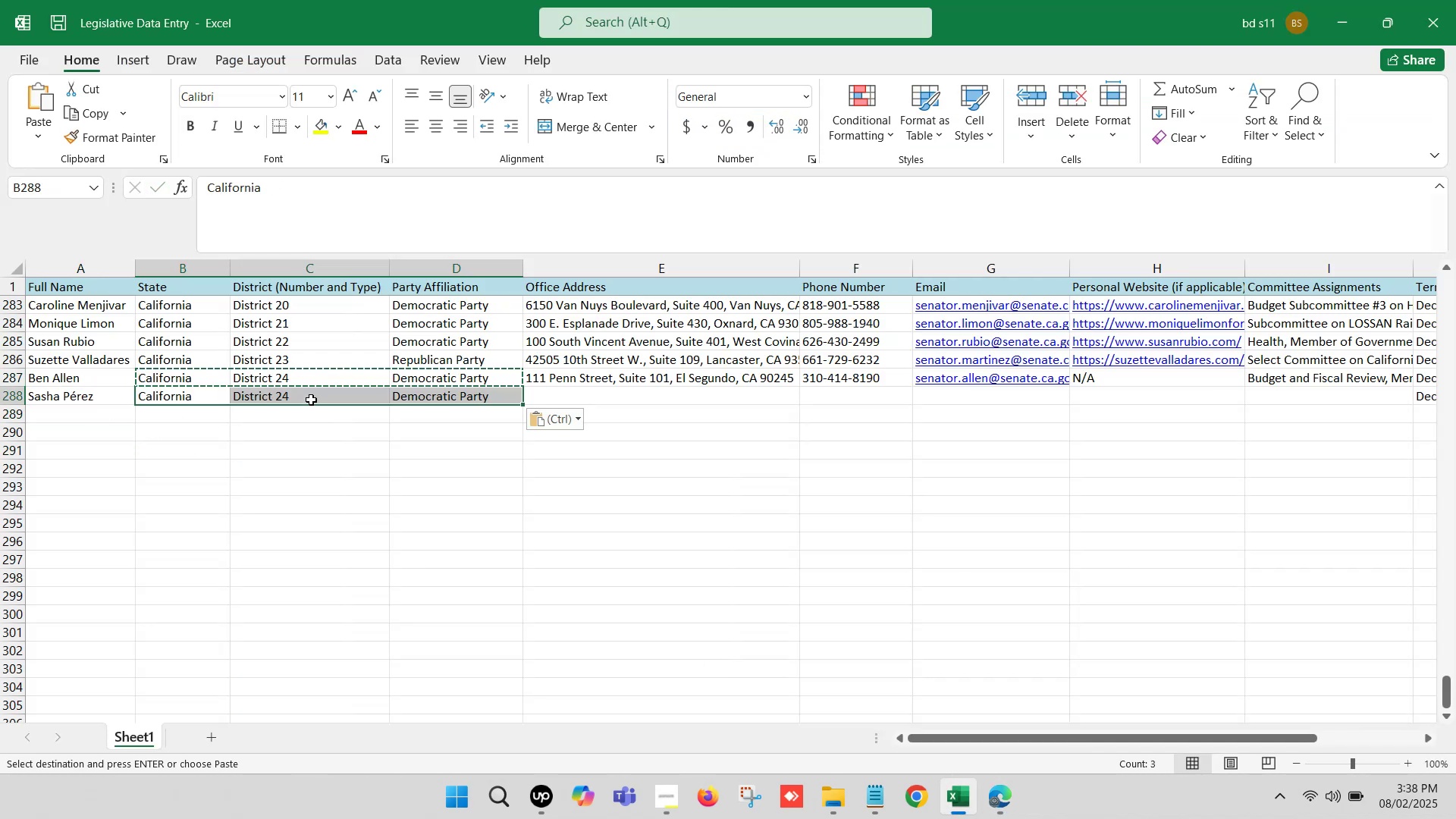 
double_click([311, 400])
 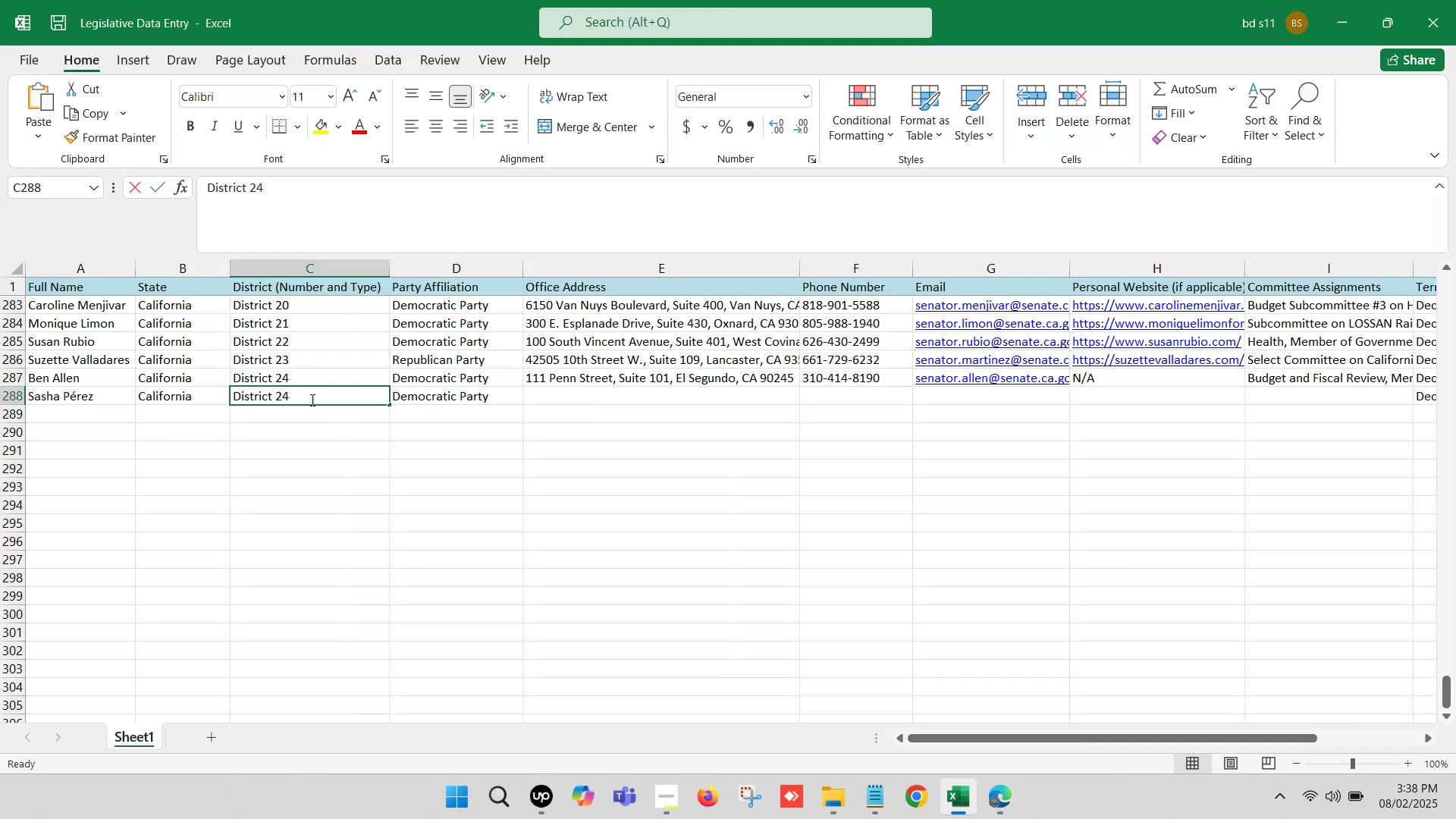 
key(Backspace)
 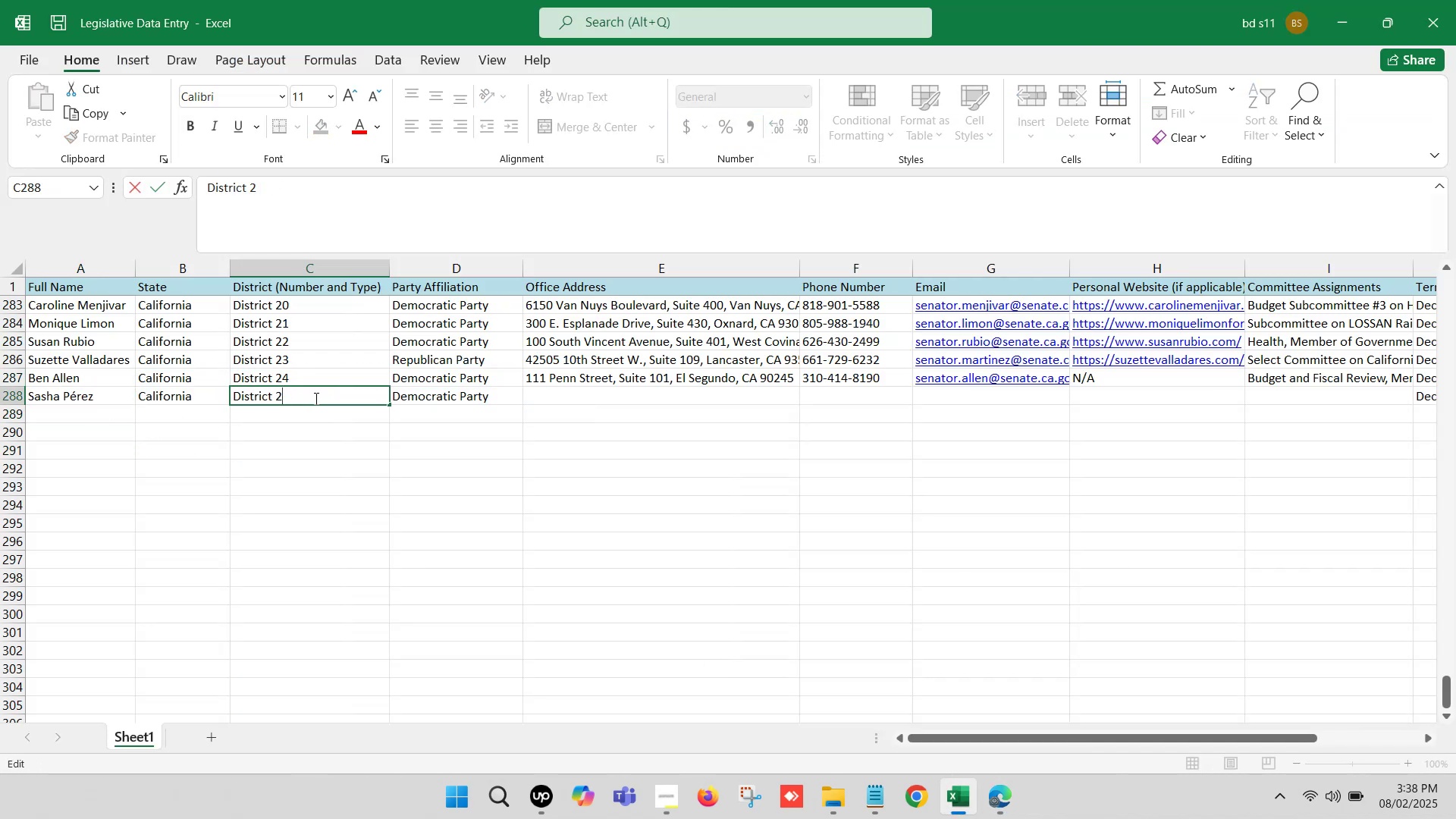 
key(5)
 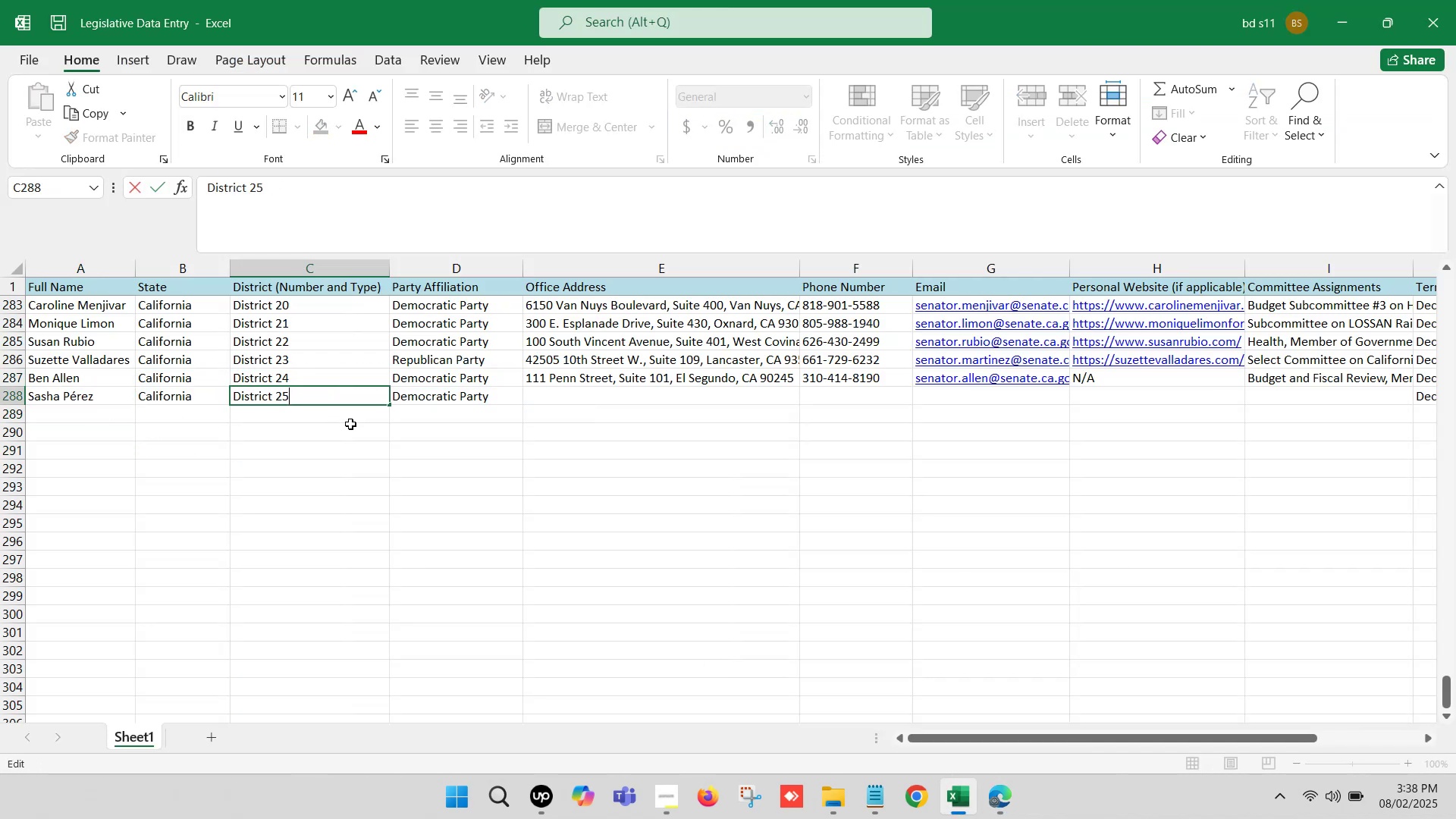 
left_click([350, 424])
 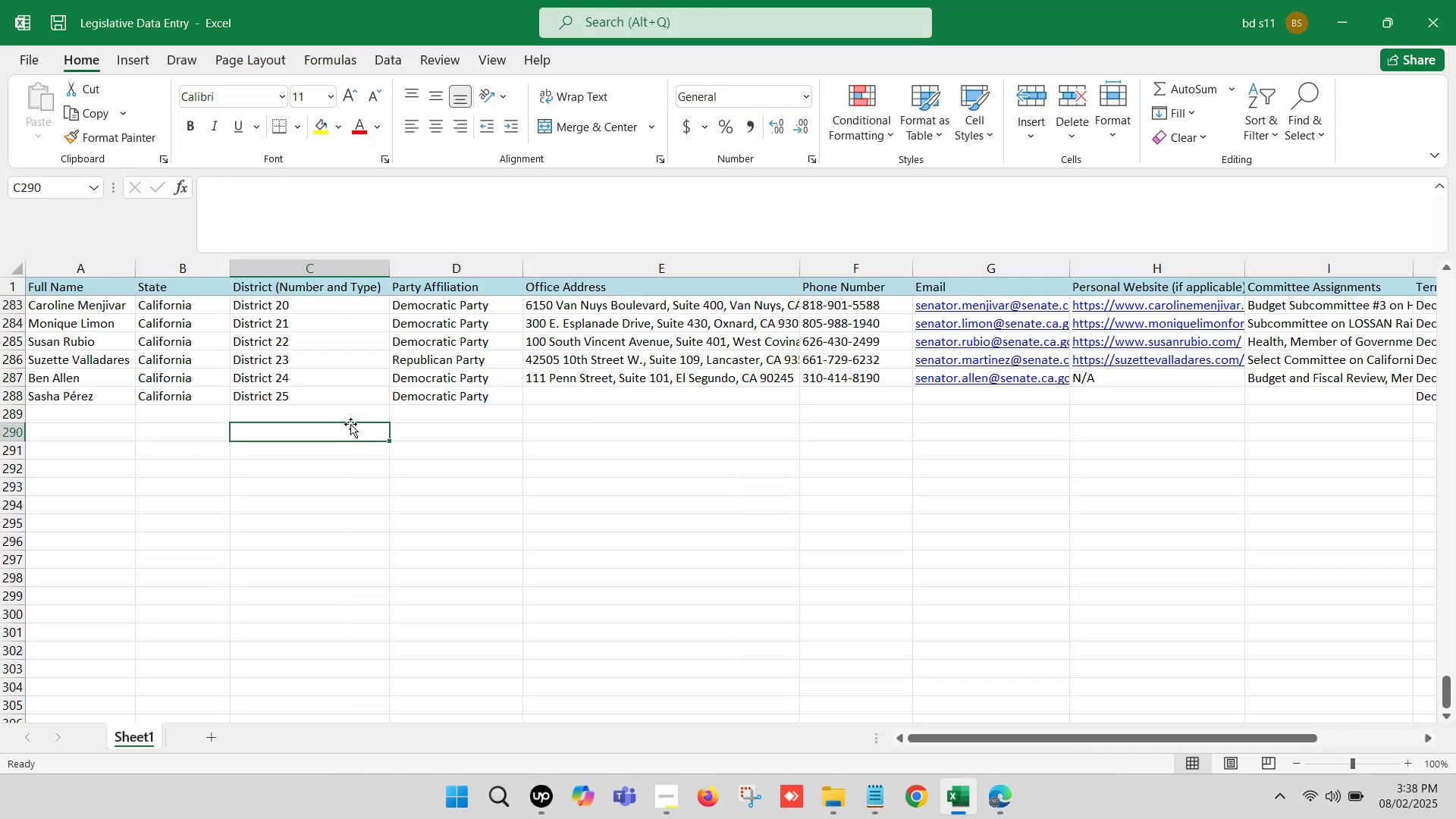 
key(Control+S)
 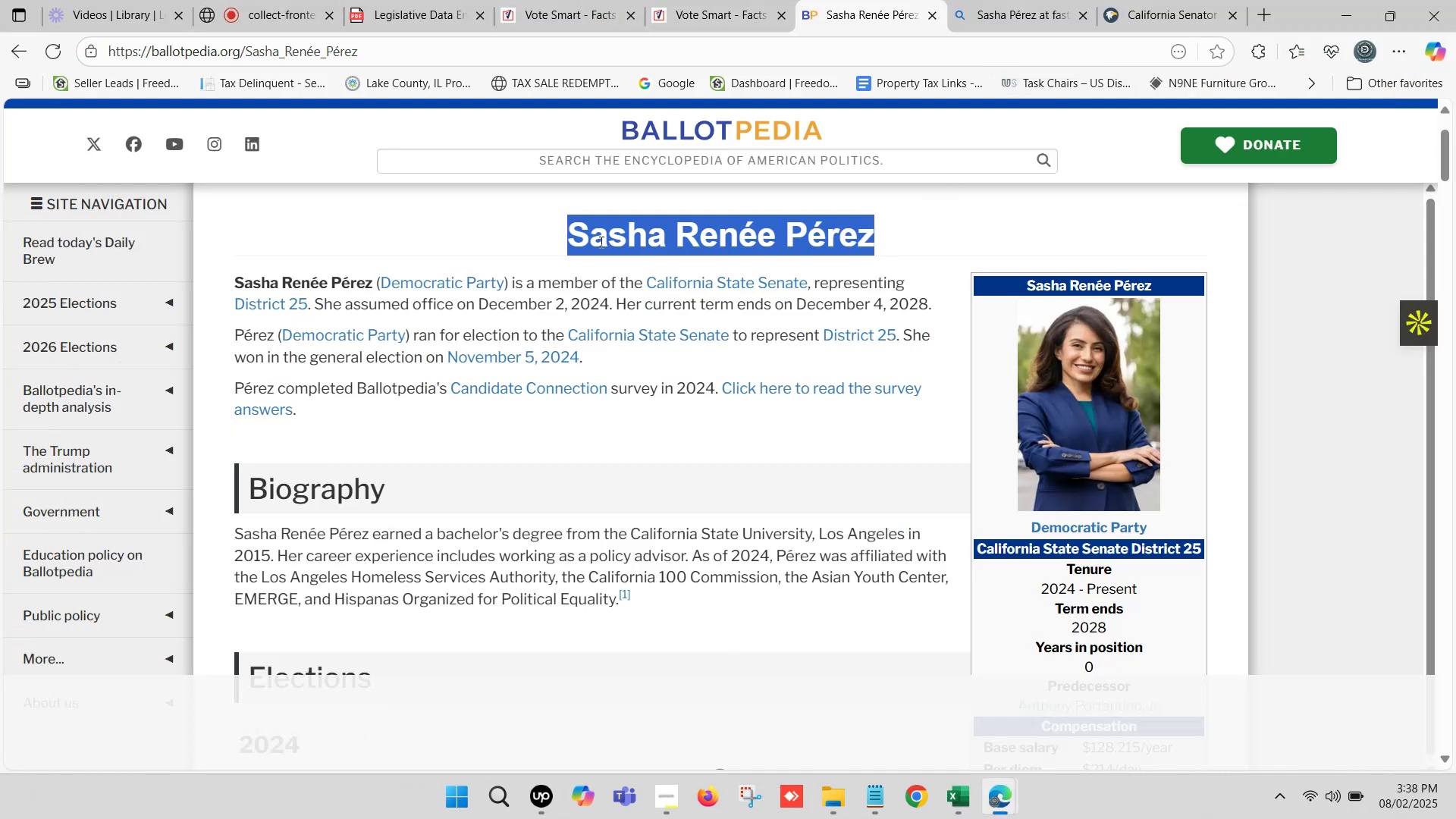 
scroll: coordinate [1063, 390], scroll_direction: down, amount: 5.0
 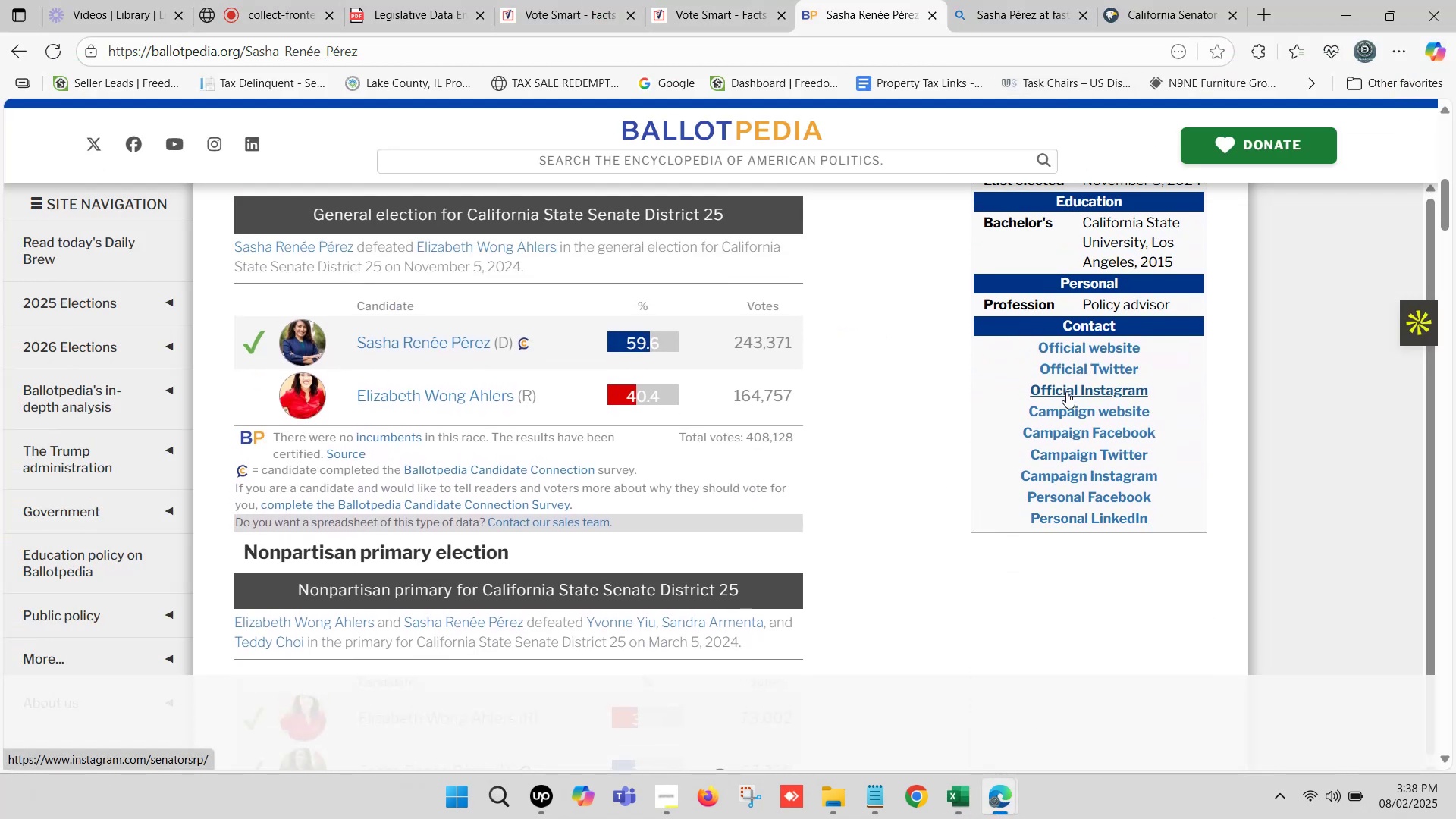 
hold_key(key=ControlLeft, duration=0.73)
left_click([1070, 411])
 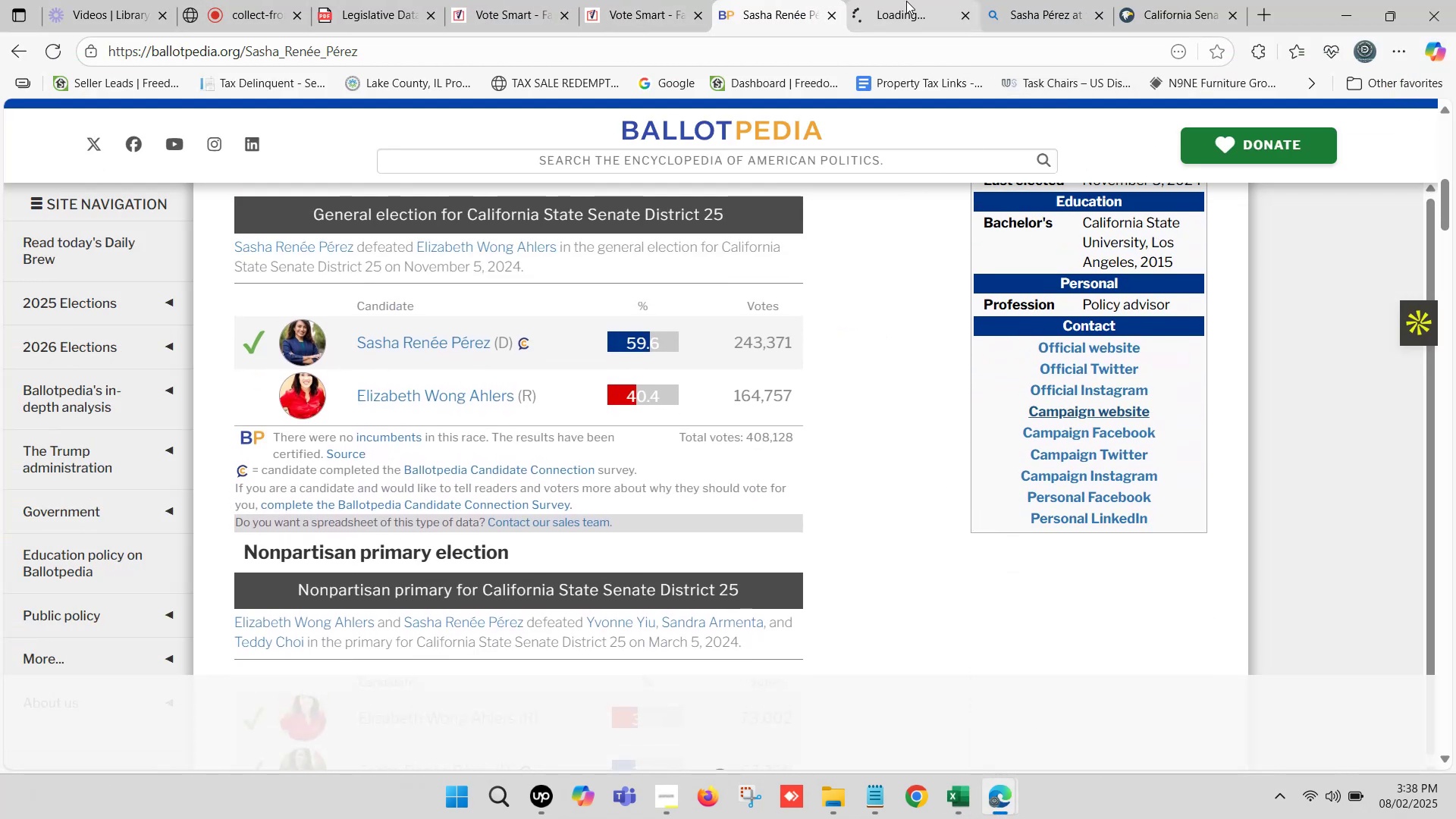 
left_click([871, 58])
 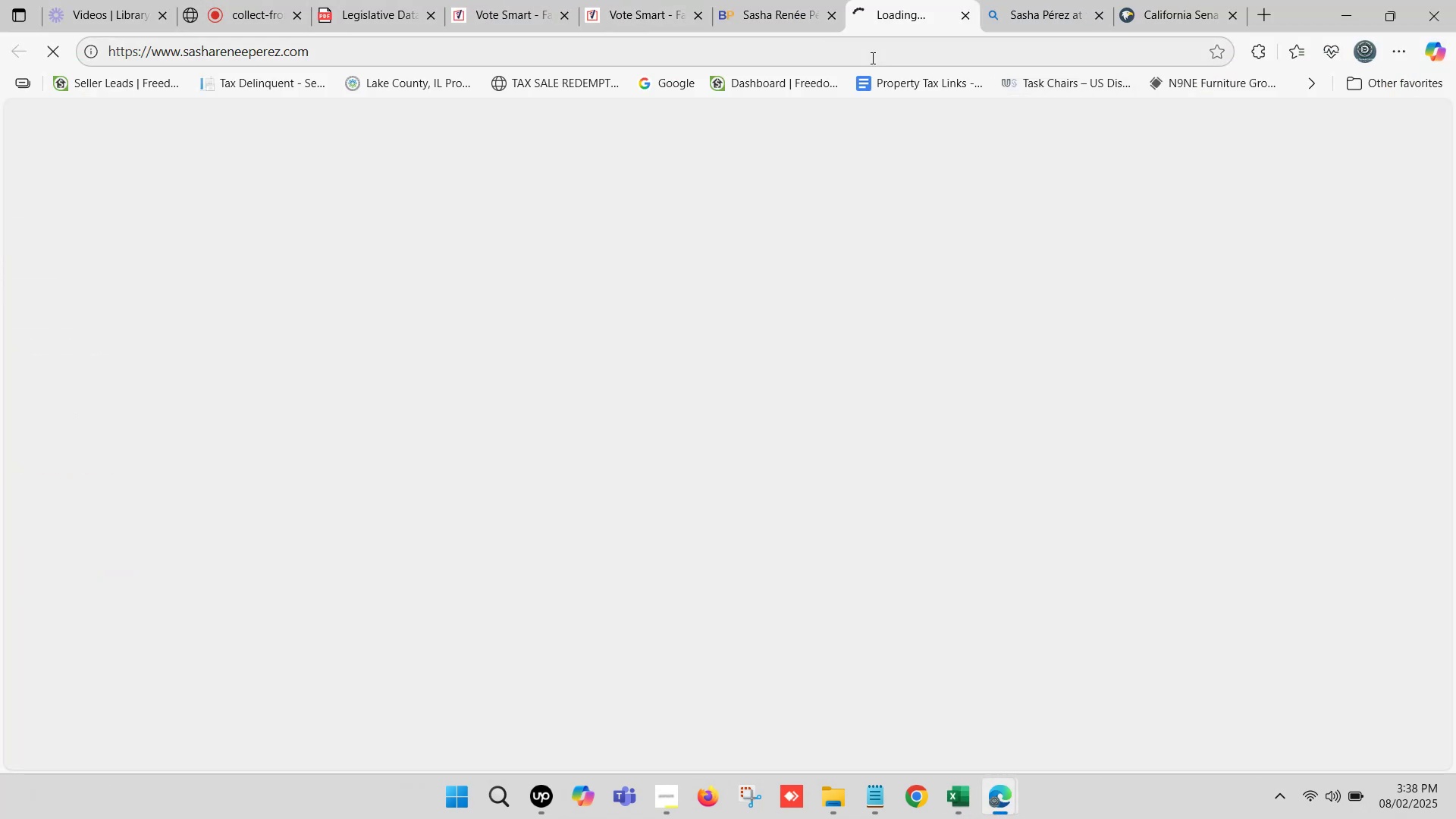 
key(Control+C)
 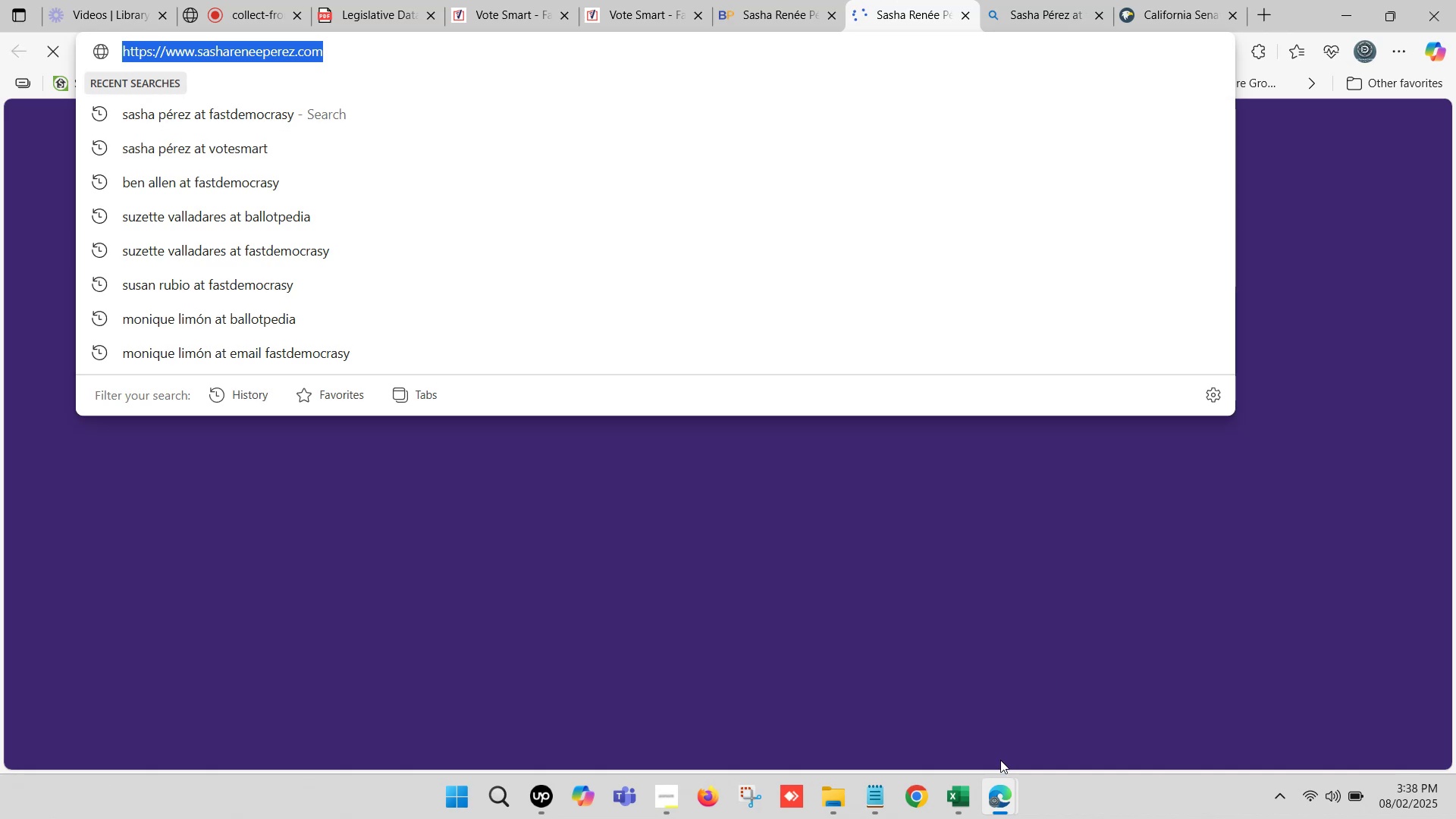 
left_click([965, 817])
 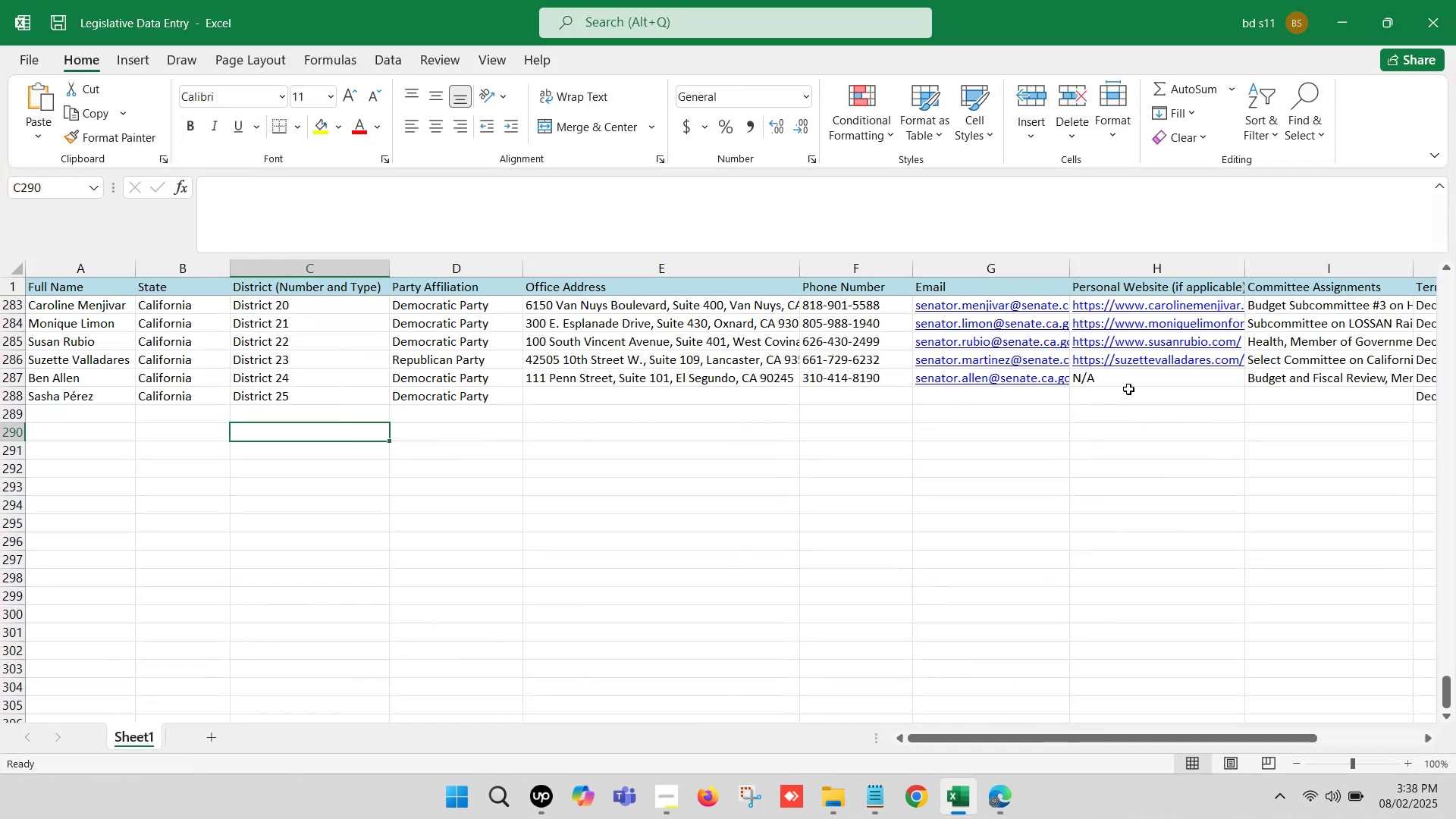 
left_click([1104, 399])
 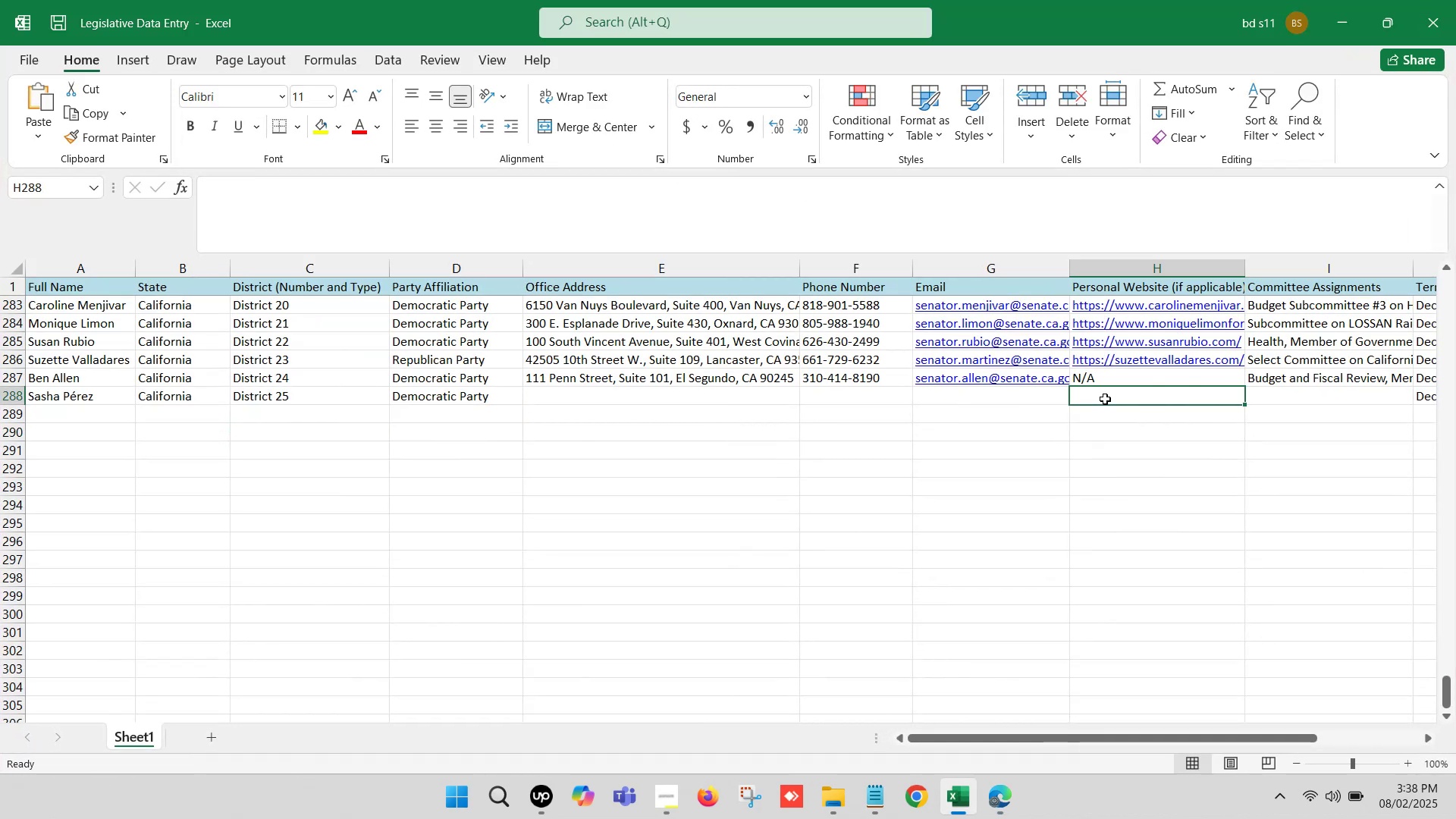 
left_click([1107, 399])
 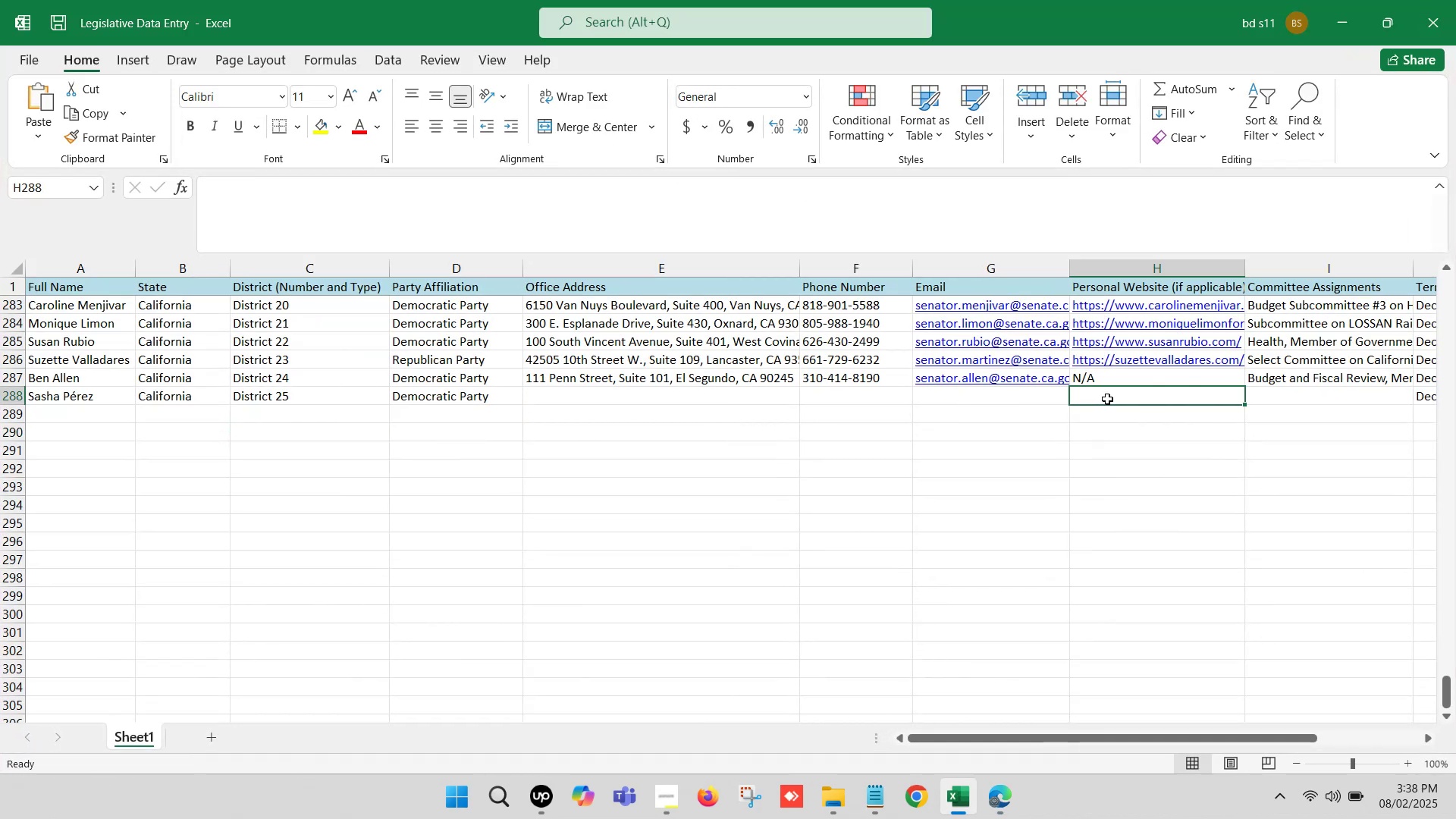 
double_click([1107, 399])
 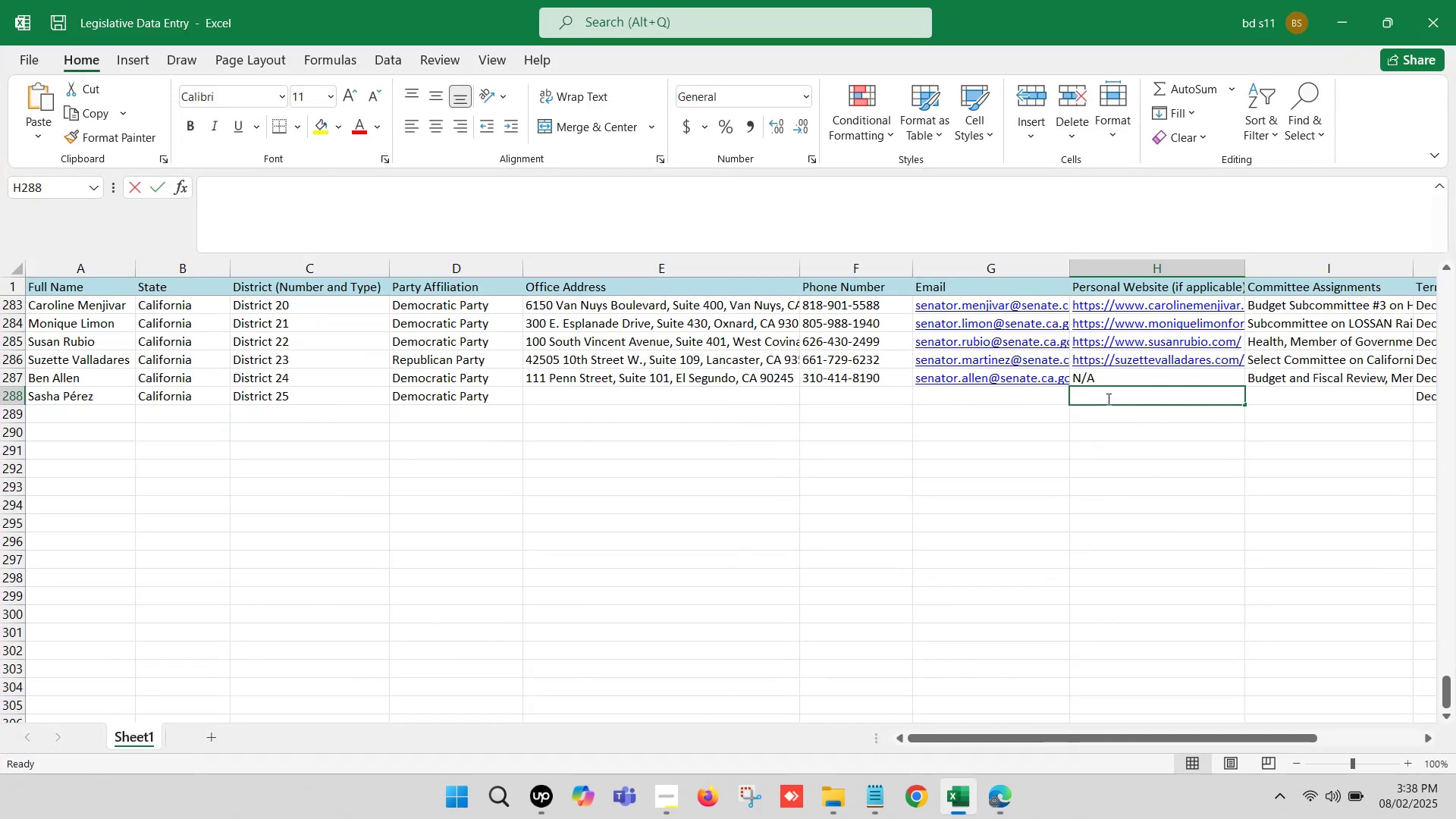 
key(Control+V)
 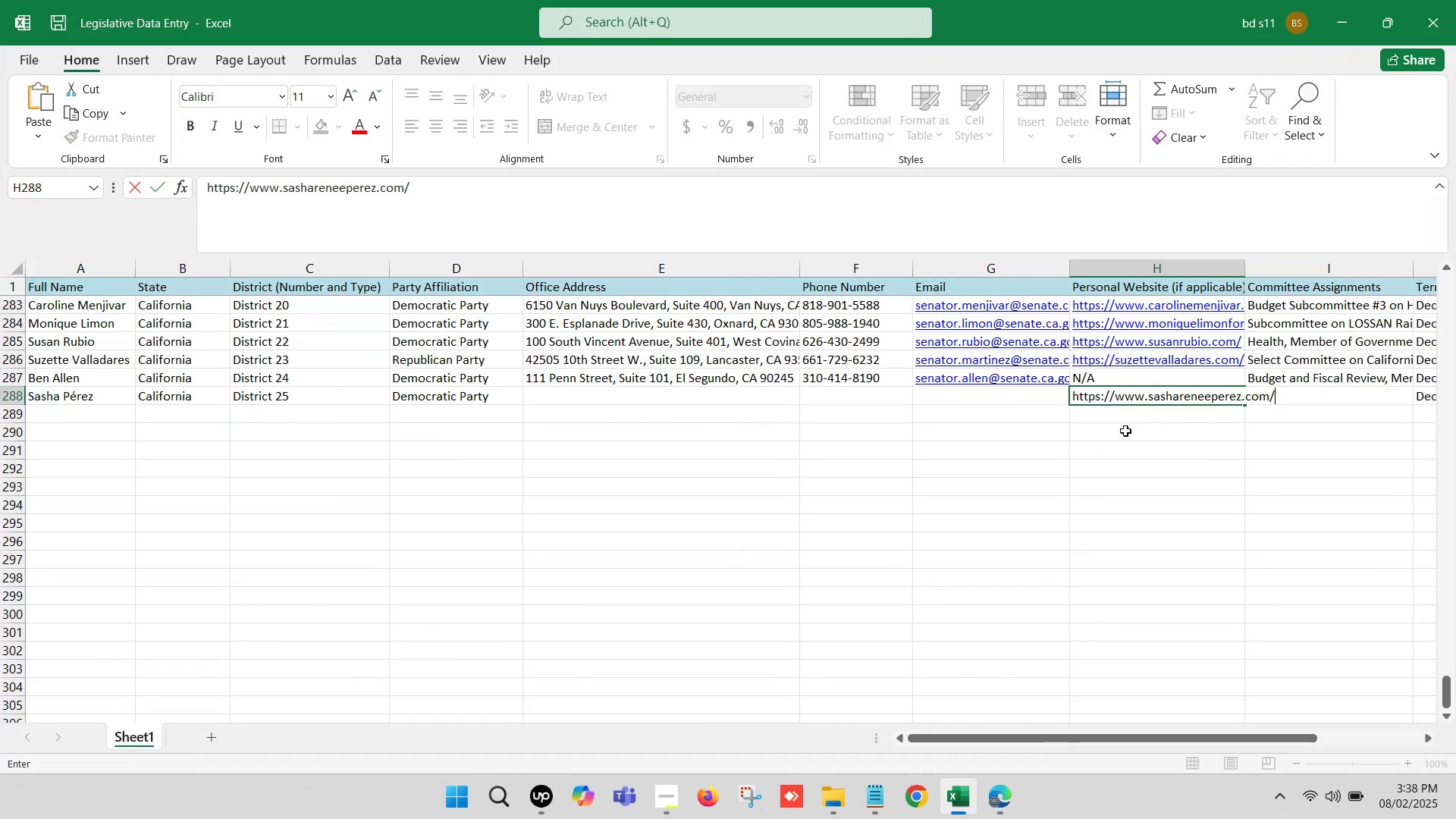 
left_click([1128, 434])
 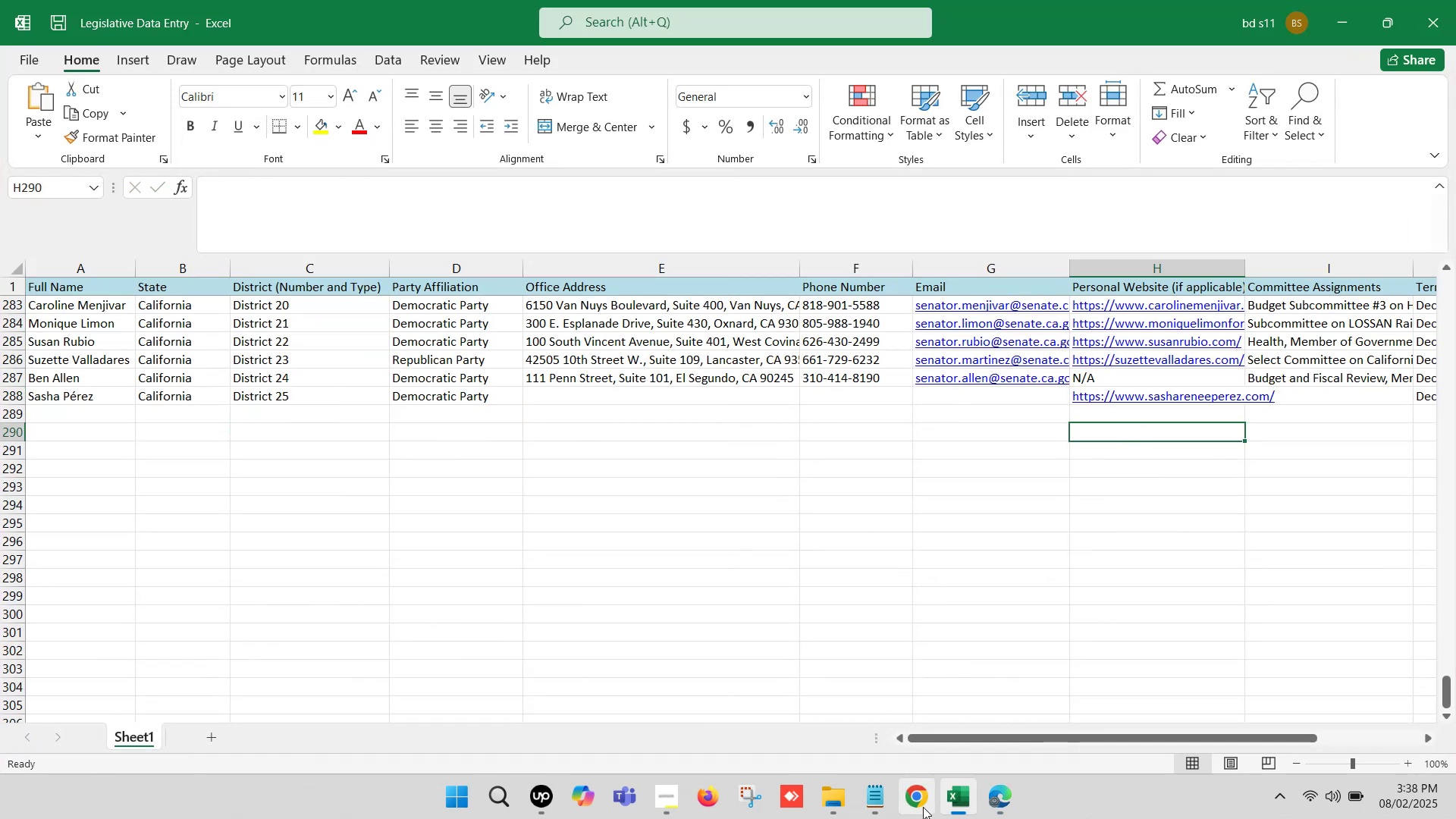 
left_click([959, 806])
 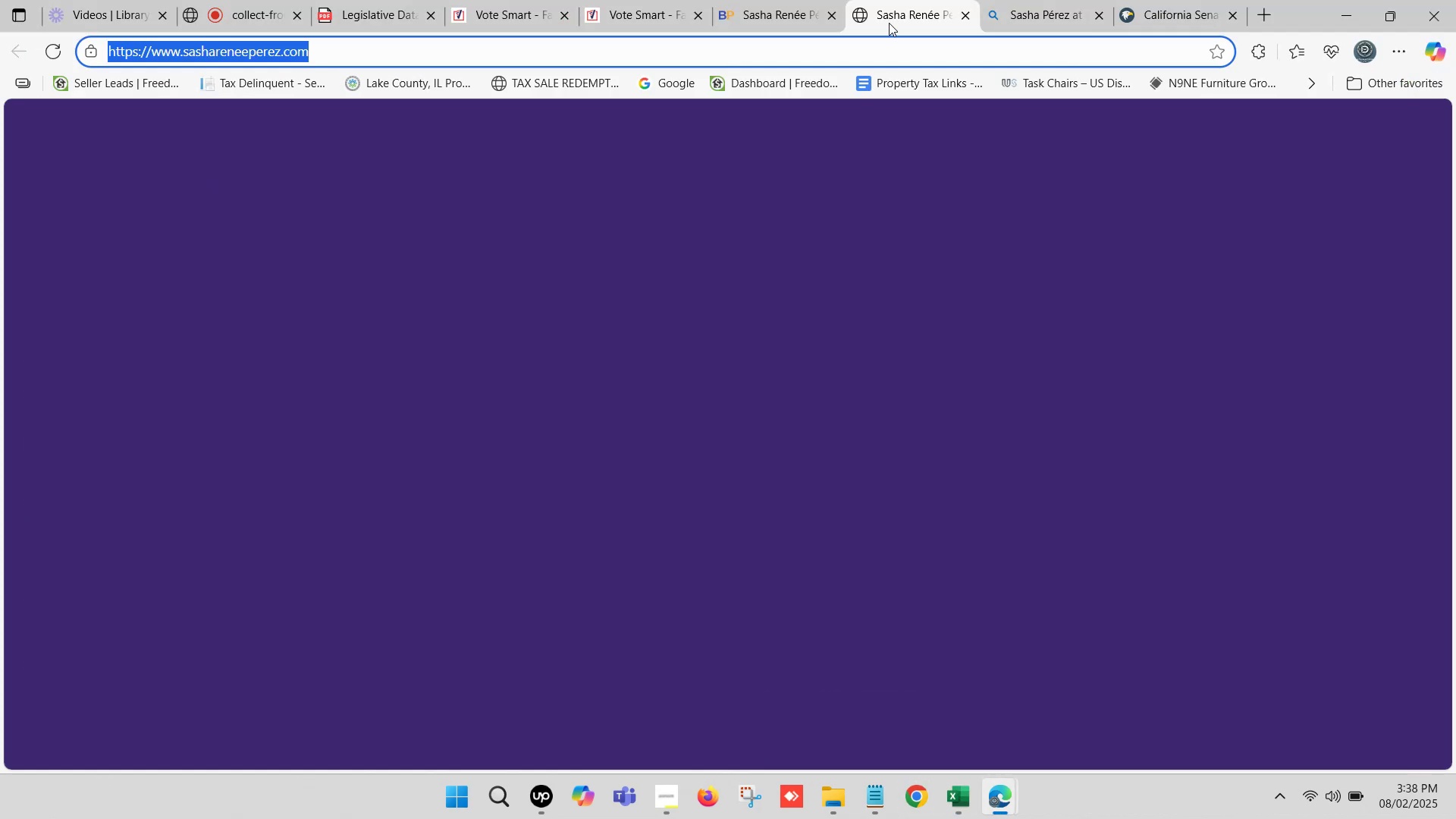 
left_click([793, 0])
 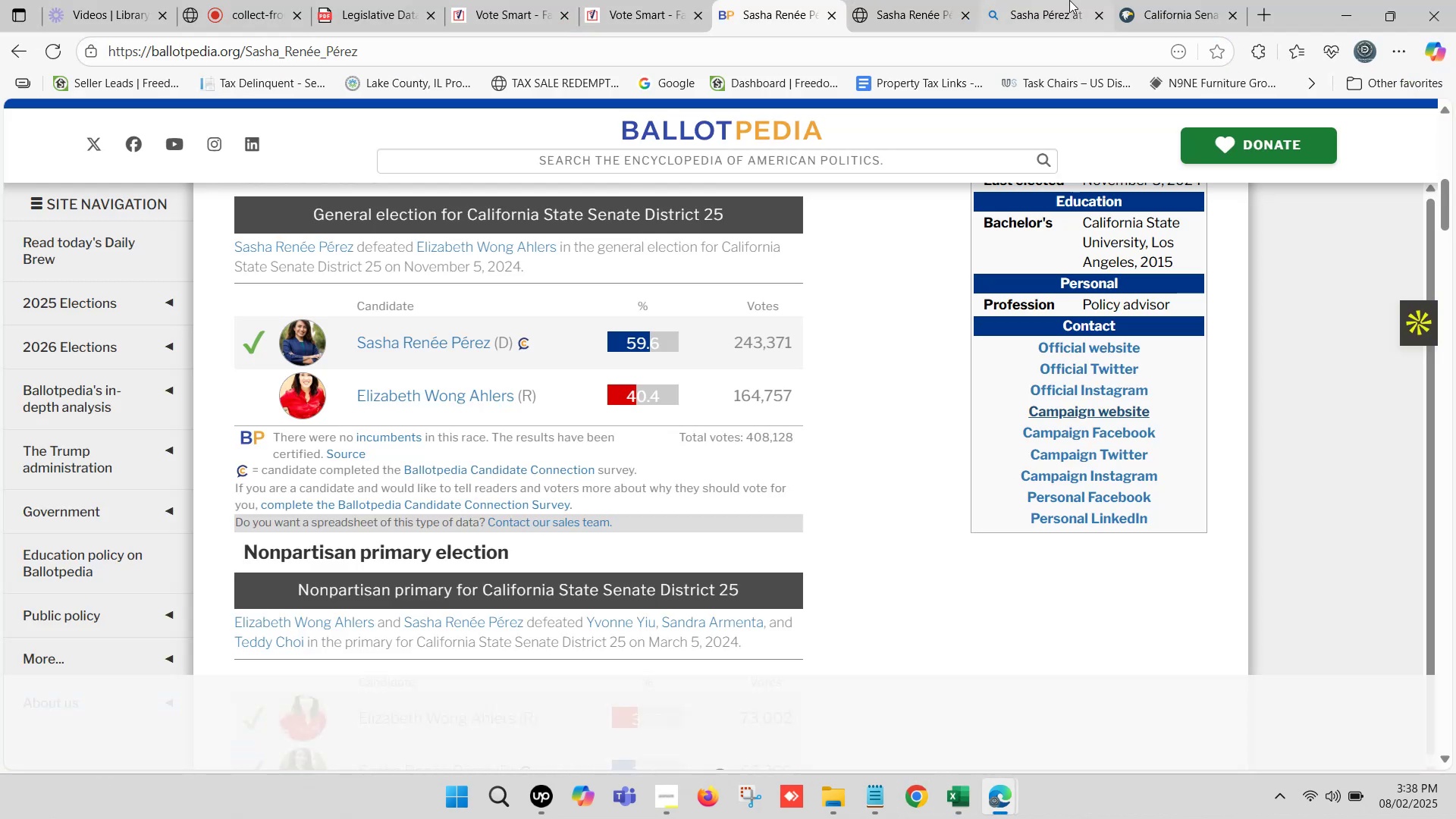 
left_click([1069, 0])
 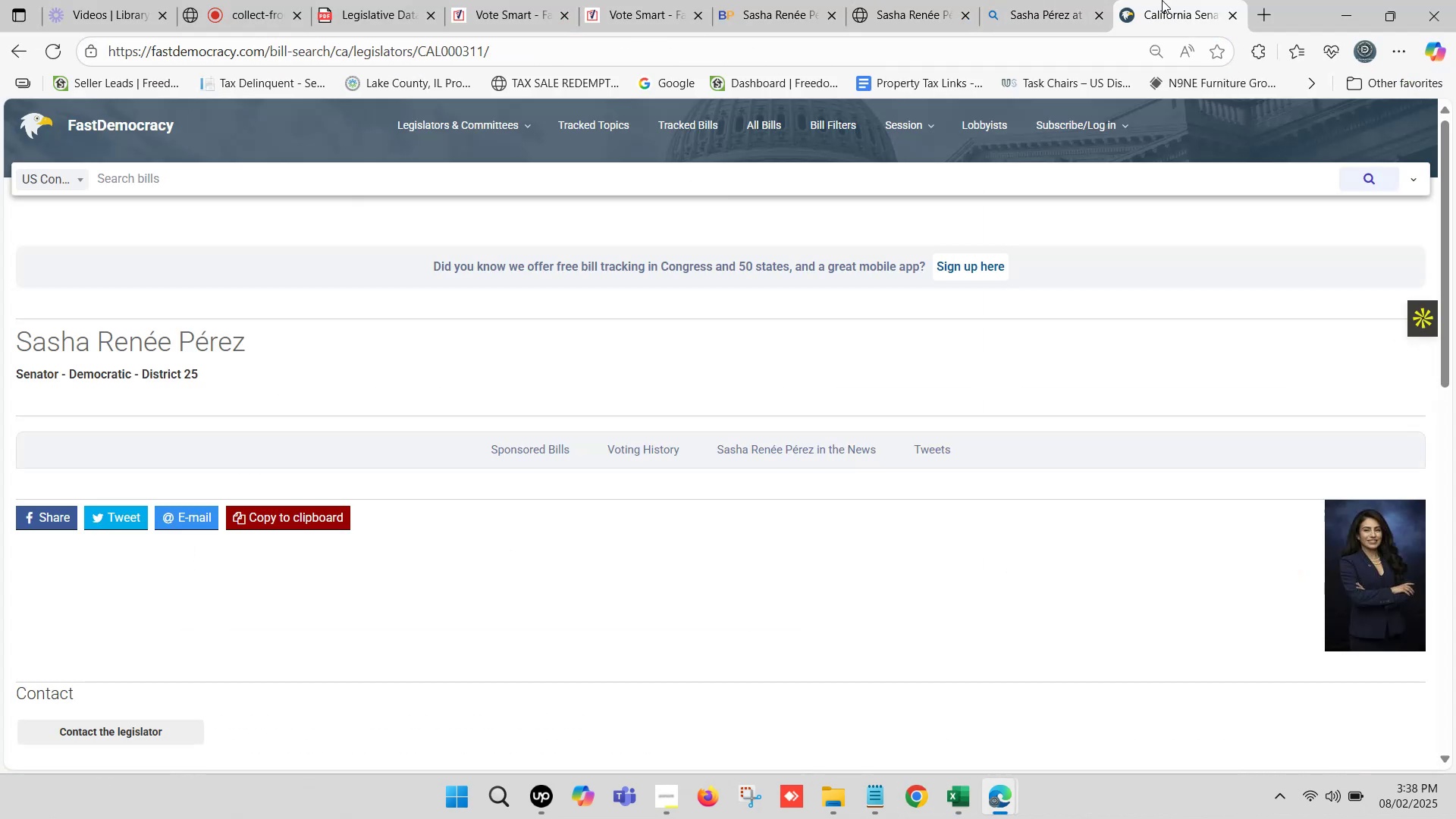 
scroll: coordinate [335, 369], scroll_direction: down, amount: 4.0
 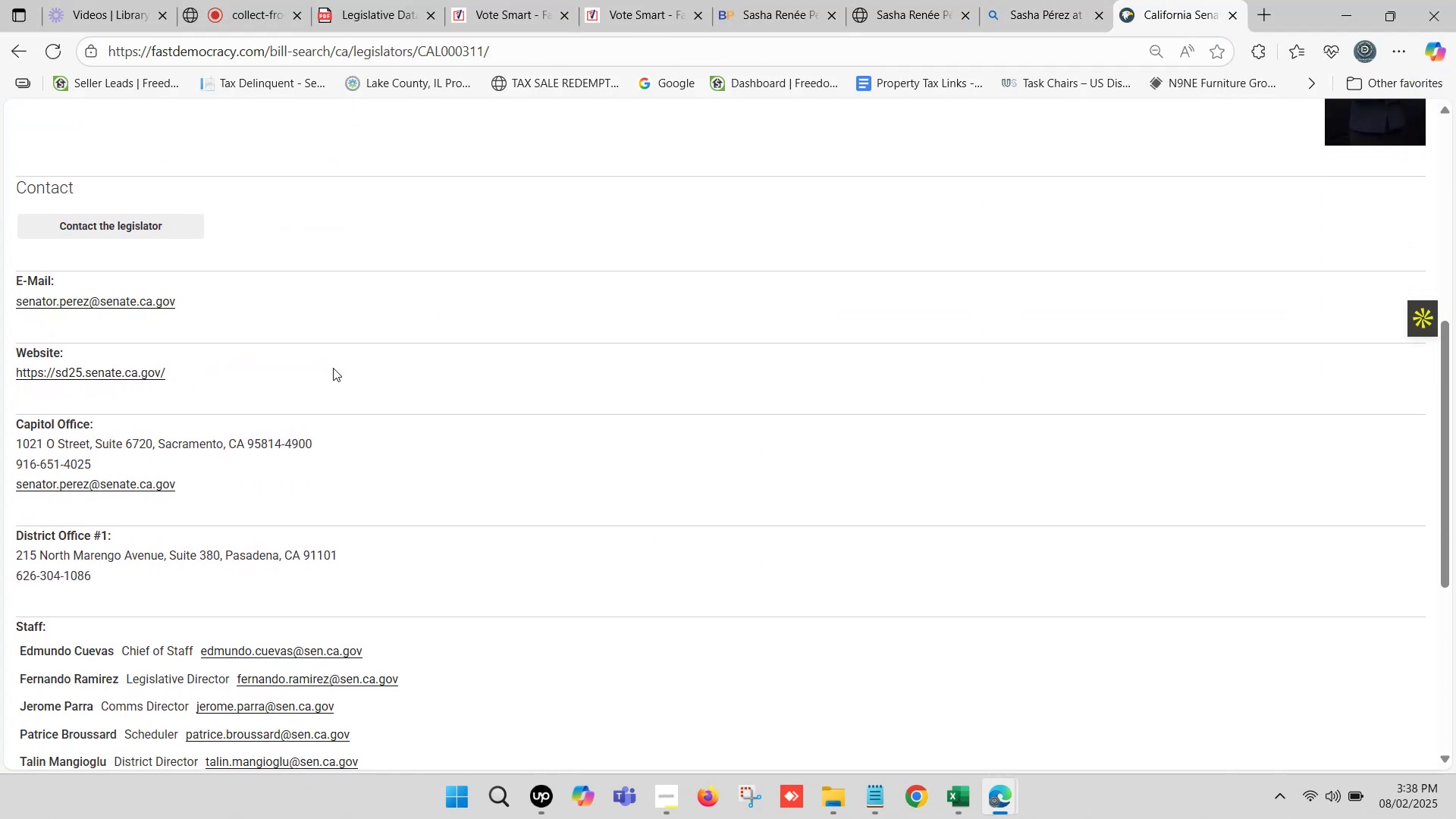 
scroll: coordinate [265, 357], scroll_direction: up, amount: 2.0
 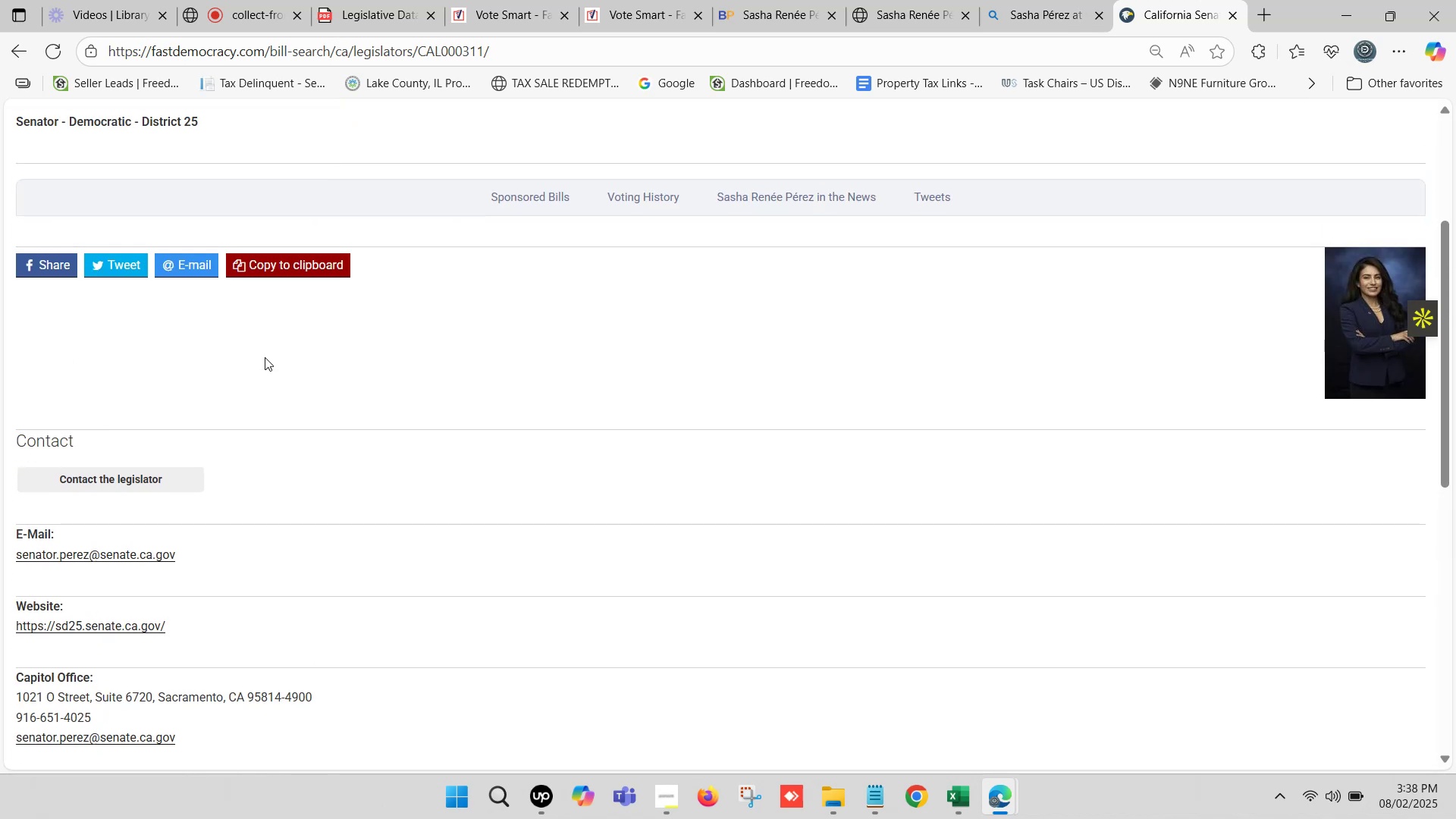 
scroll: coordinate [265, 357], scroll_direction: down, amount: 2.0
 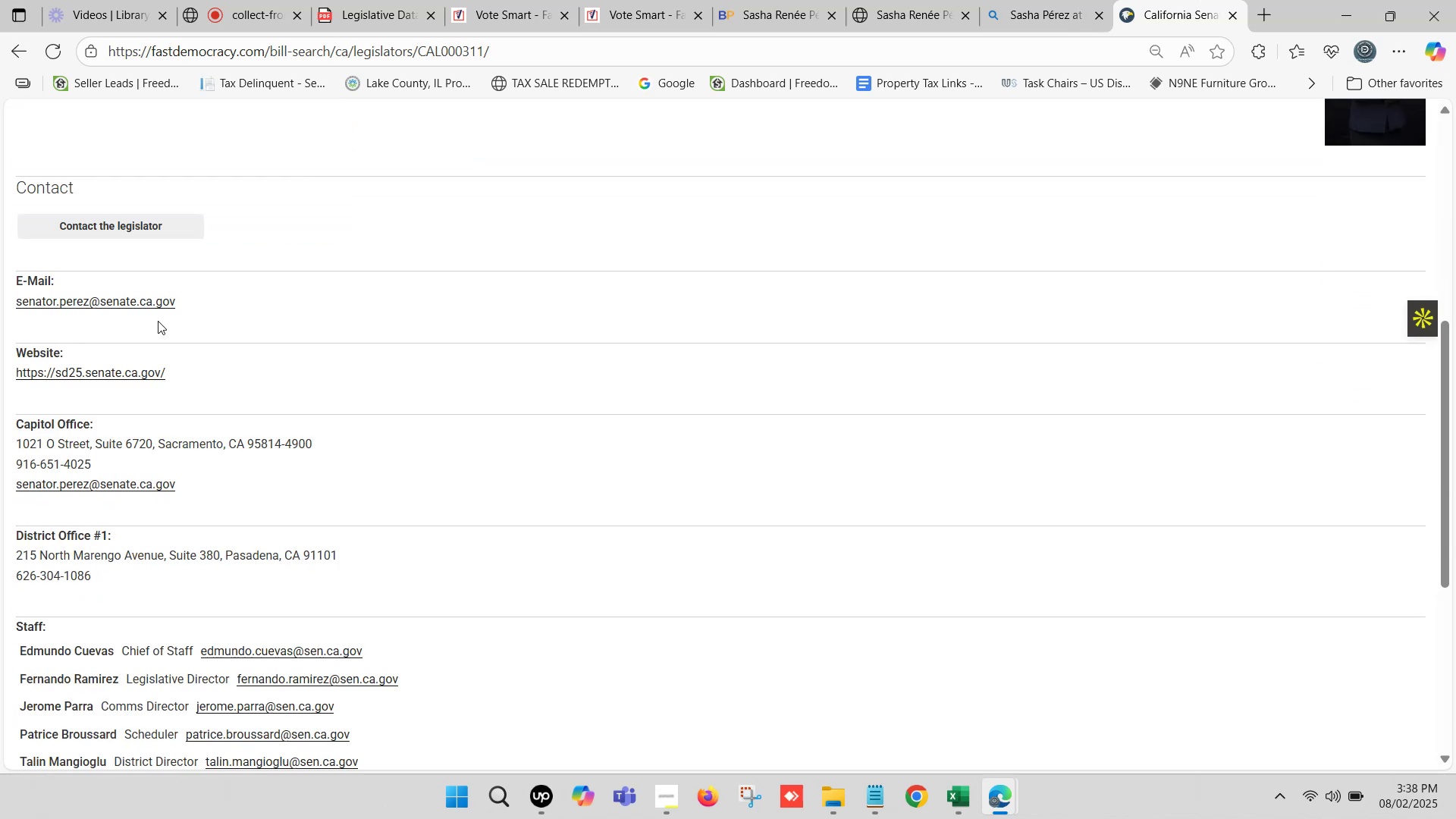 
right_click([152, 298])
 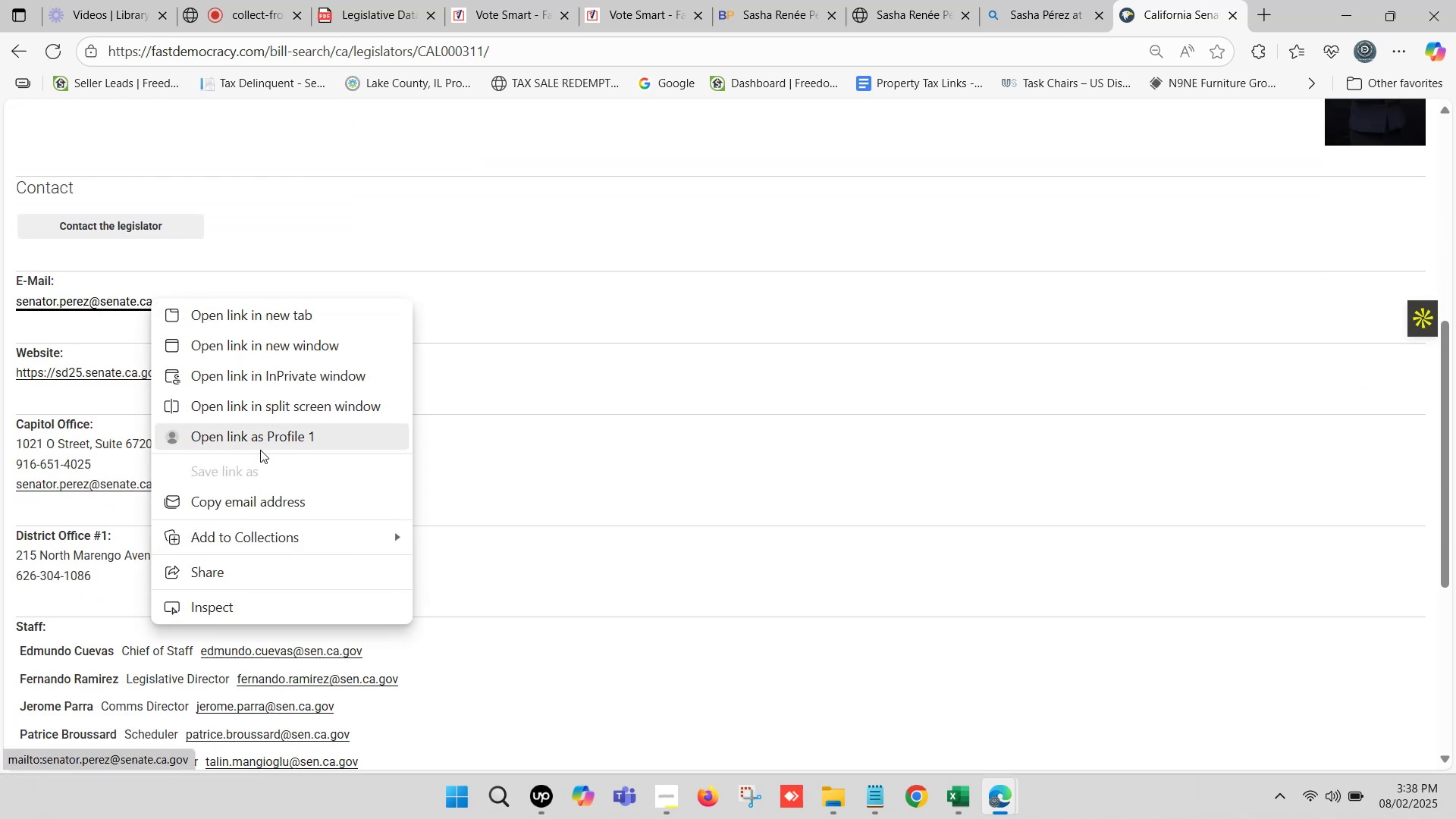 
left_click([278, 501])
 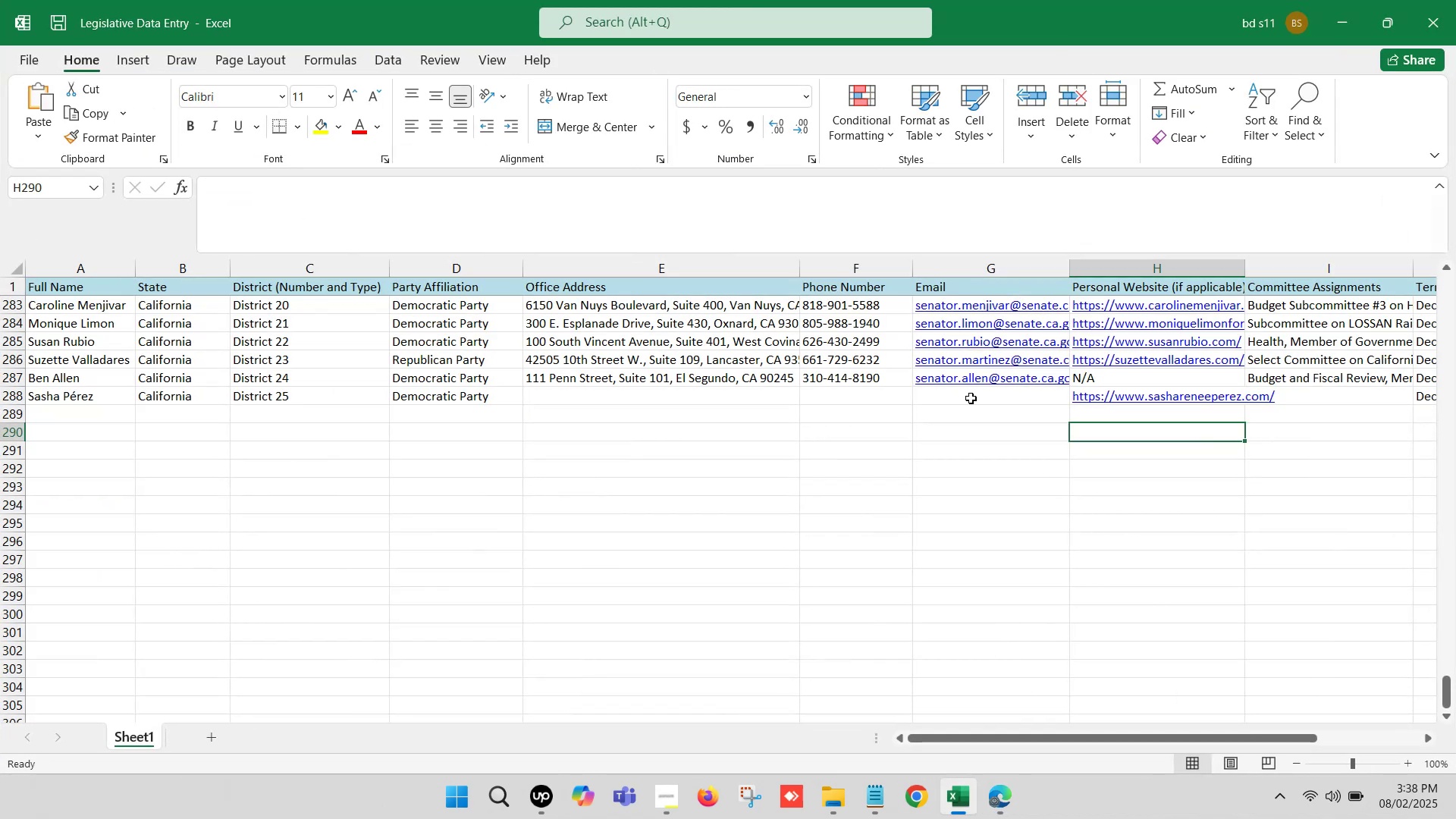 
double_click([972, 398])
 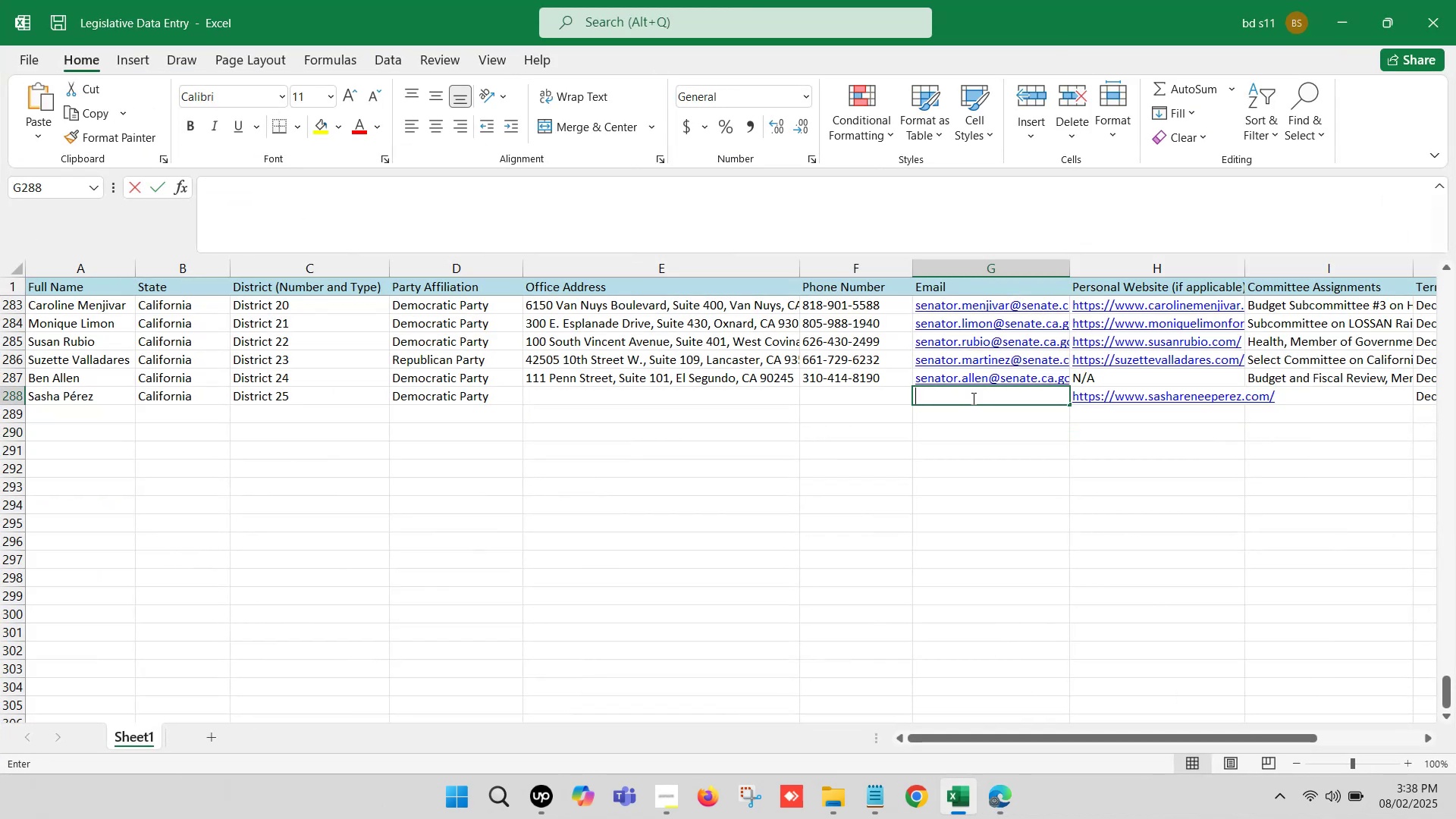 
key(Control+V)
 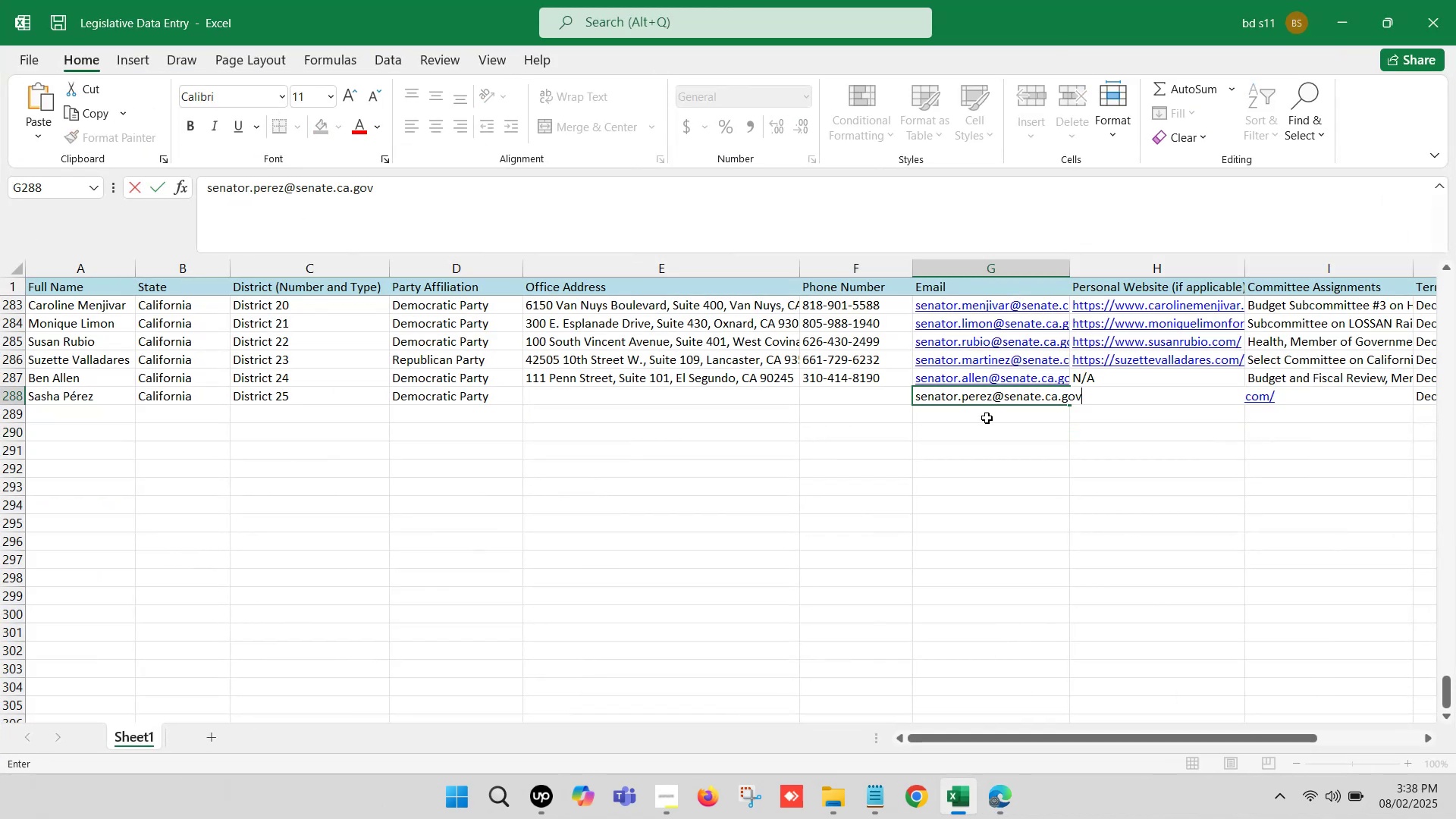 
left_click([988, 421])
 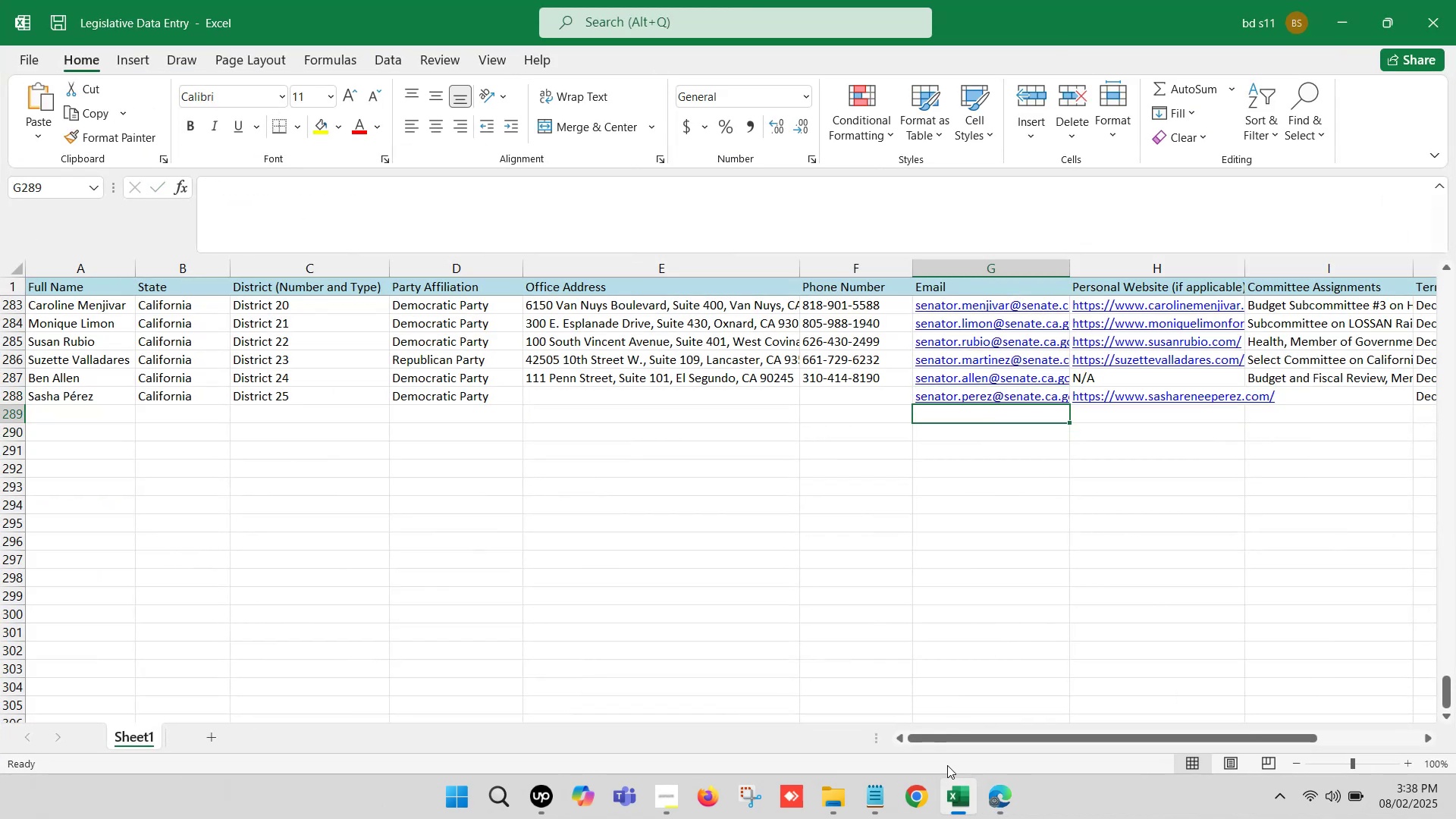 
left_click([950, 798])
 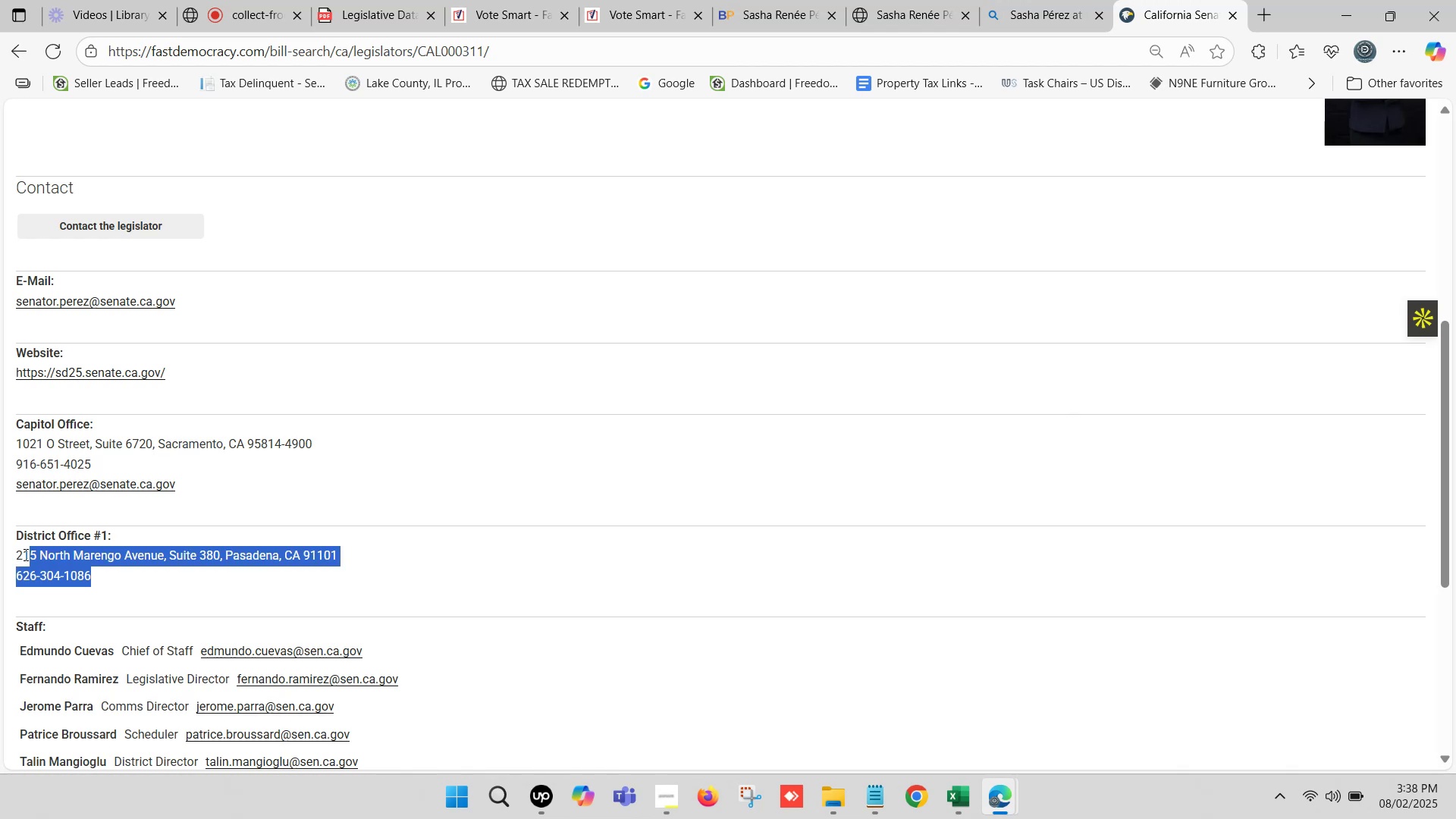 
key(Control+C)
 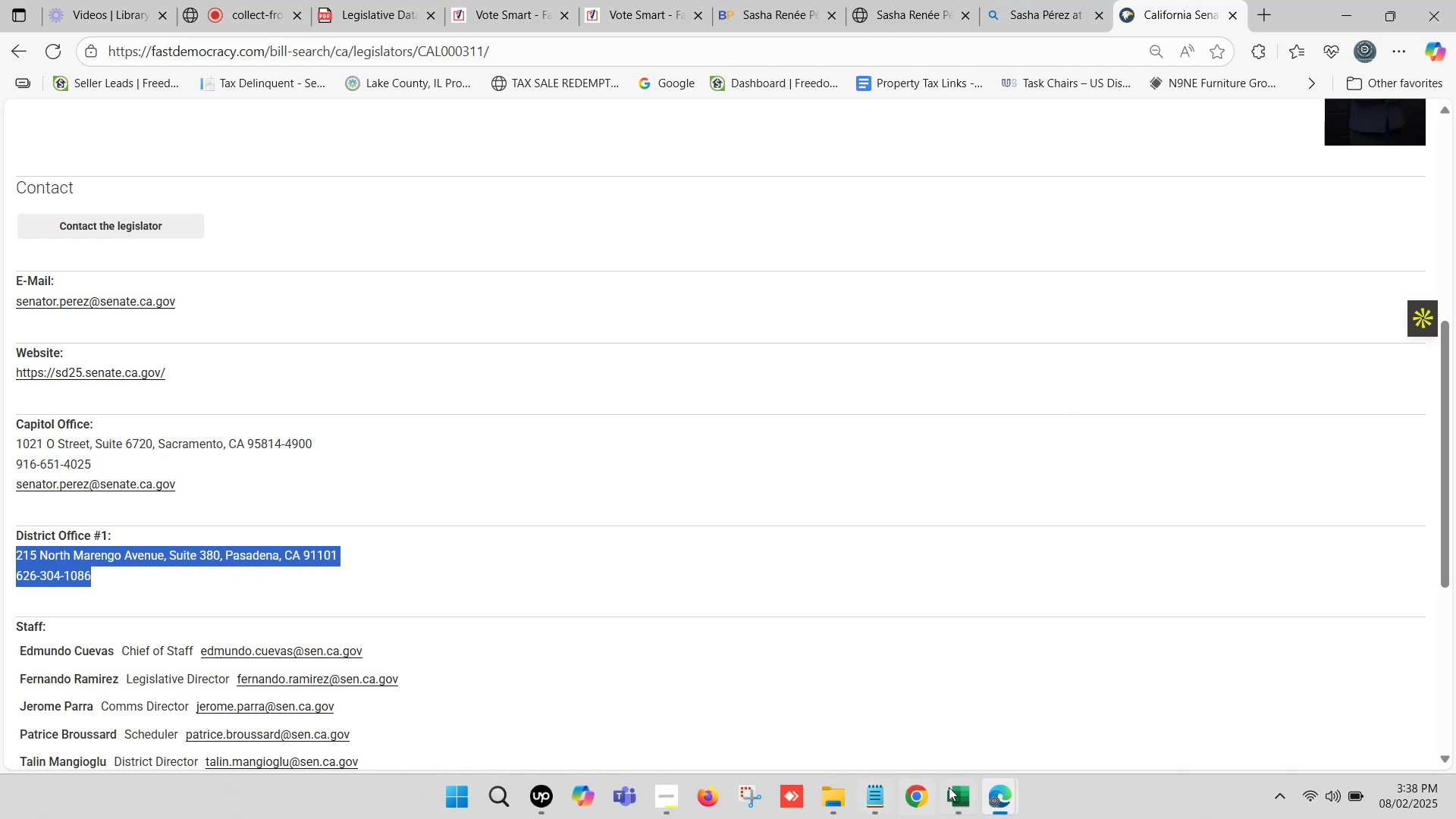 
left_click([954, 792])
 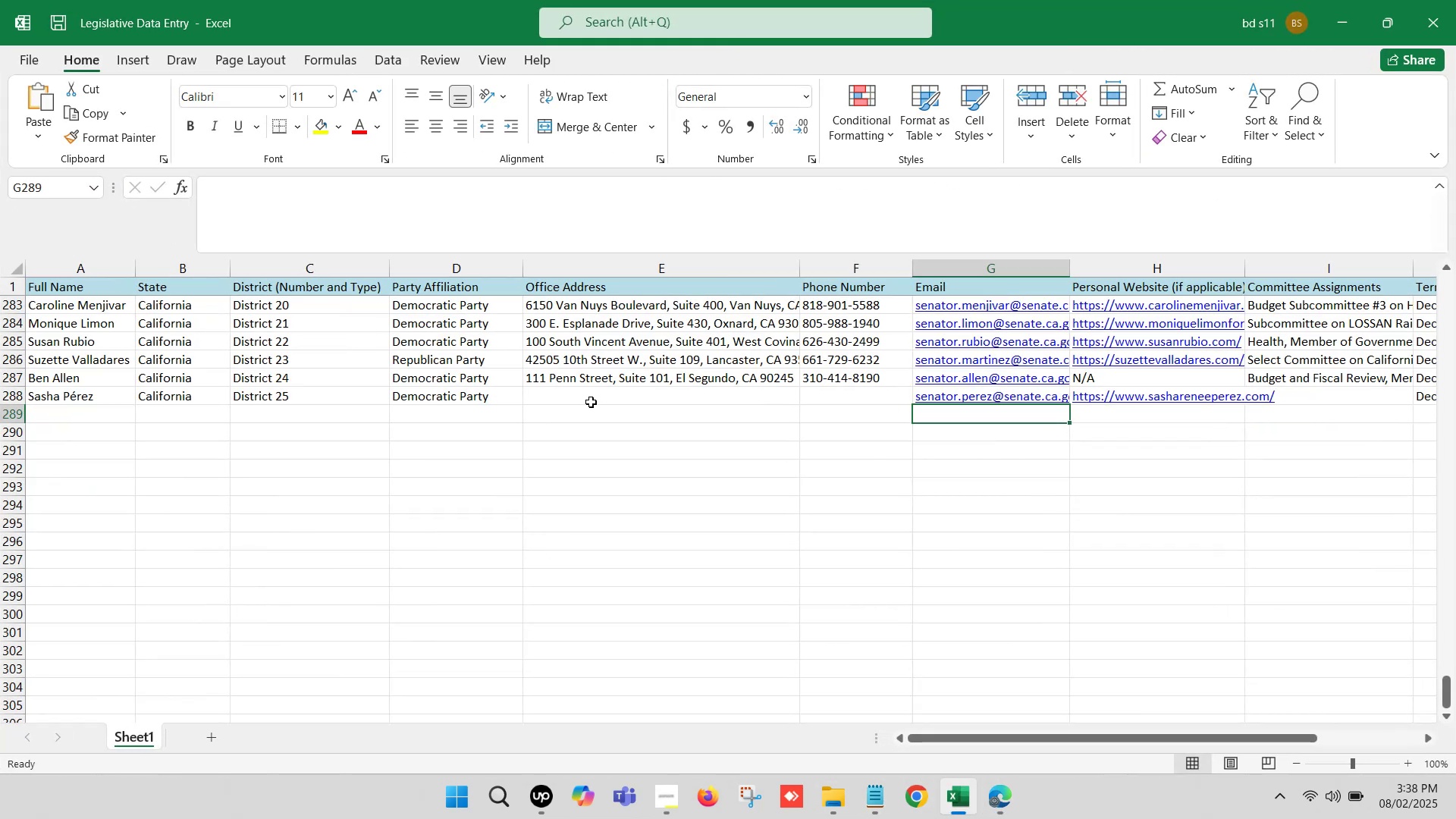 
double_click([591, 400])
 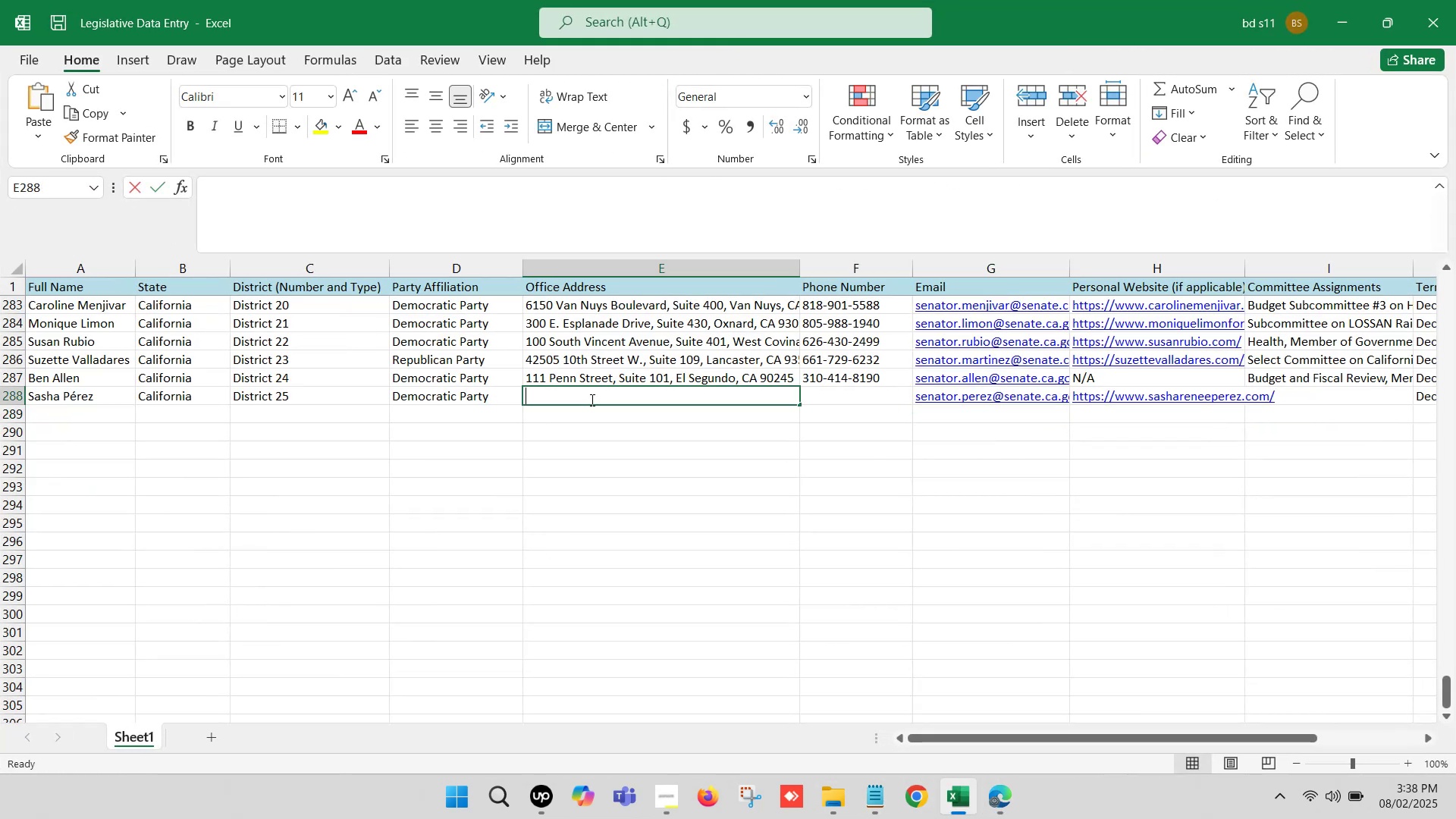 
key(Control+V)
 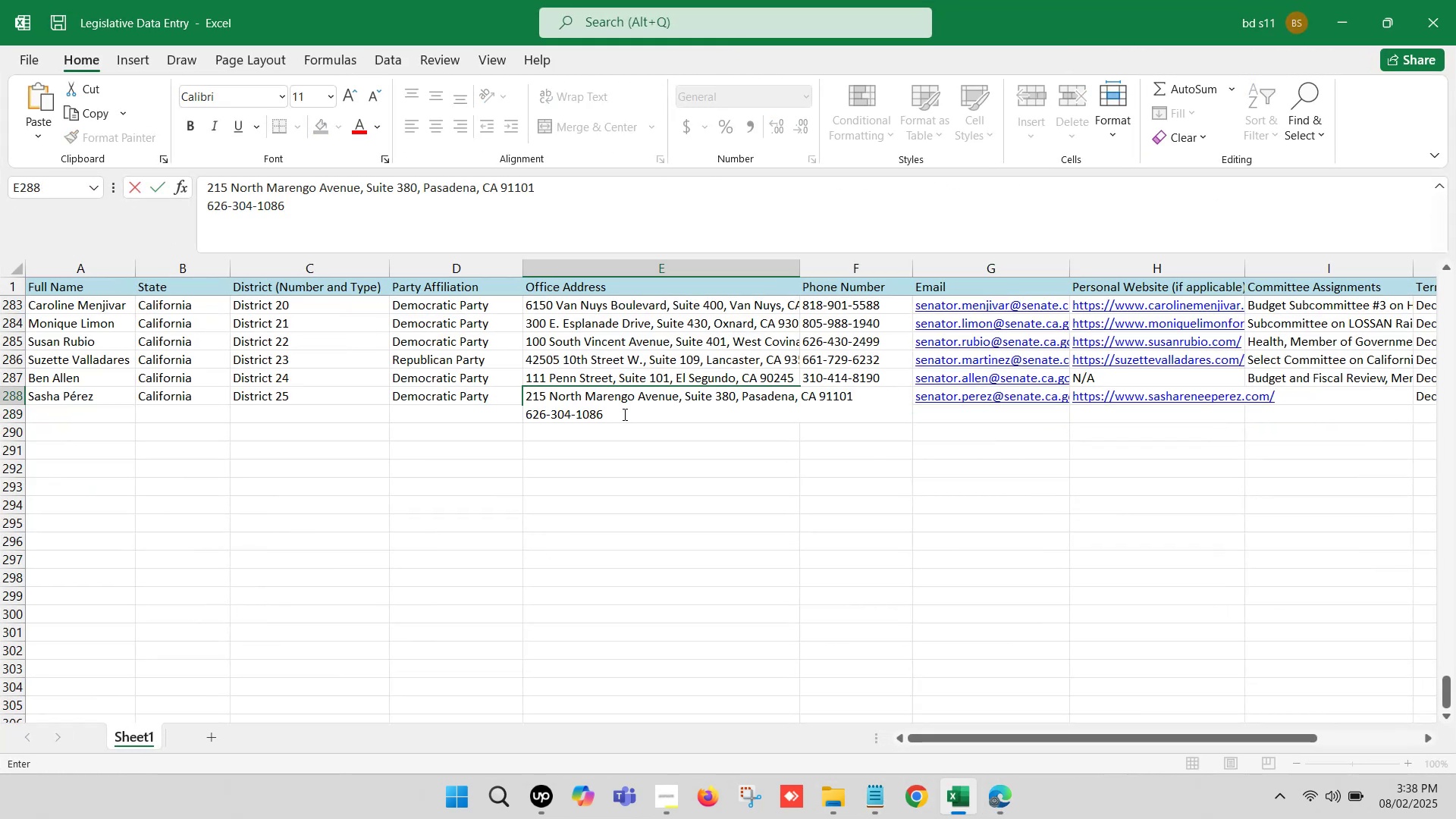 
key(Control+ControlLeft)
 